 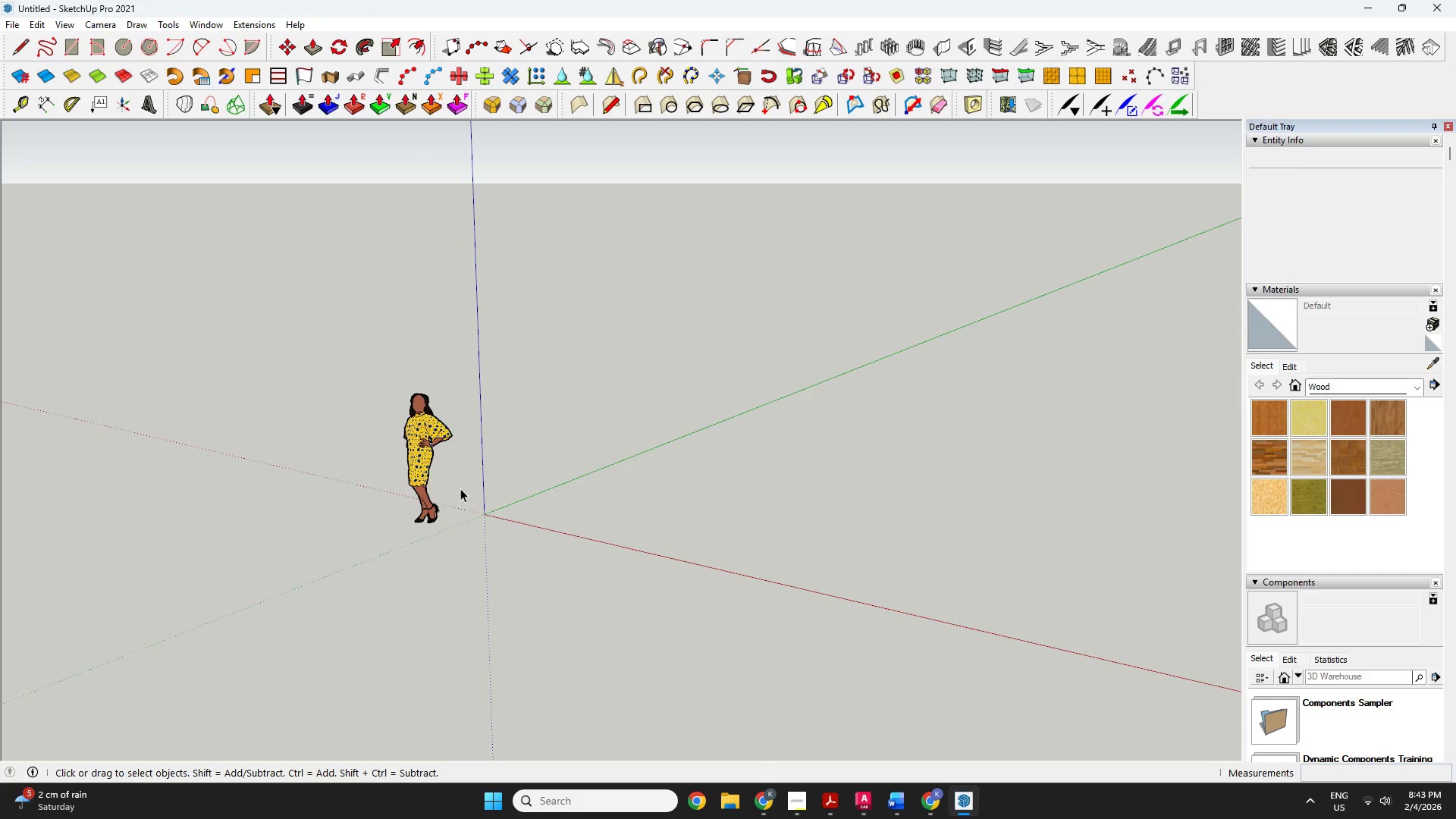 
left_click_drag(start_coordinate=[455, 488], to_coordinate=[410, 455])
 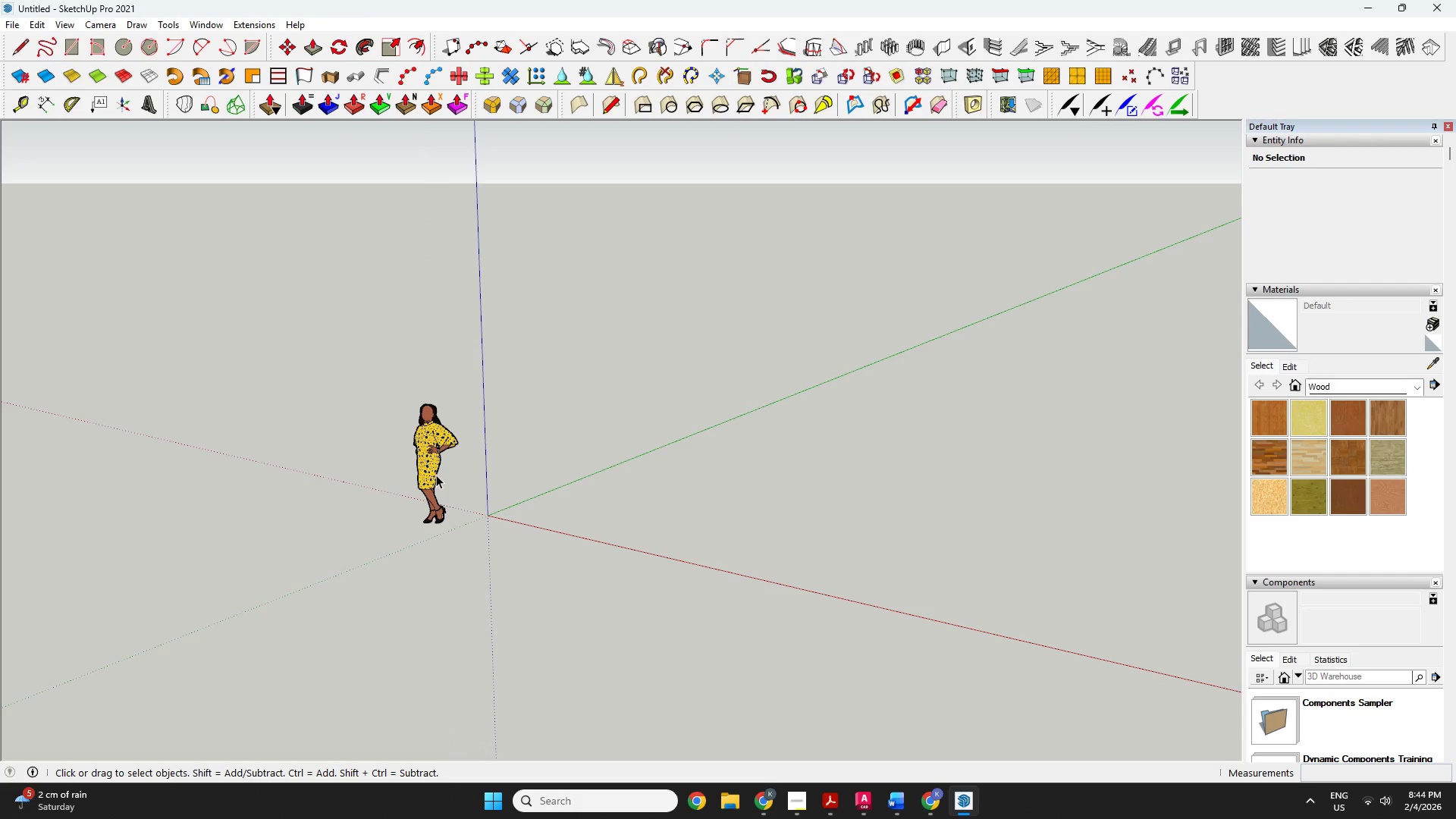 
scroll: coordinate [530, 529], scroll_direction: down, amount: 3.0
 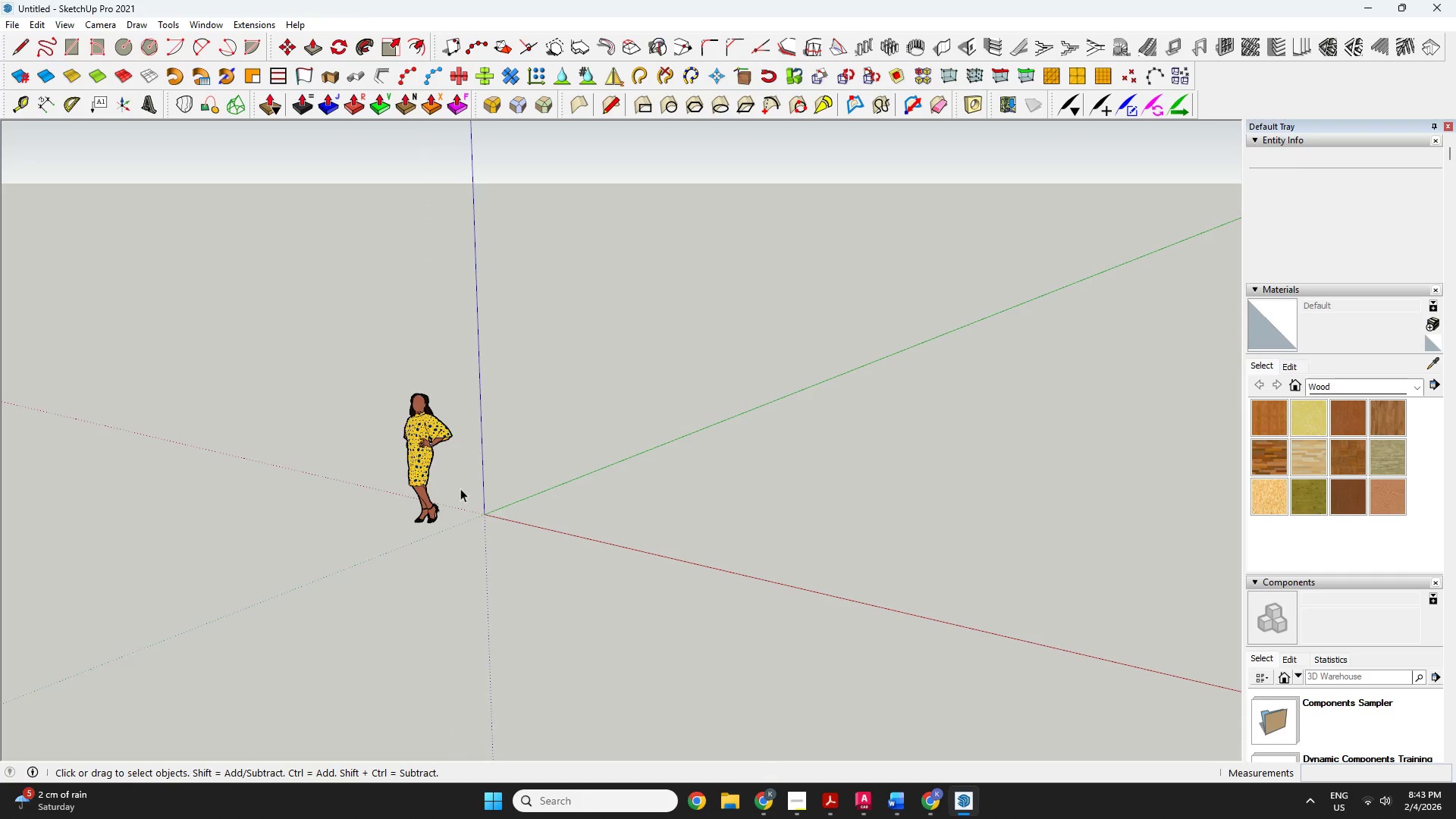 
left_click([430, 454])
 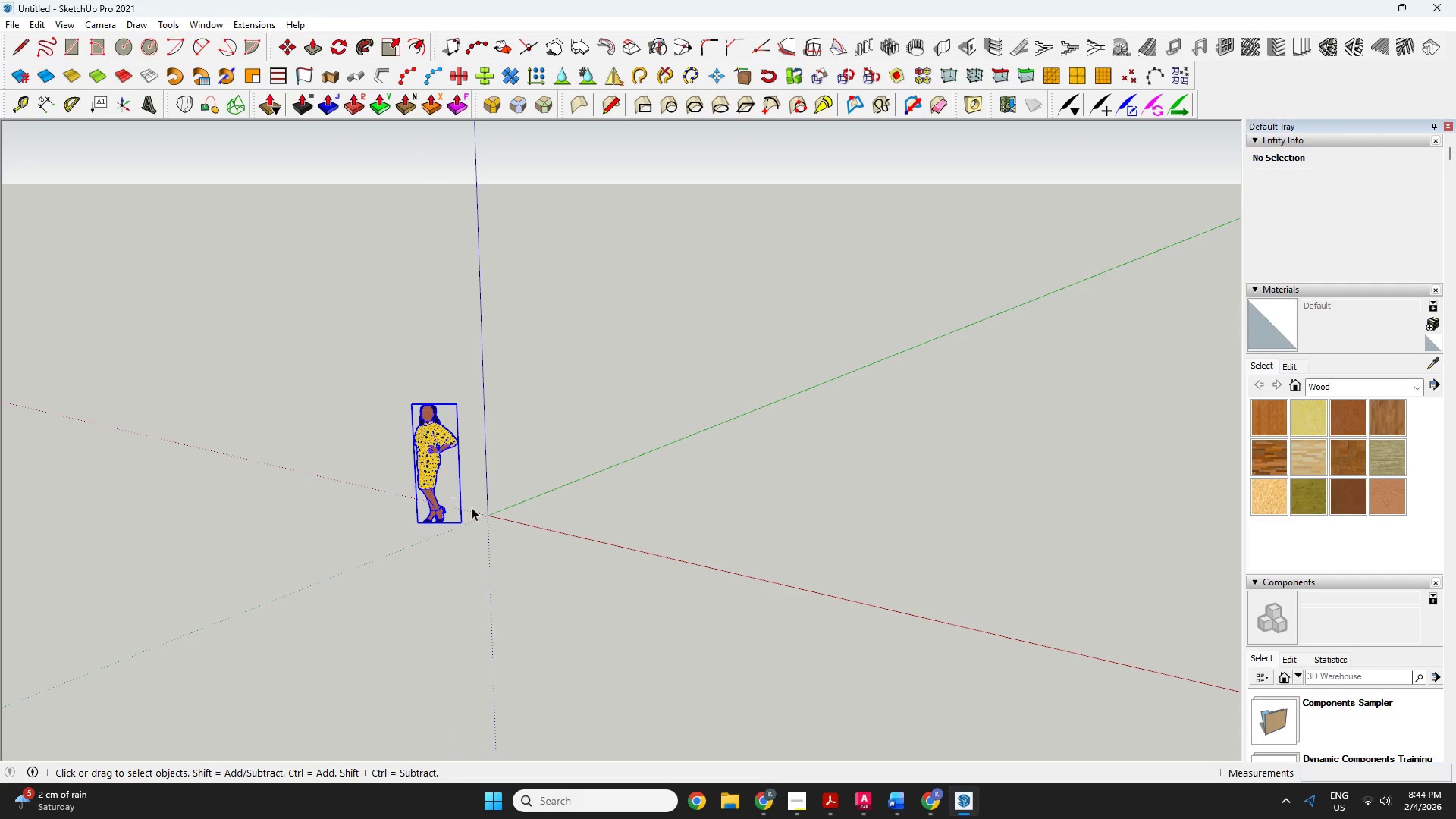 
key(Delete)
 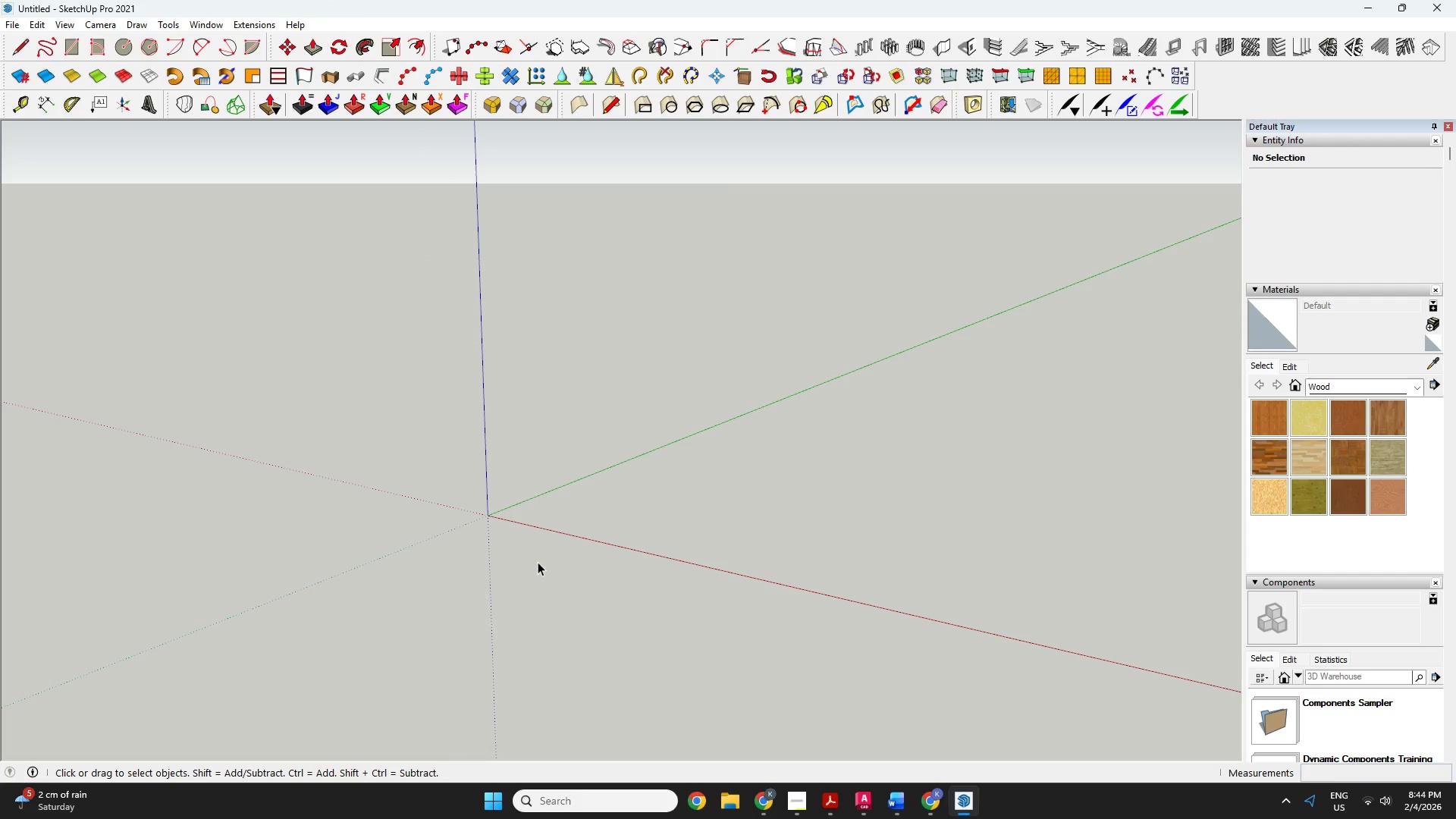 
key(O)
 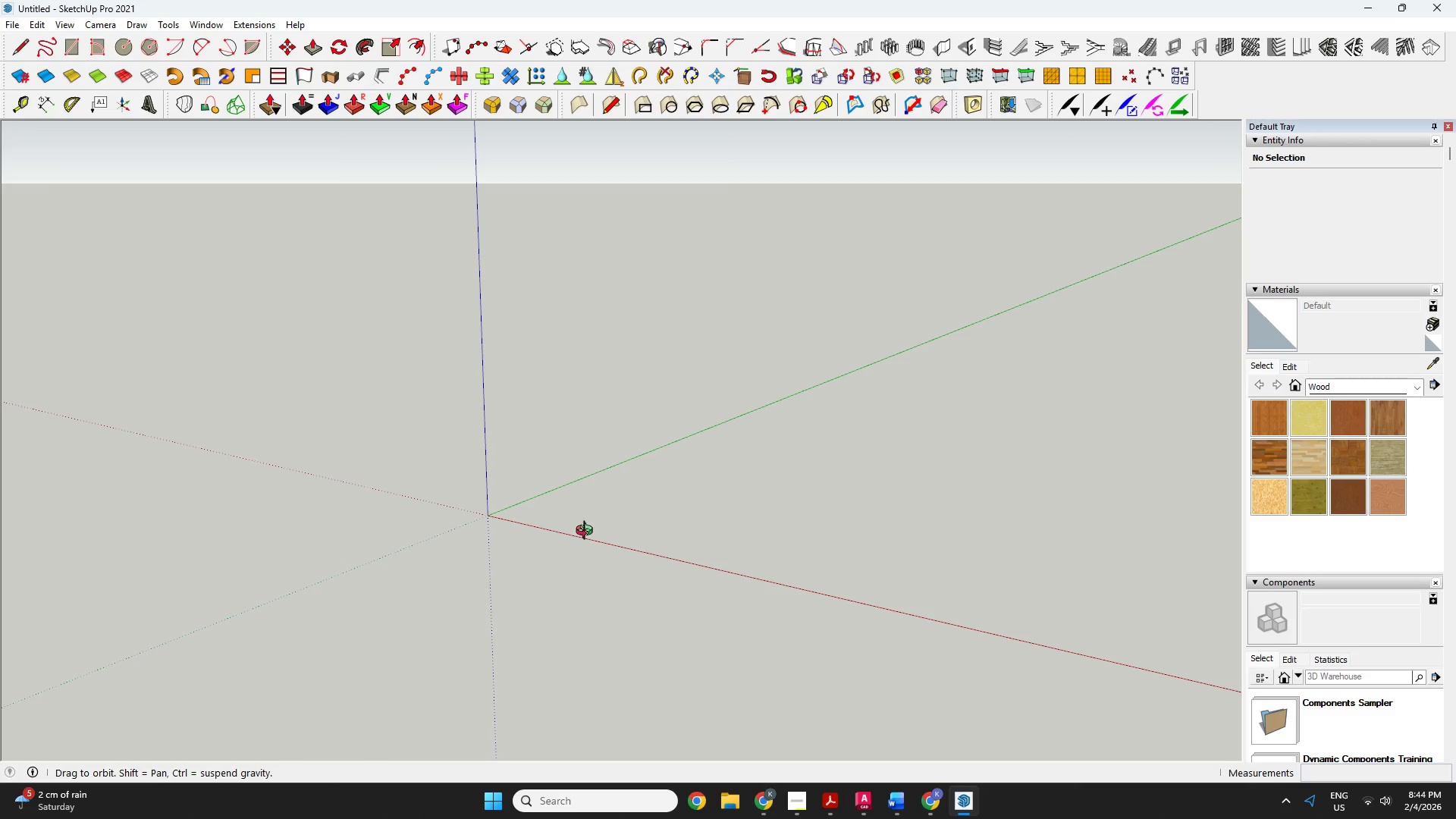 
left_click_drag(start_coordinate=[588, 532], to_coordinate=[781, 639])
 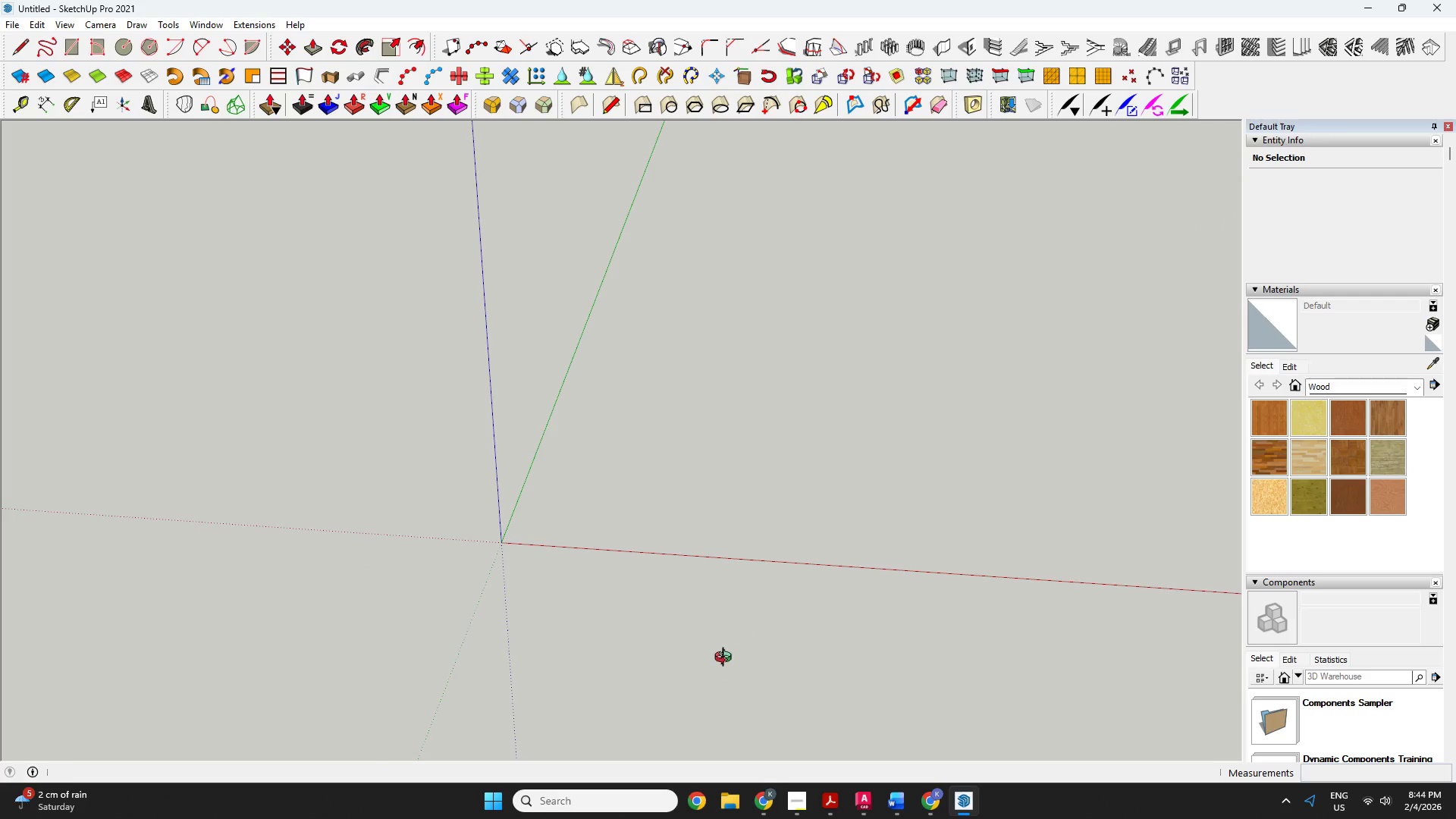 
key(Escape)
 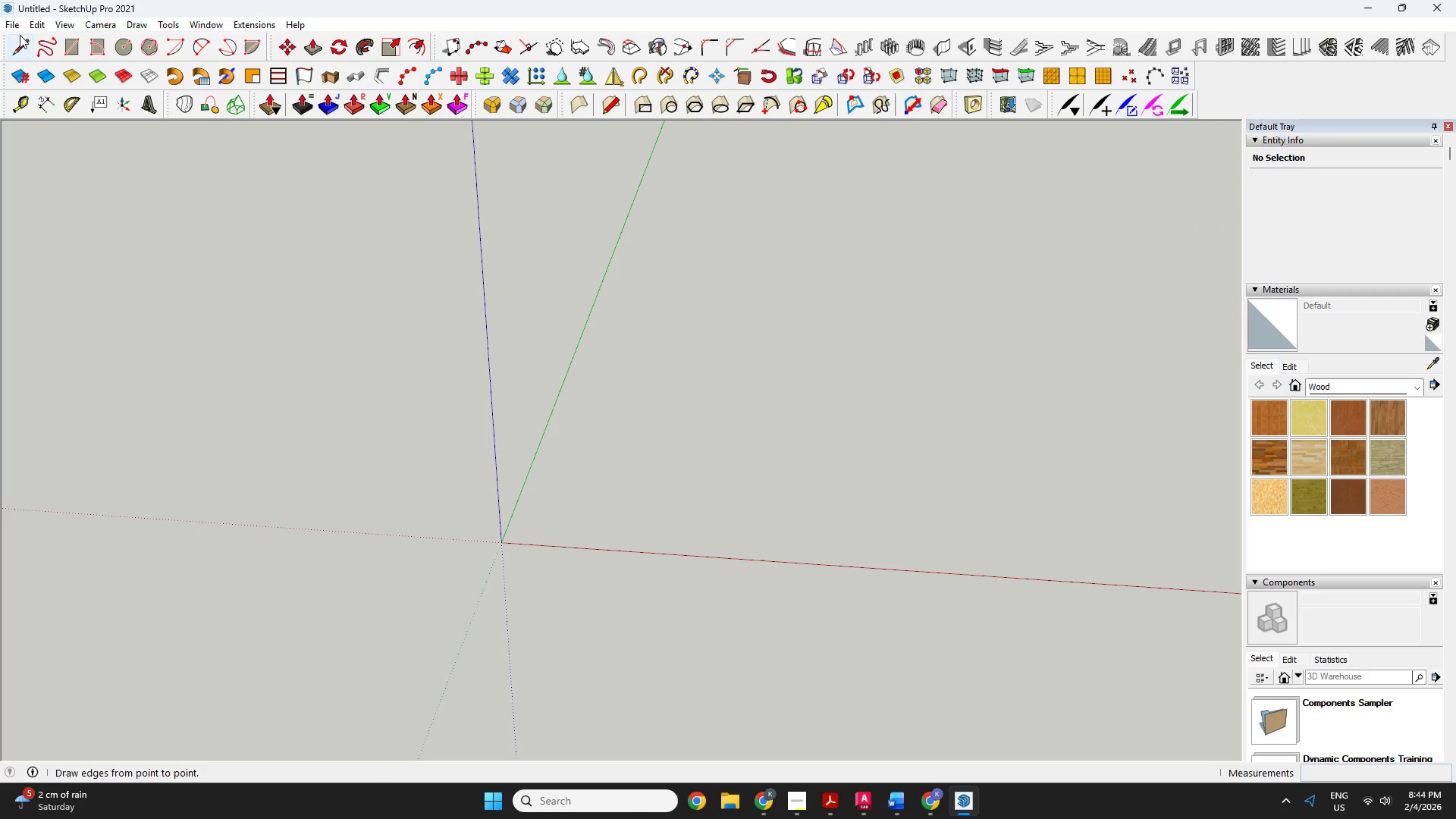 
left_click([20, 23])
 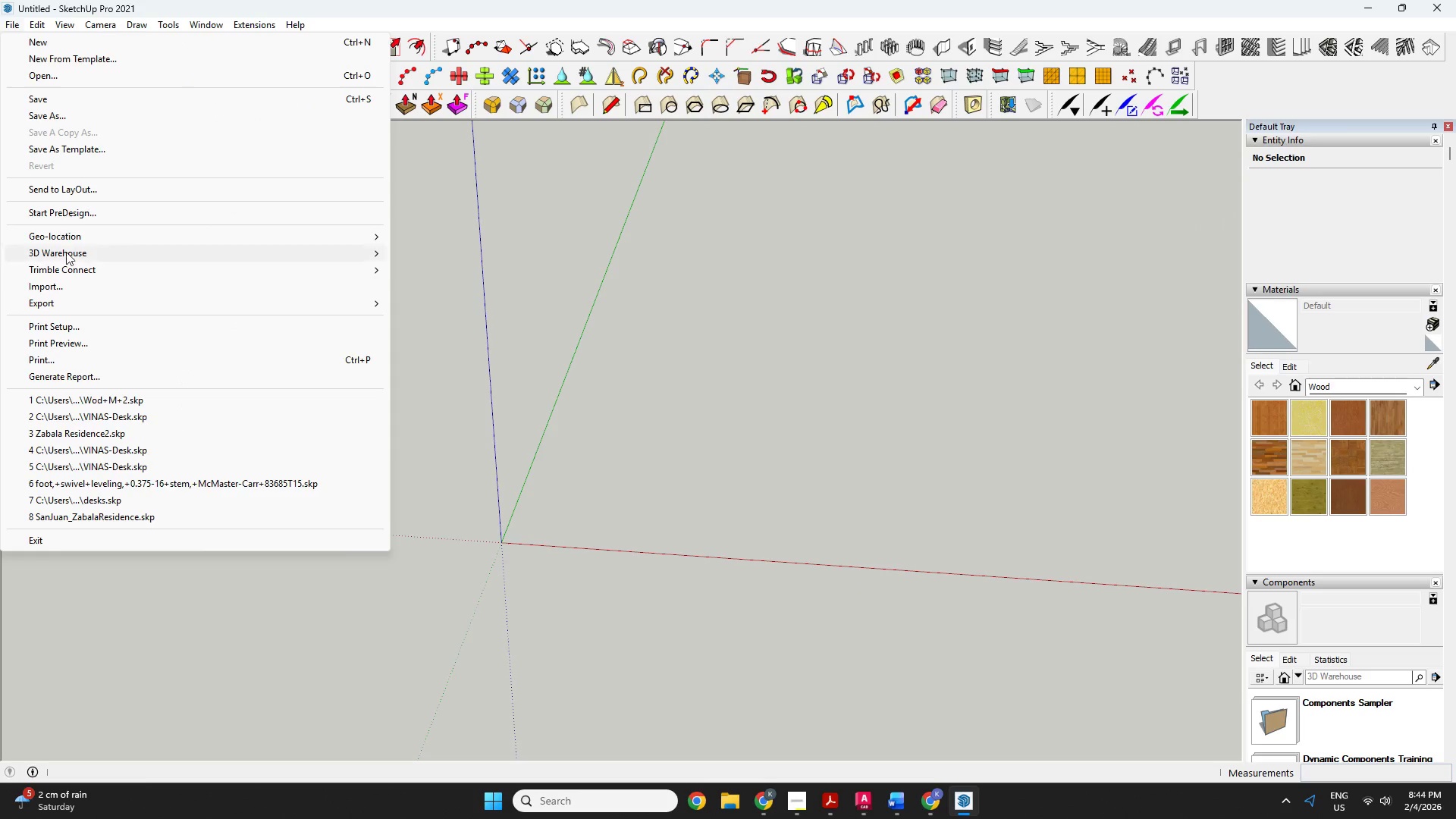 
left_click([74, 290])
 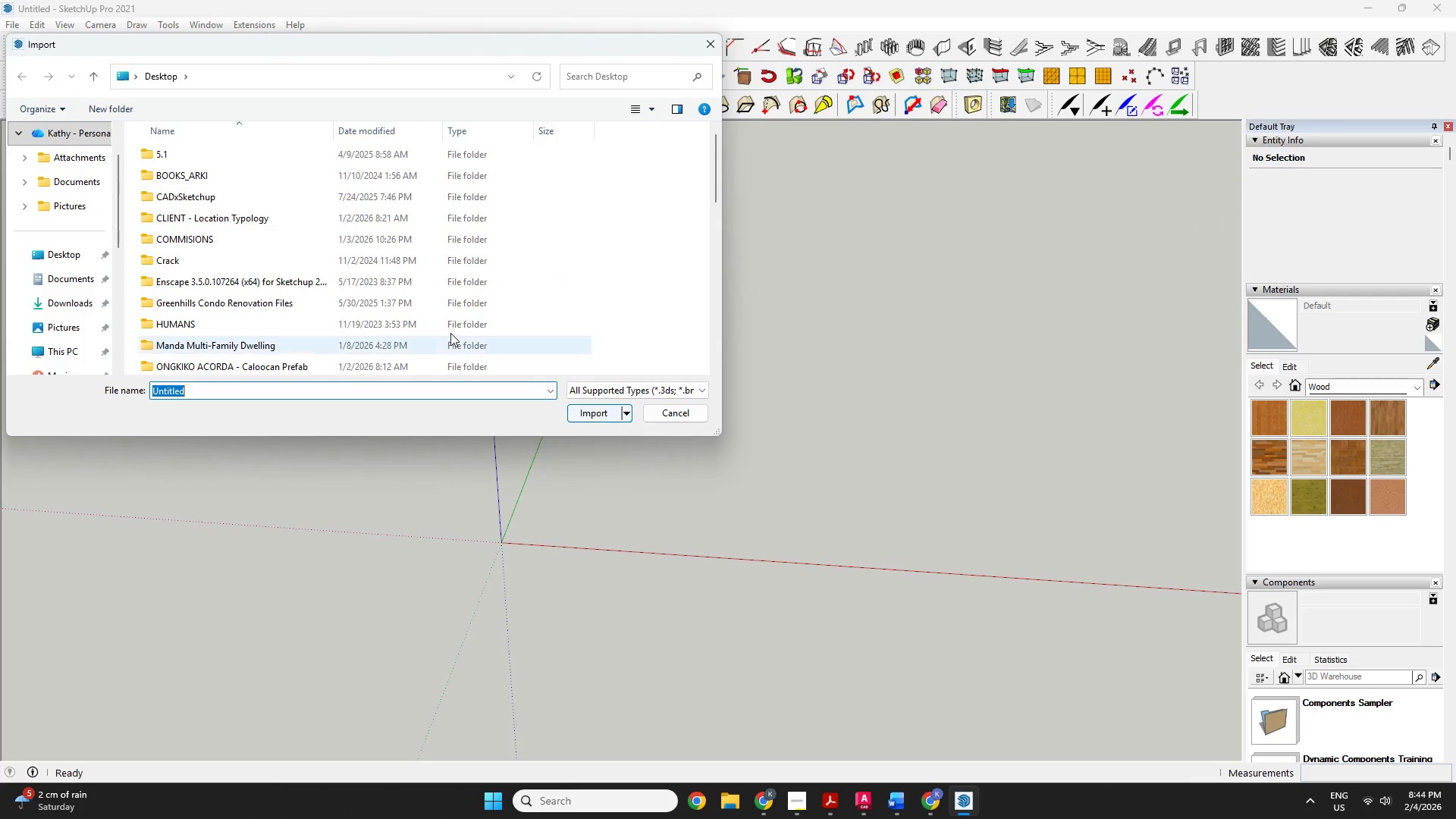 
scroll: coordinate [213, 185], scroll_direction: down, amount: 2.0
 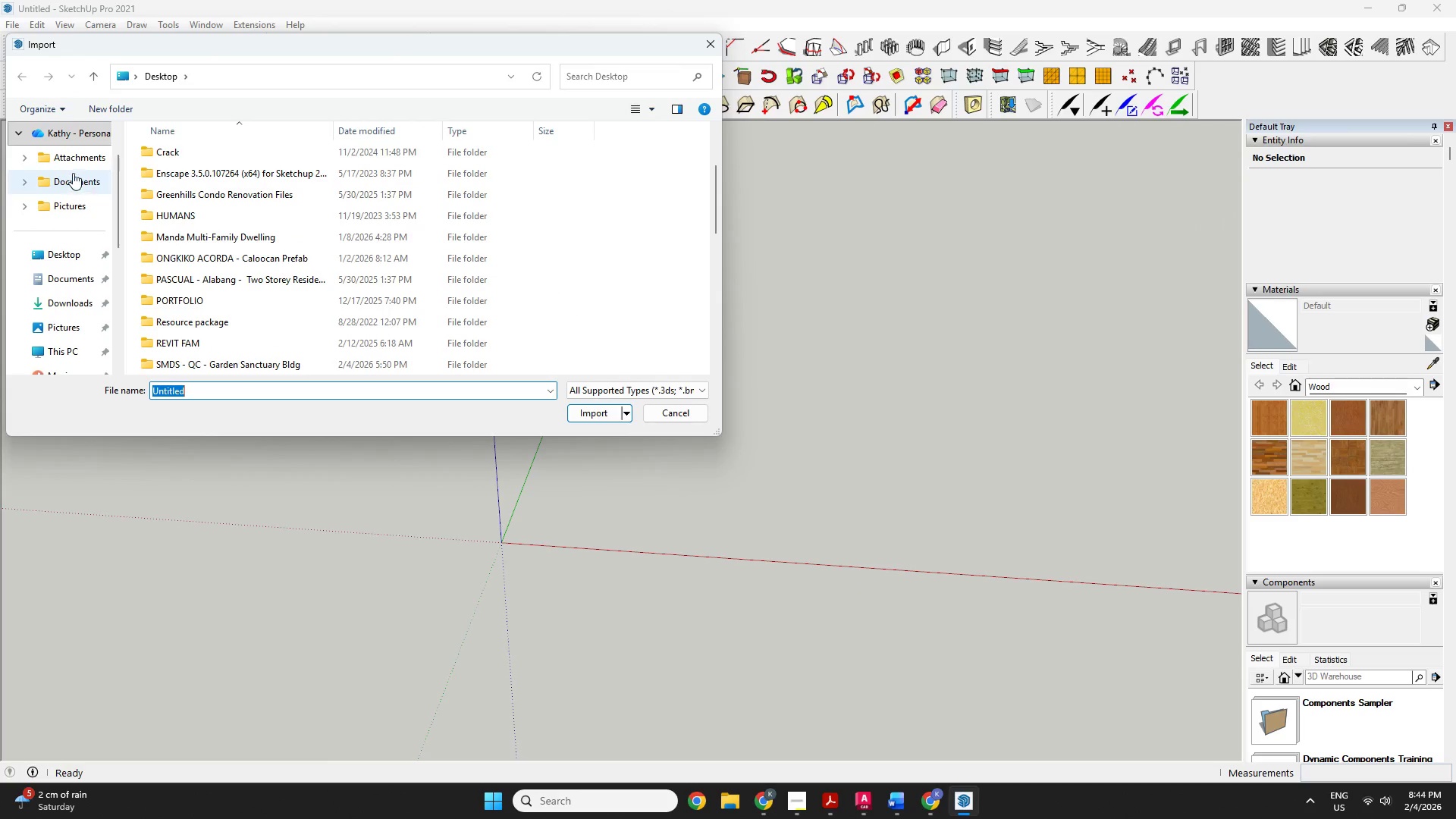 
left_click([67, 143])
 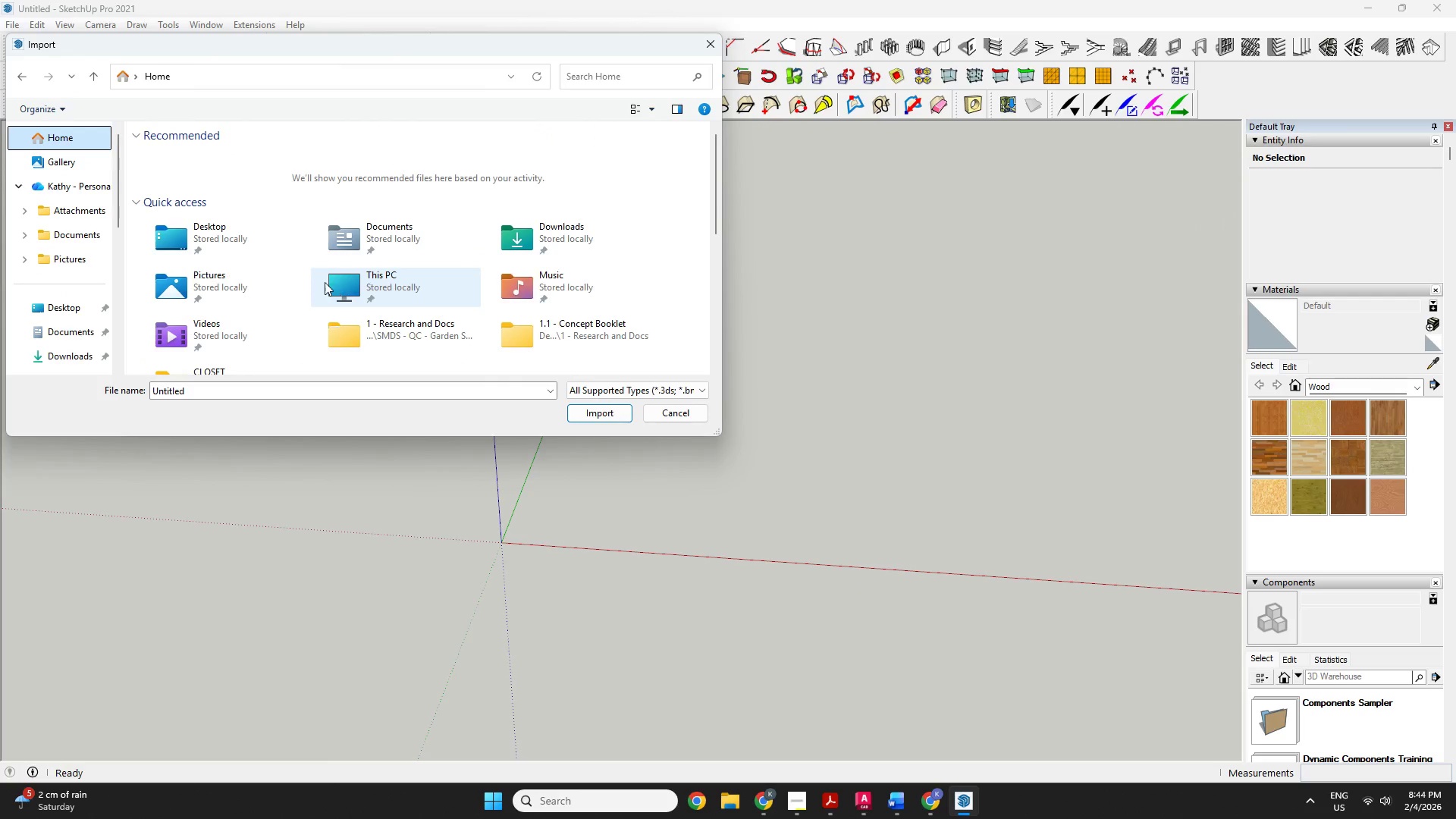 
scroll: coordinate [72, 173], scroll_direction: up, amount: 5.0
 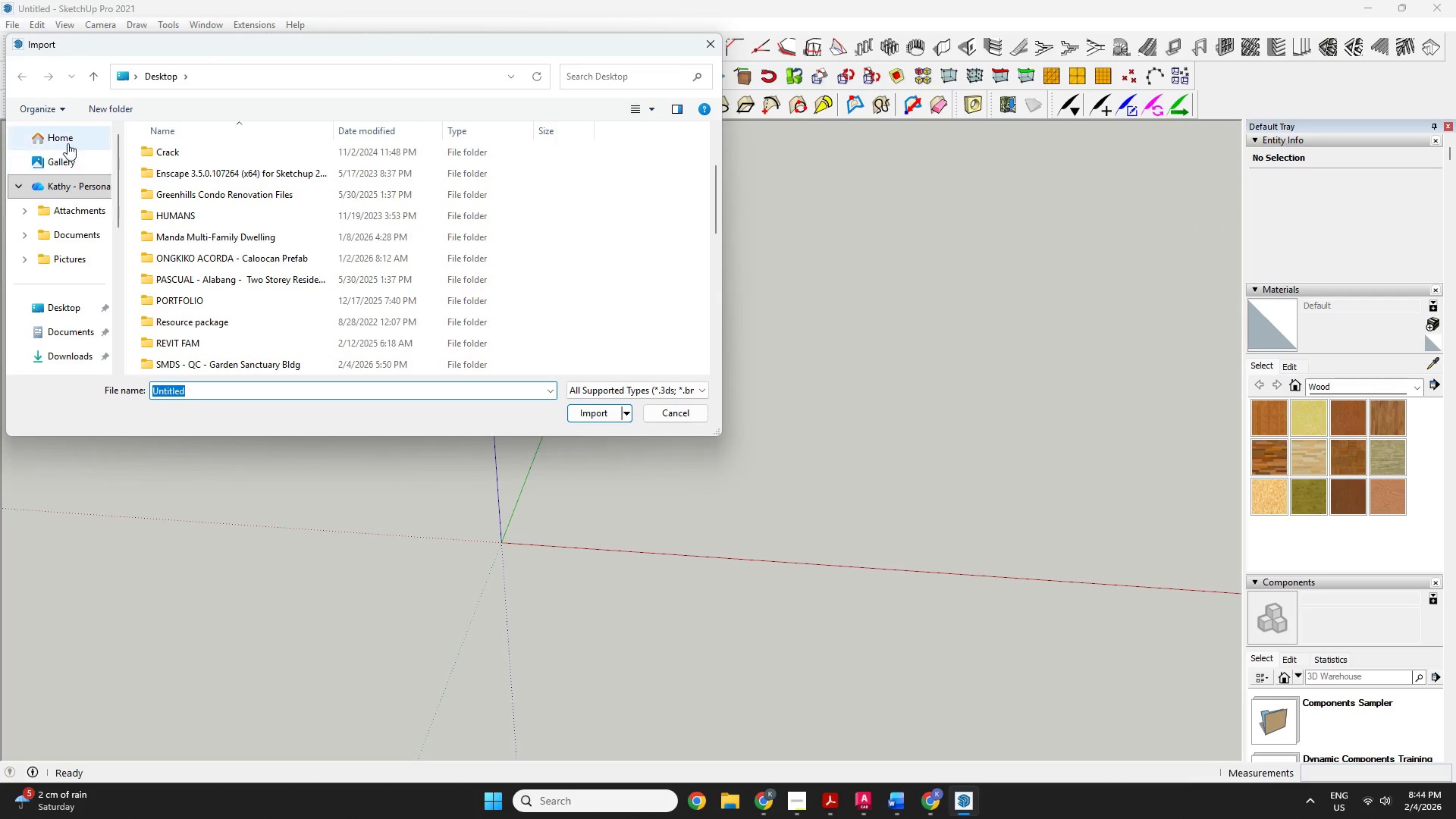 
scroll: coordinate [312, 278], scroll_direction: down, amount: 2.0
 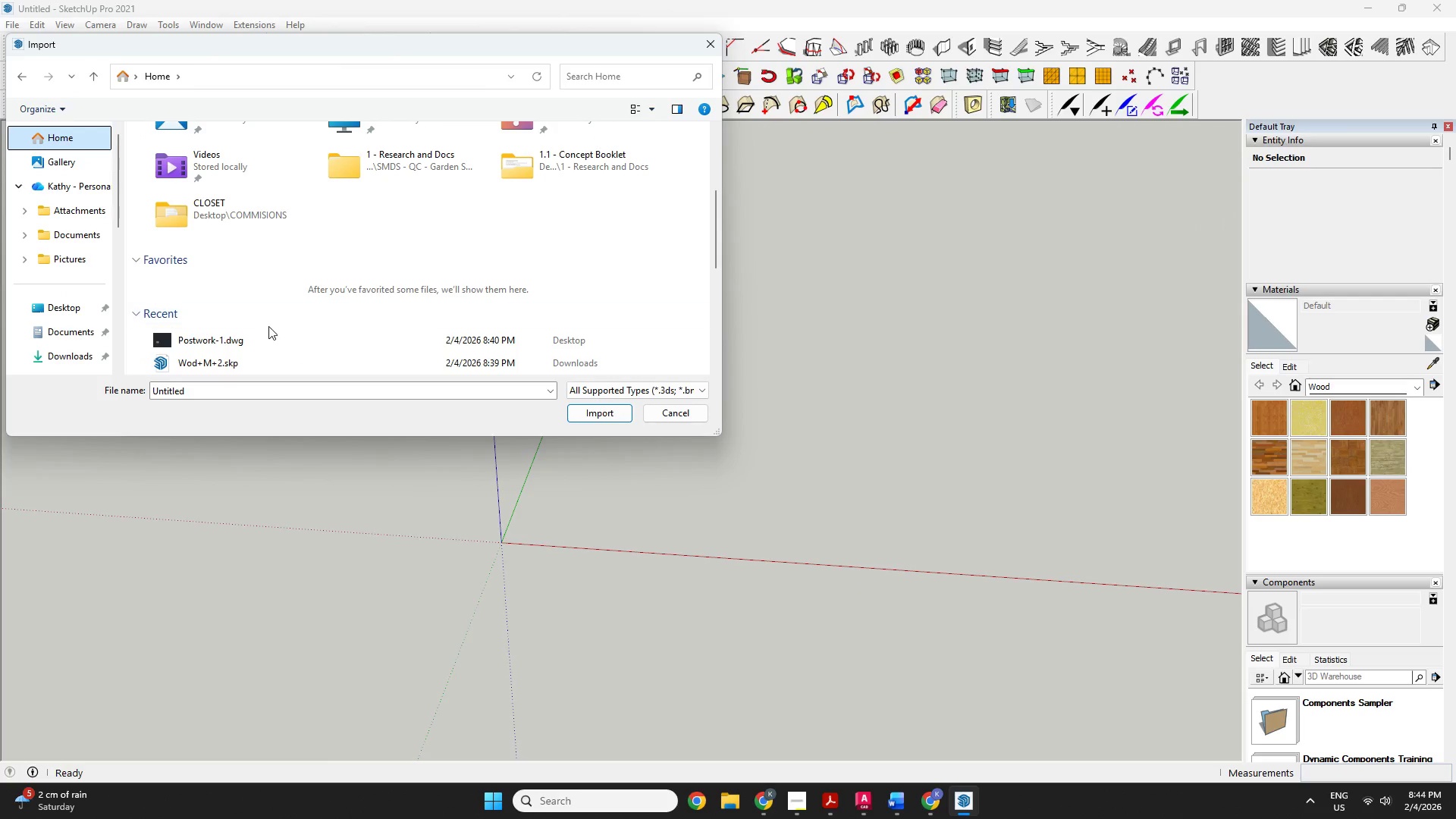 
left_click([263, 334])
 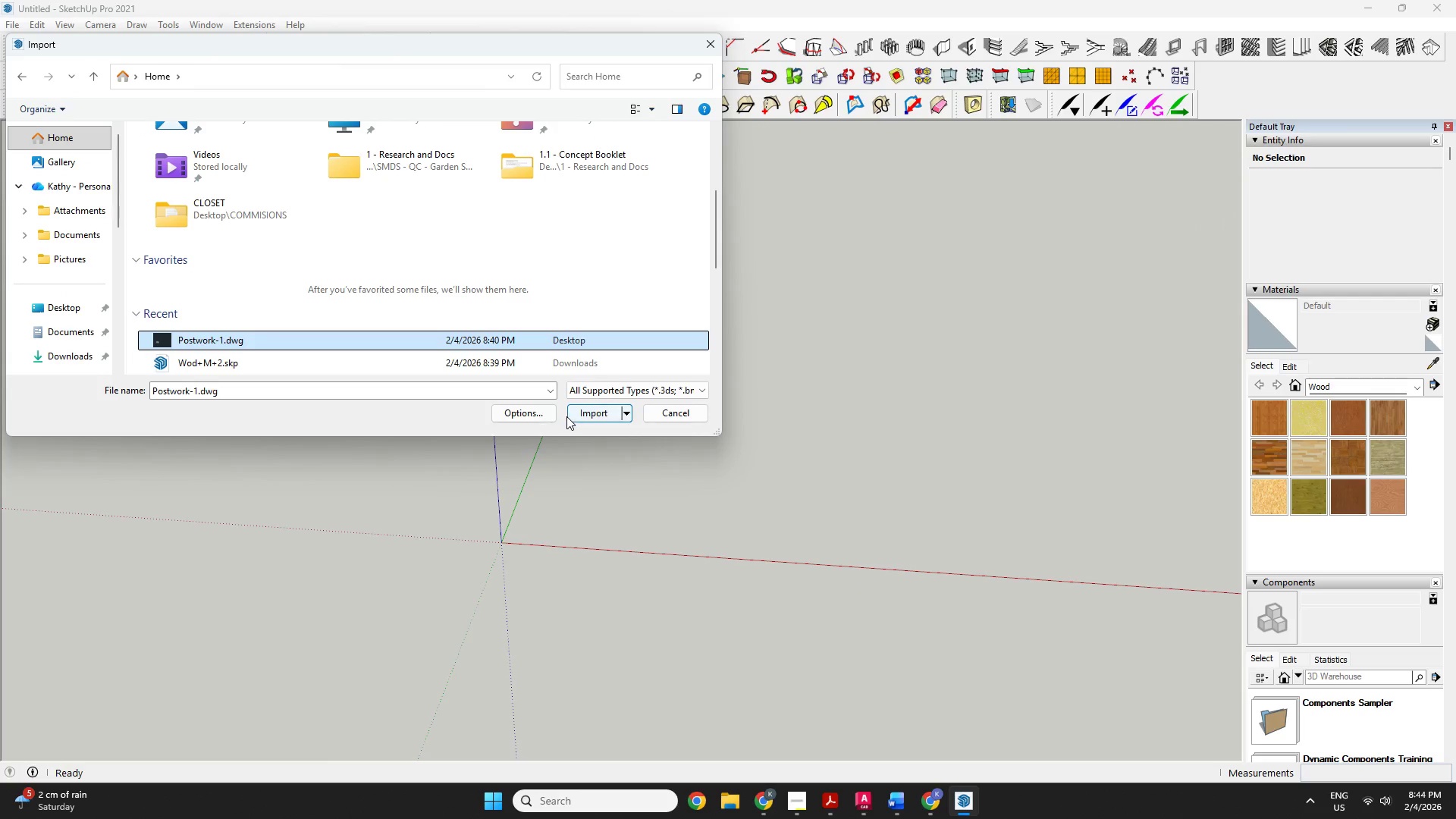 
left_click([572, 414])
 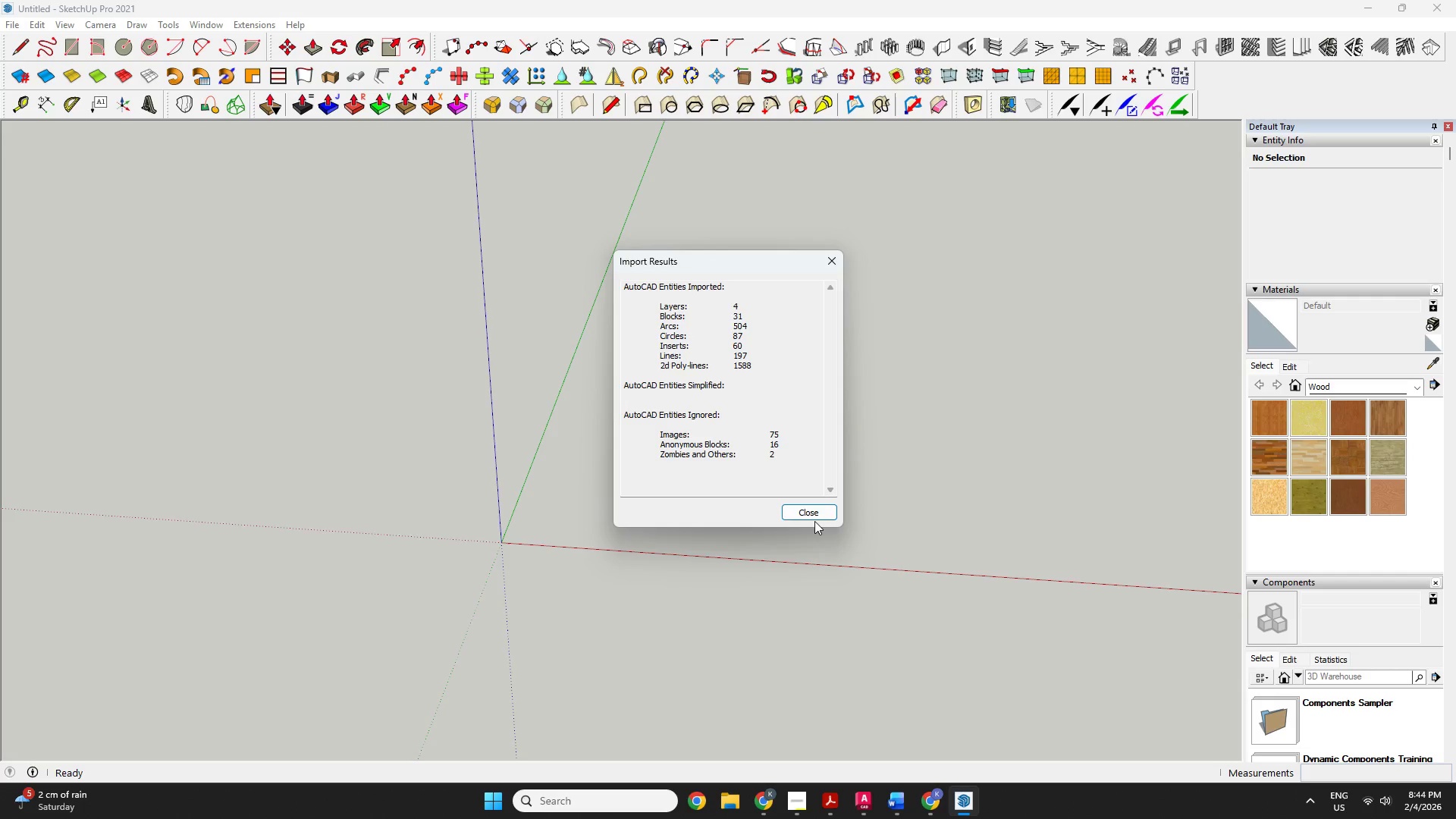 
double_click([811, 514])
 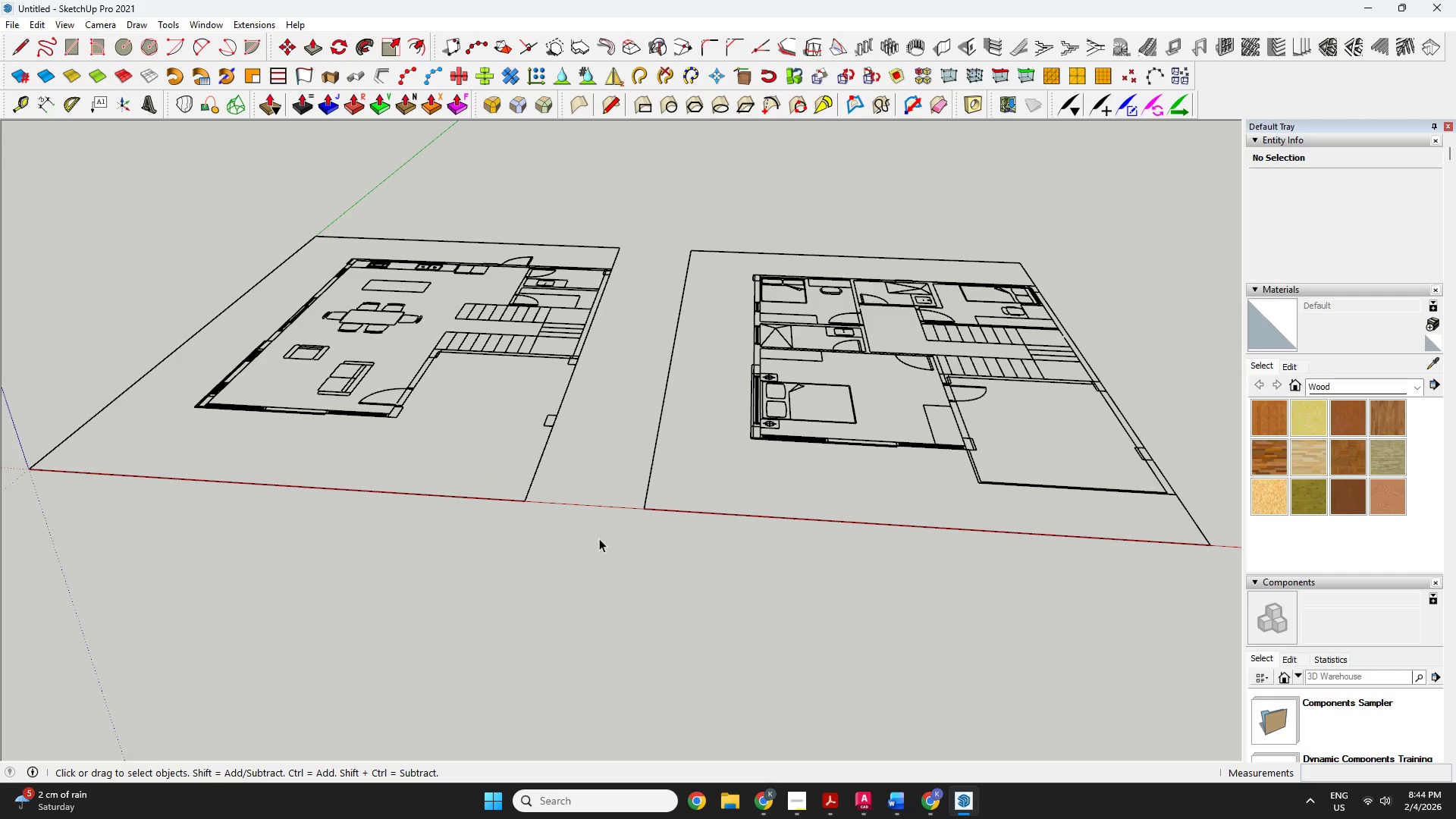 
scroll: coordinate [375, 438], scroll_direction: none, amount: 0.0
 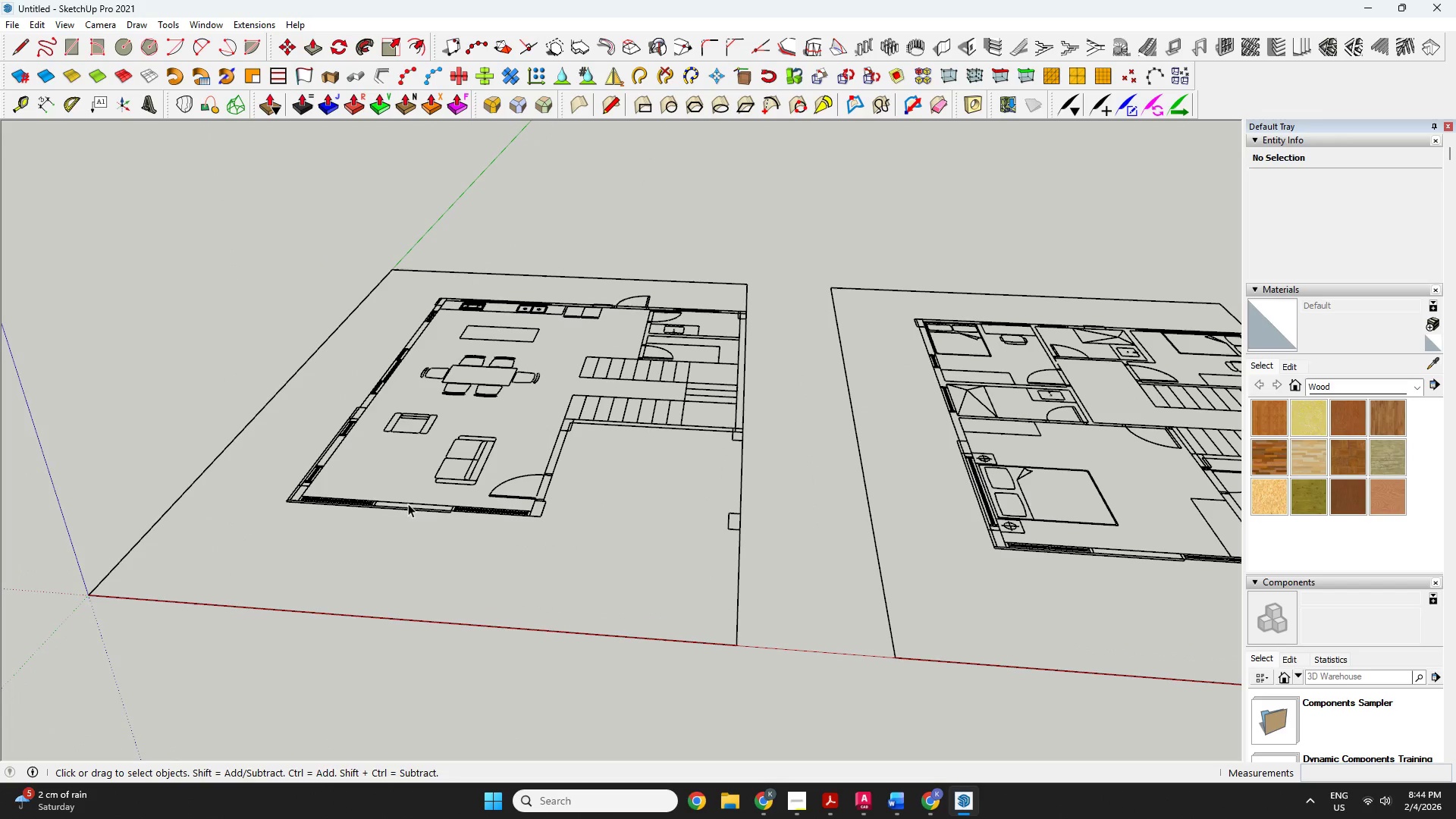 
key(R)
 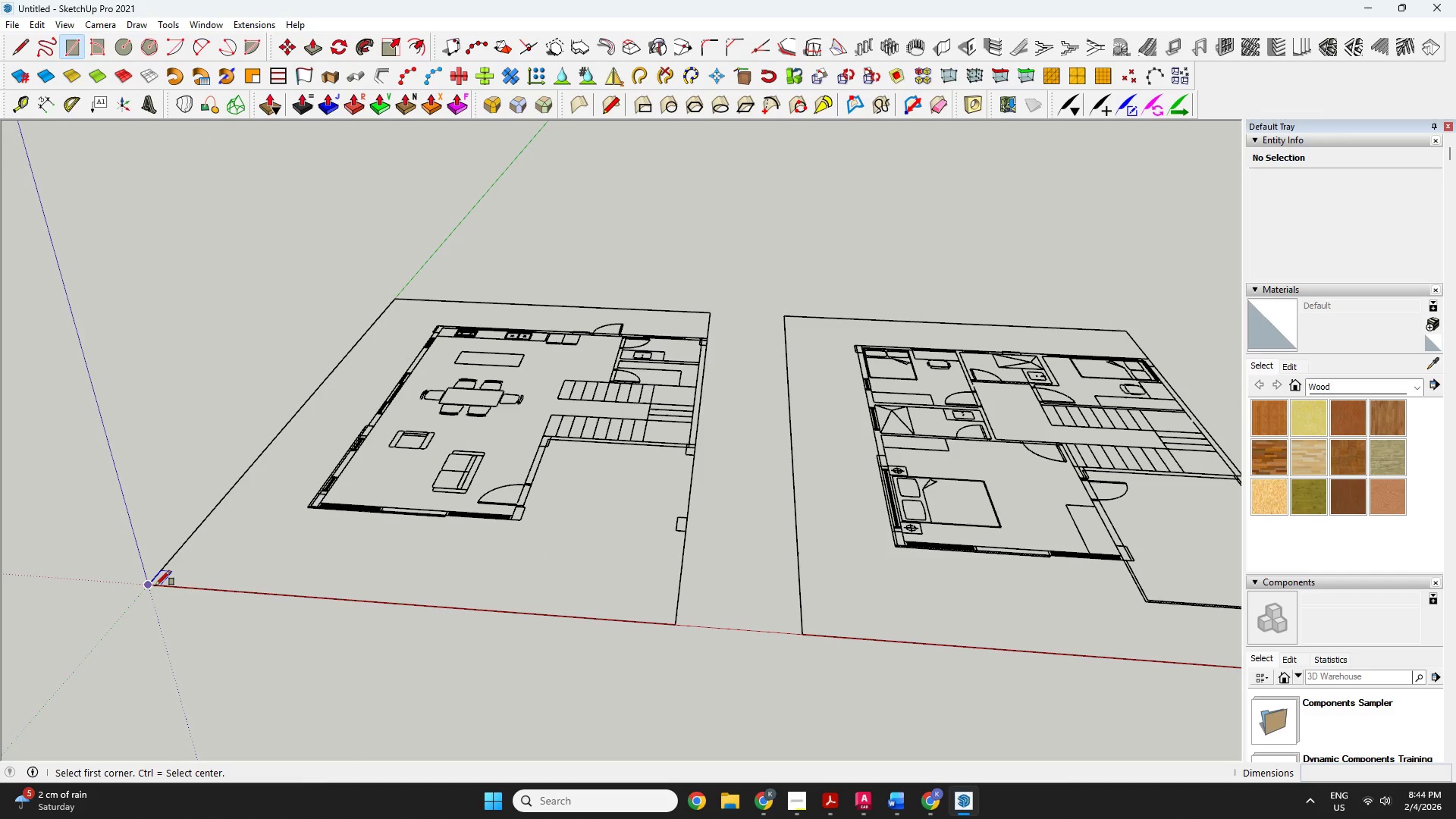 
scroll: coordinate [418, 538], scroll_direction: down, amount: 2.0
 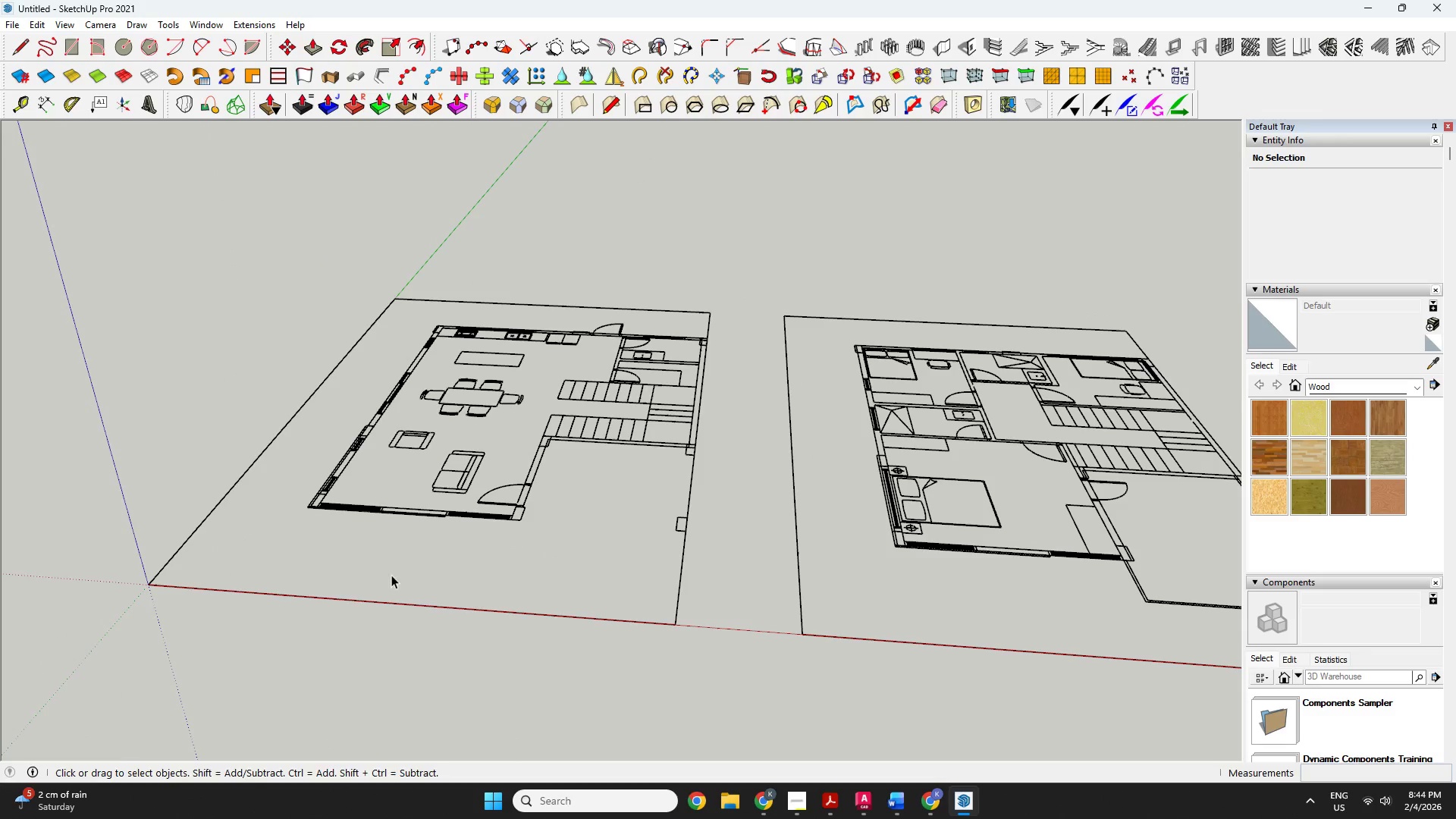 
left_click([155, 585])
 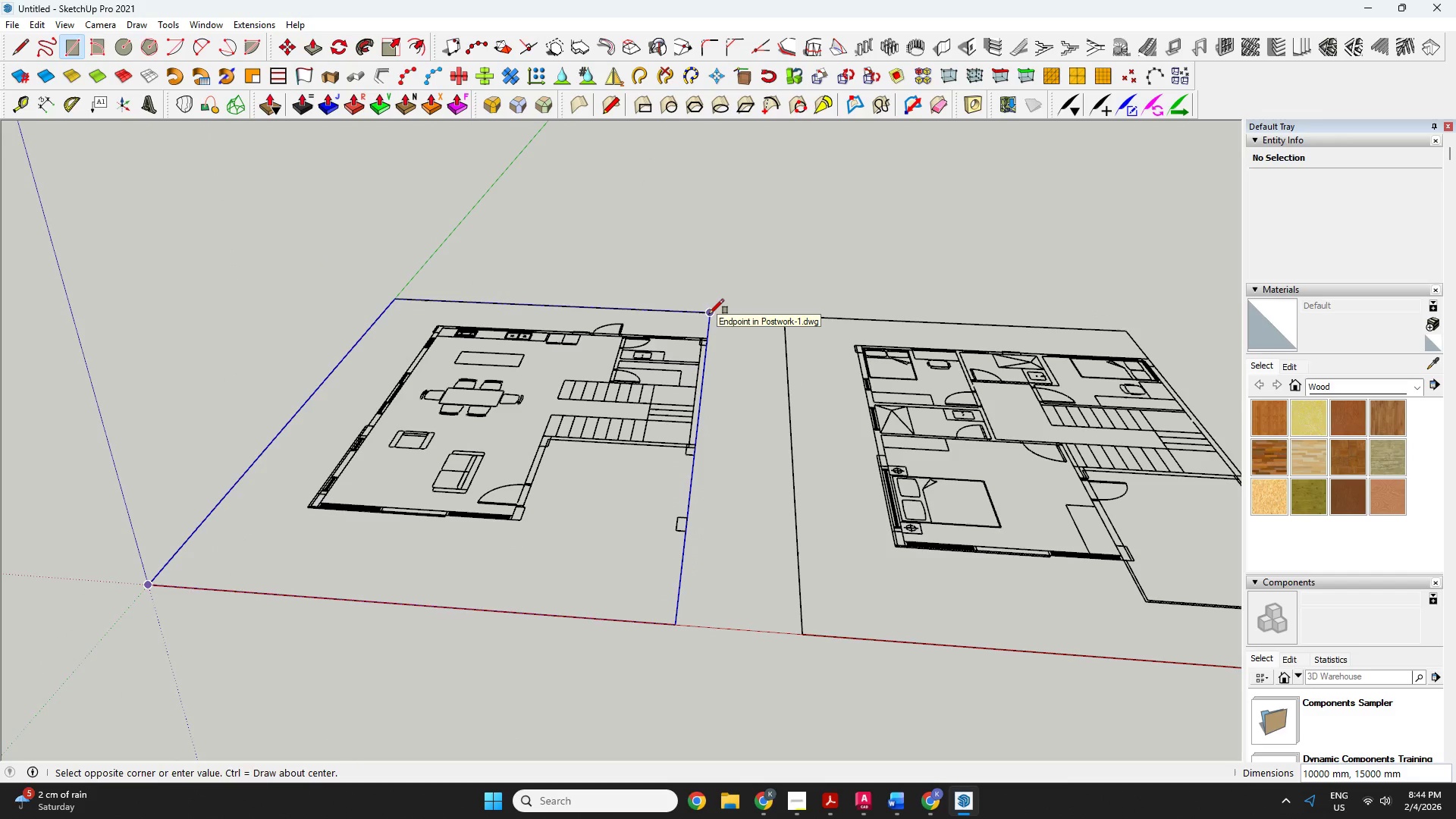 
left_click([709, 314])
 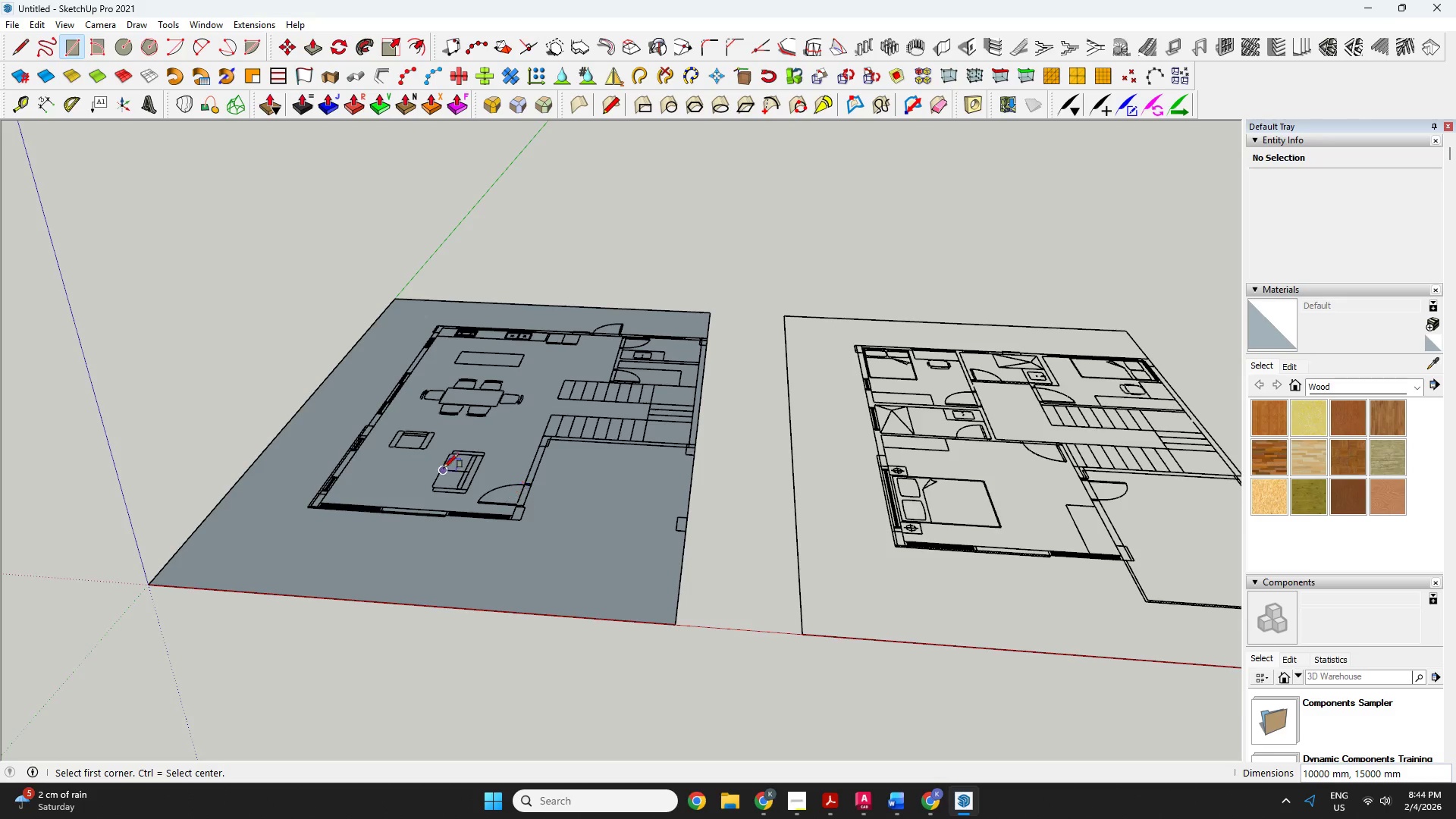 
scroll: coordinate [228, 540], scroll_direction: up, amount: 21.0
 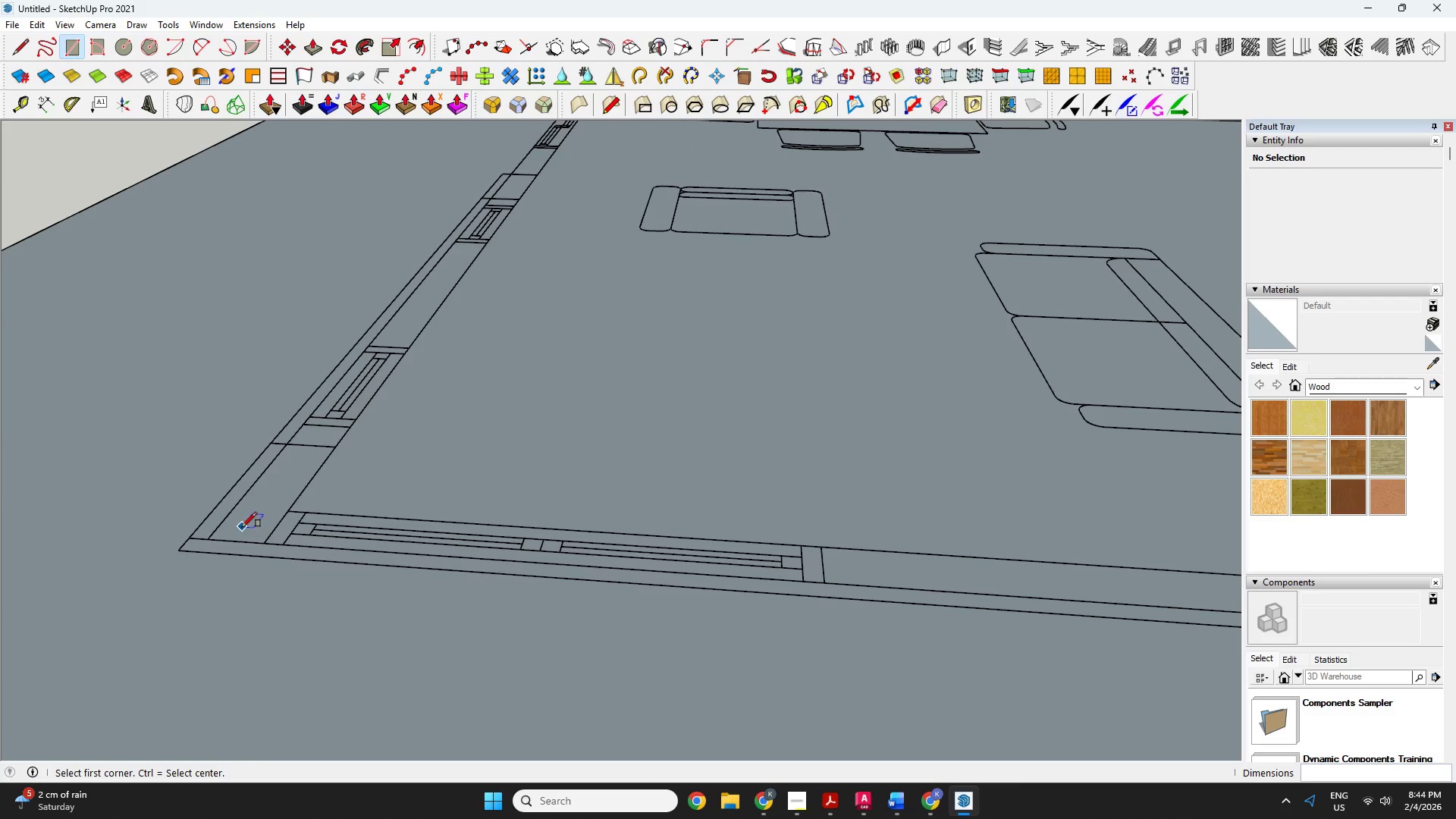 
scroll: coordinate [1431, 526], scroll_direction: down, amount: 12.0
 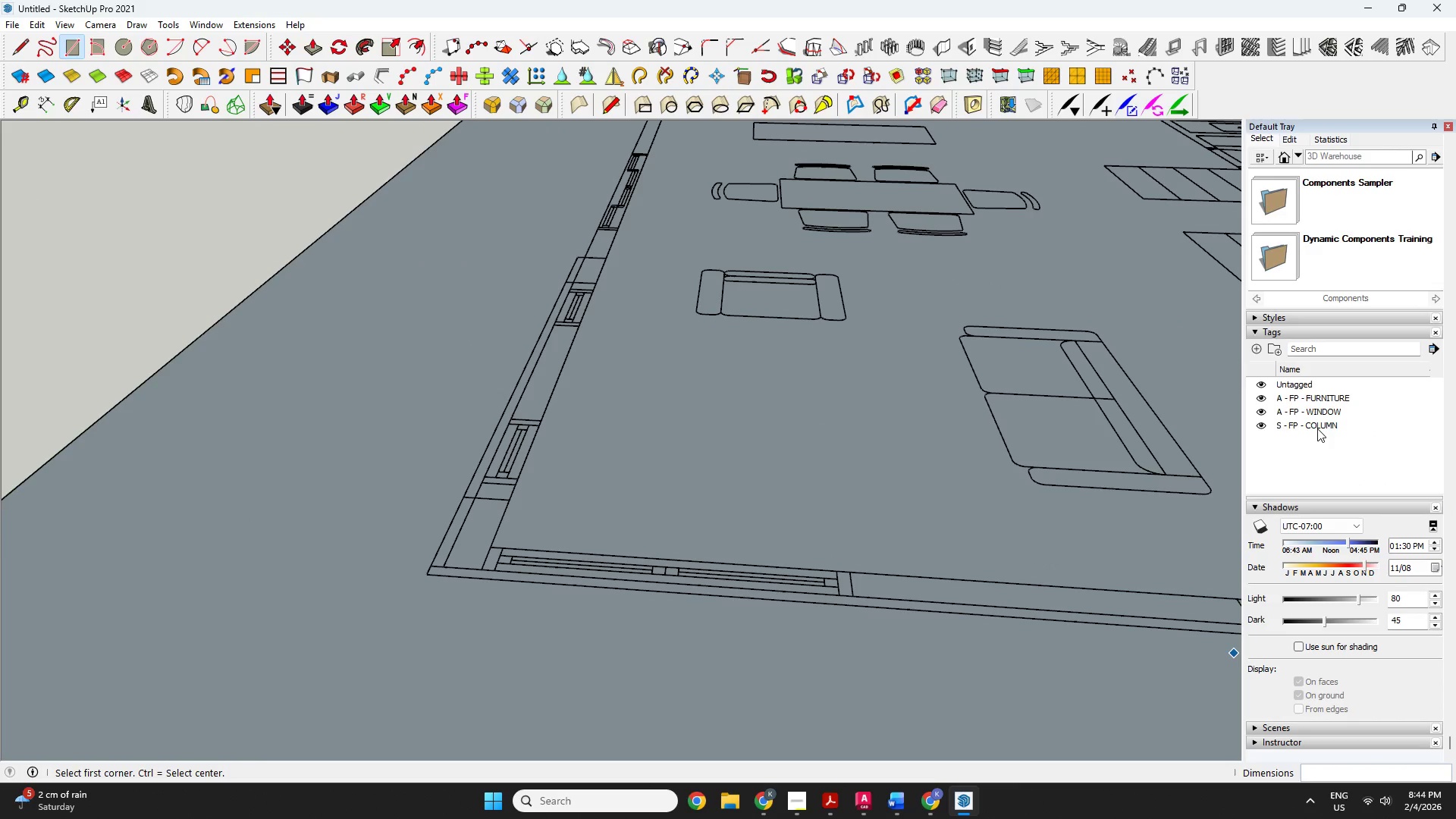 
left_click([1317, 425])
 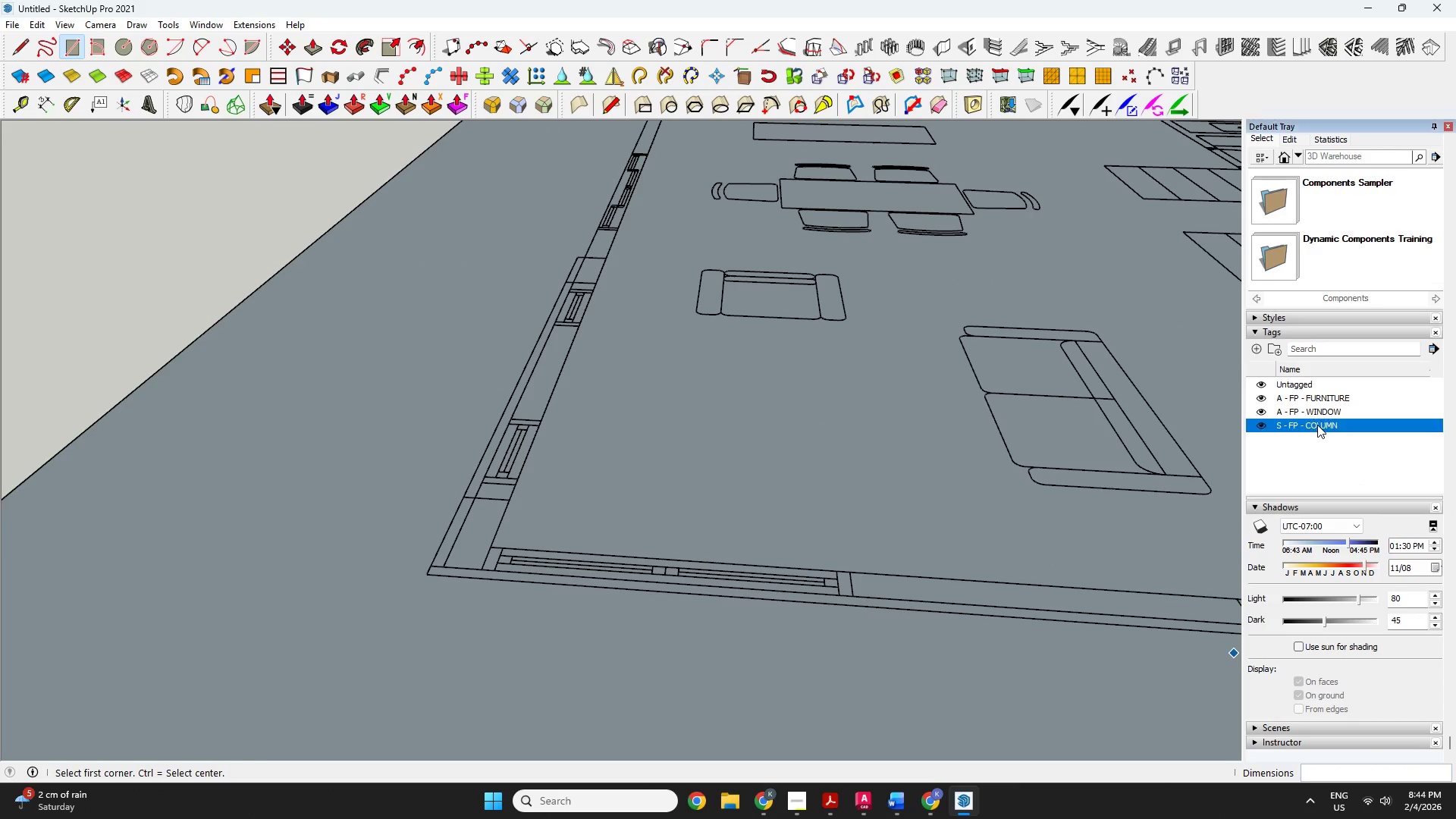 
right_click([1317, 424])
 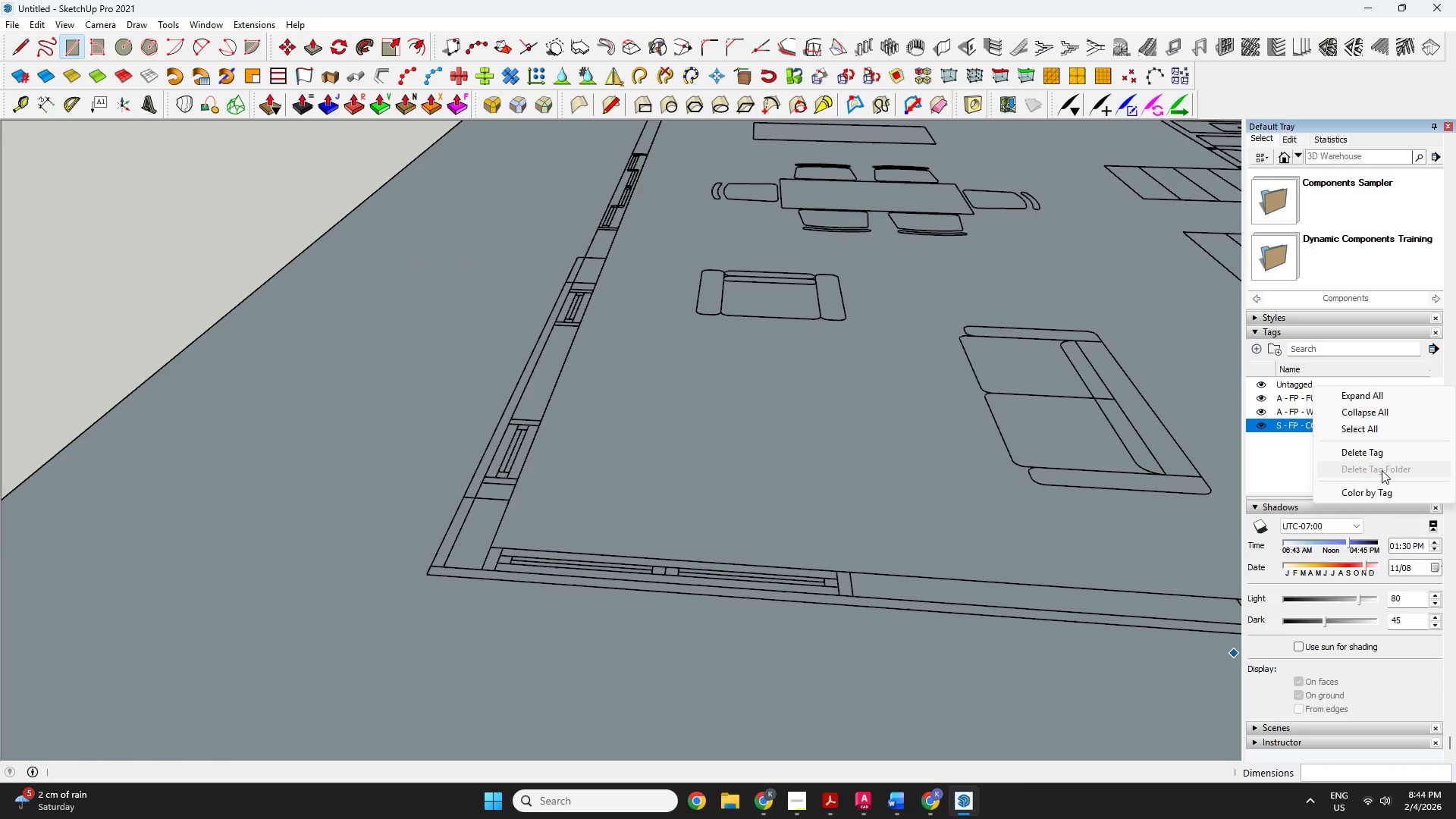 
left_click([1372, 454])
 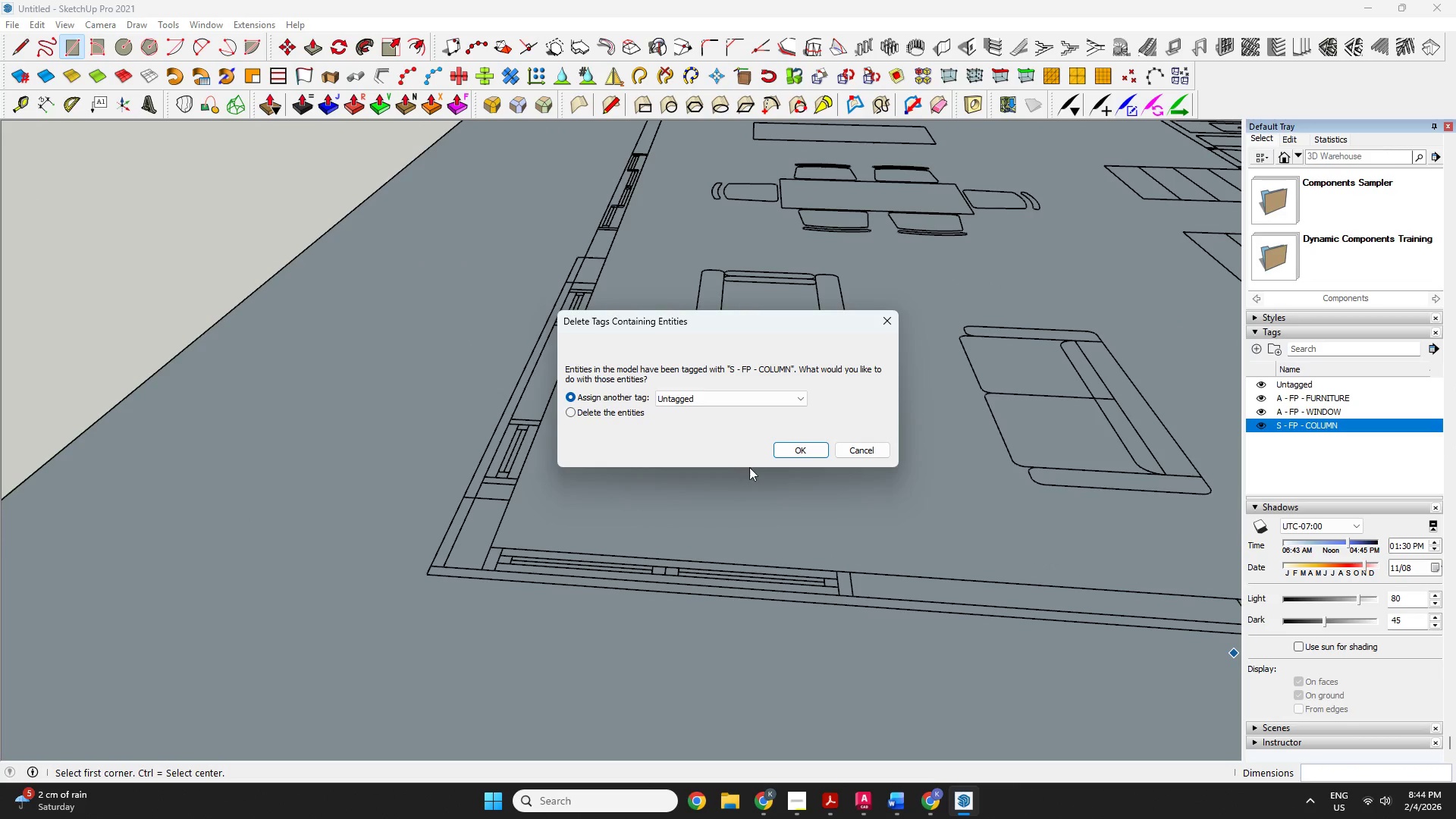 
left_click([783, 452])
 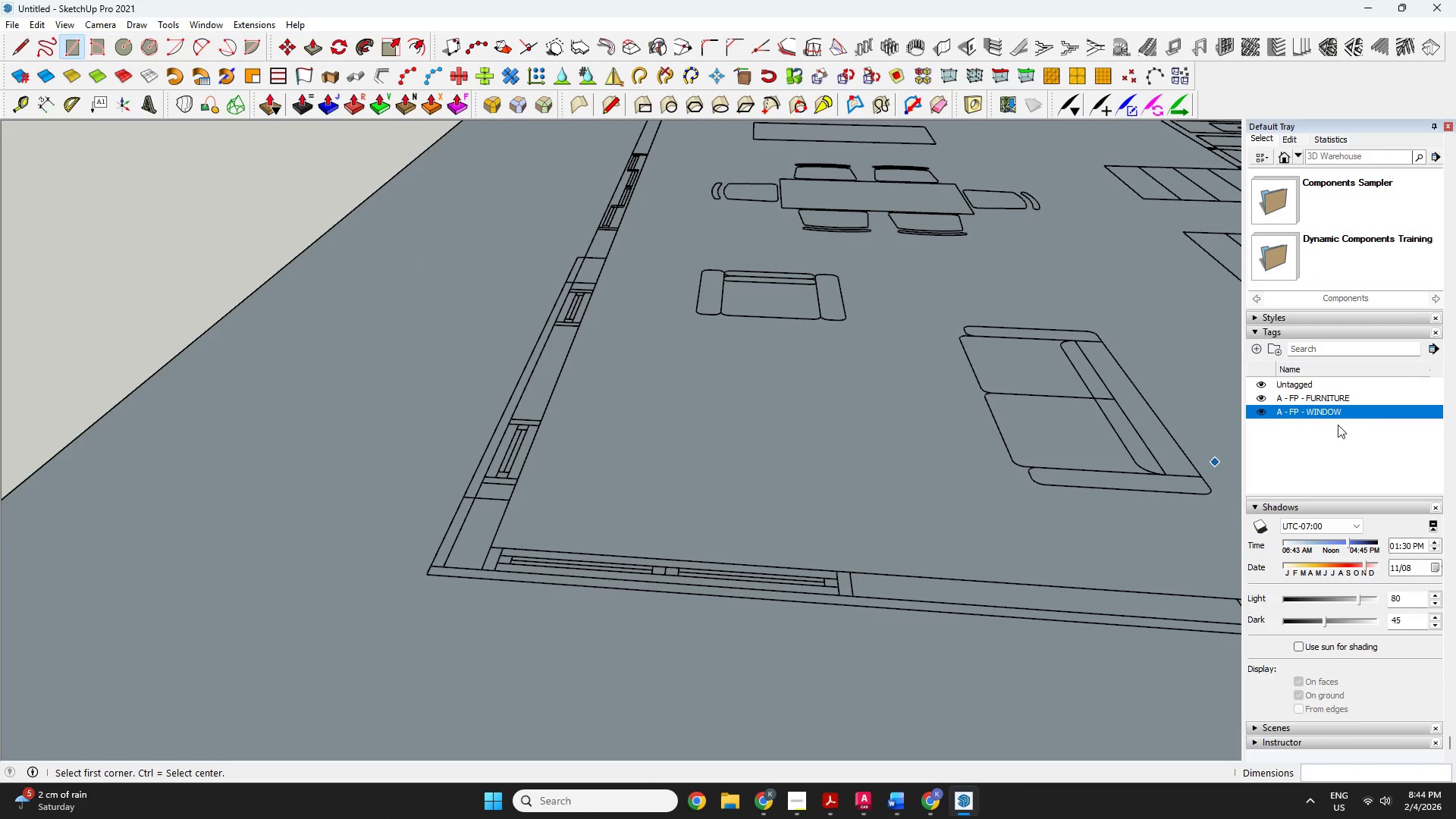 
left_click_drag(start_coordinate=[1332, 430], to_coordinate=[1304, 401])
 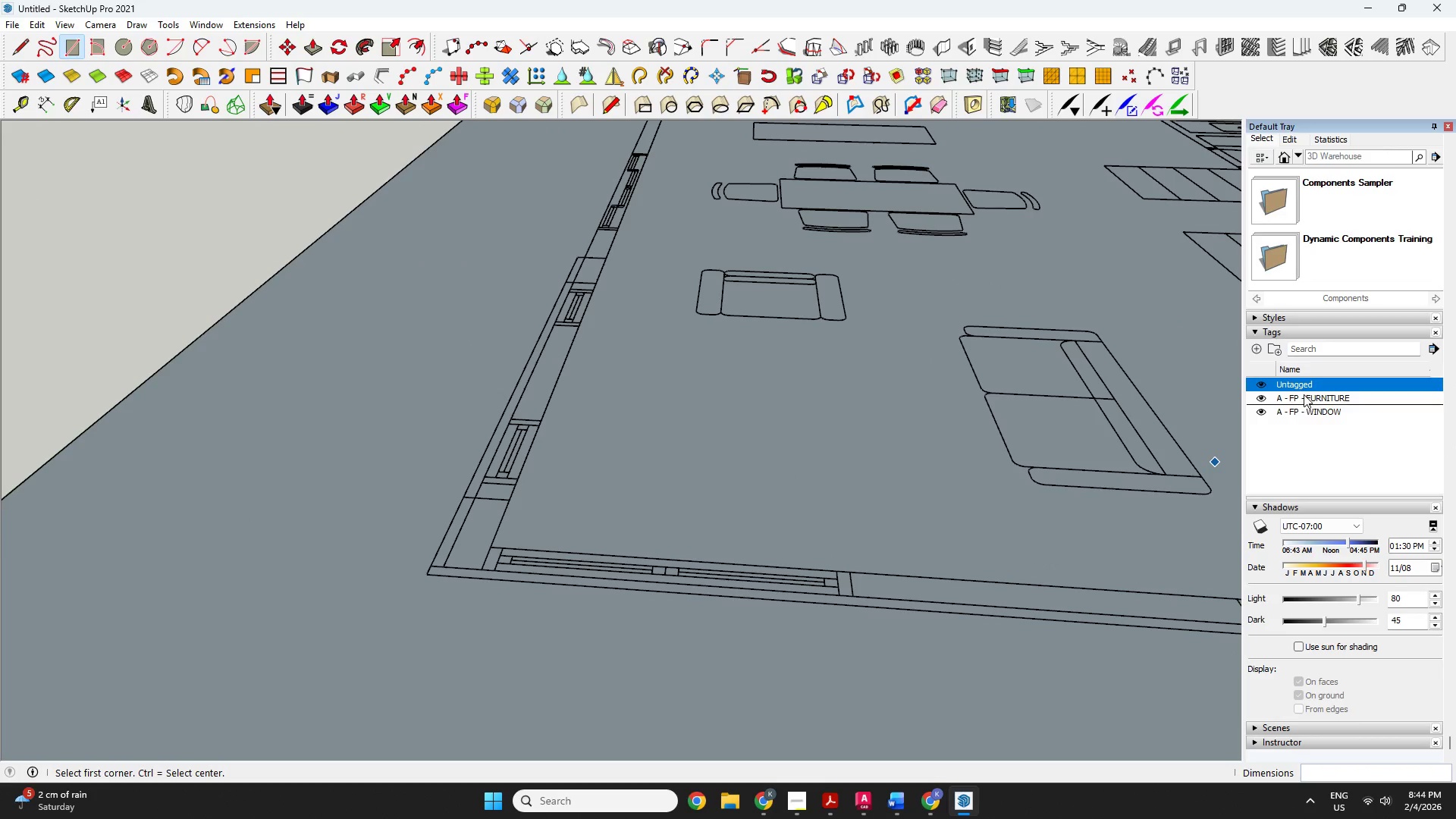 
left_click([1304, 394])
 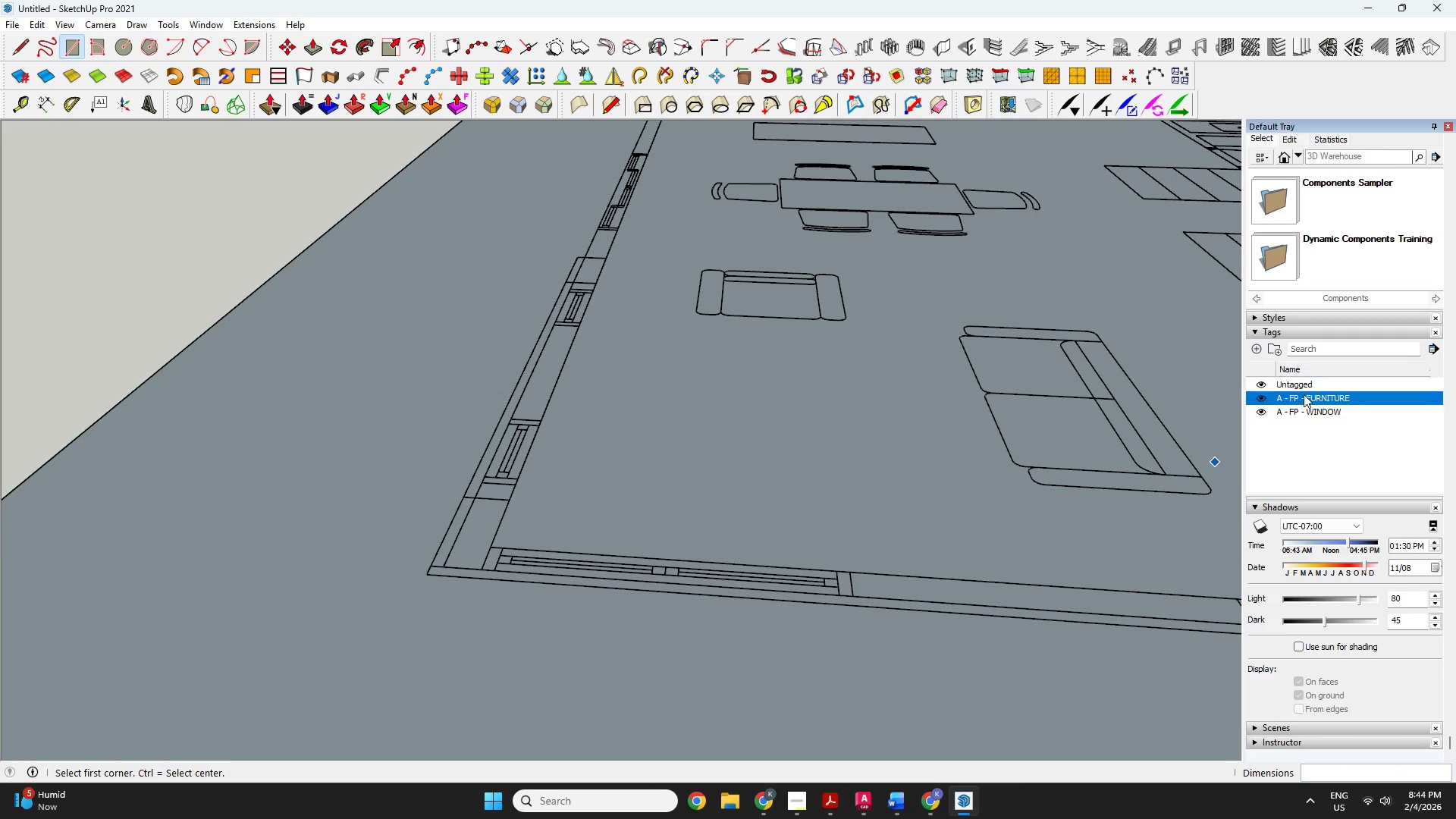 
right_click([1304, 394])
 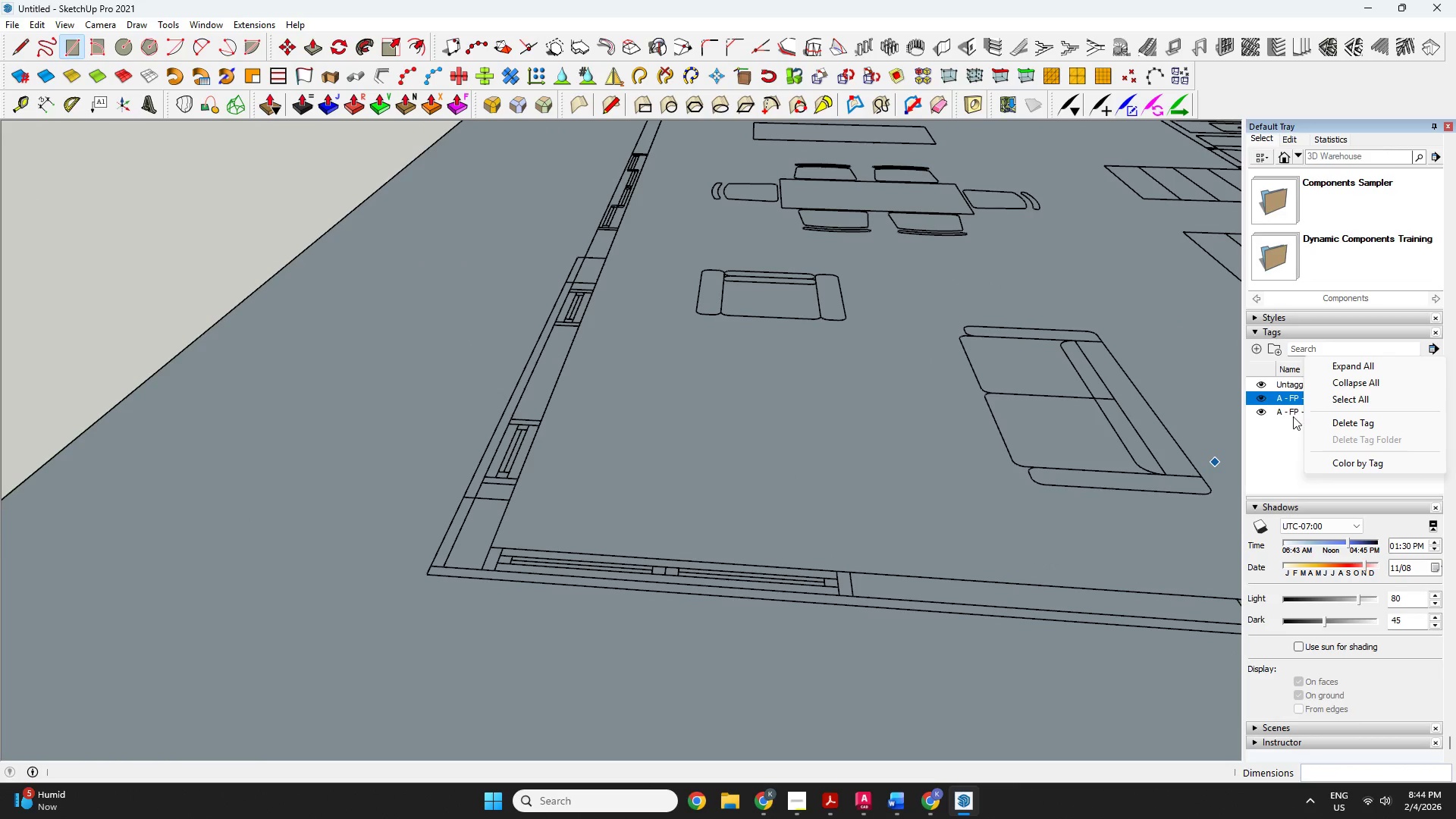 
left_click([1285, 412])
 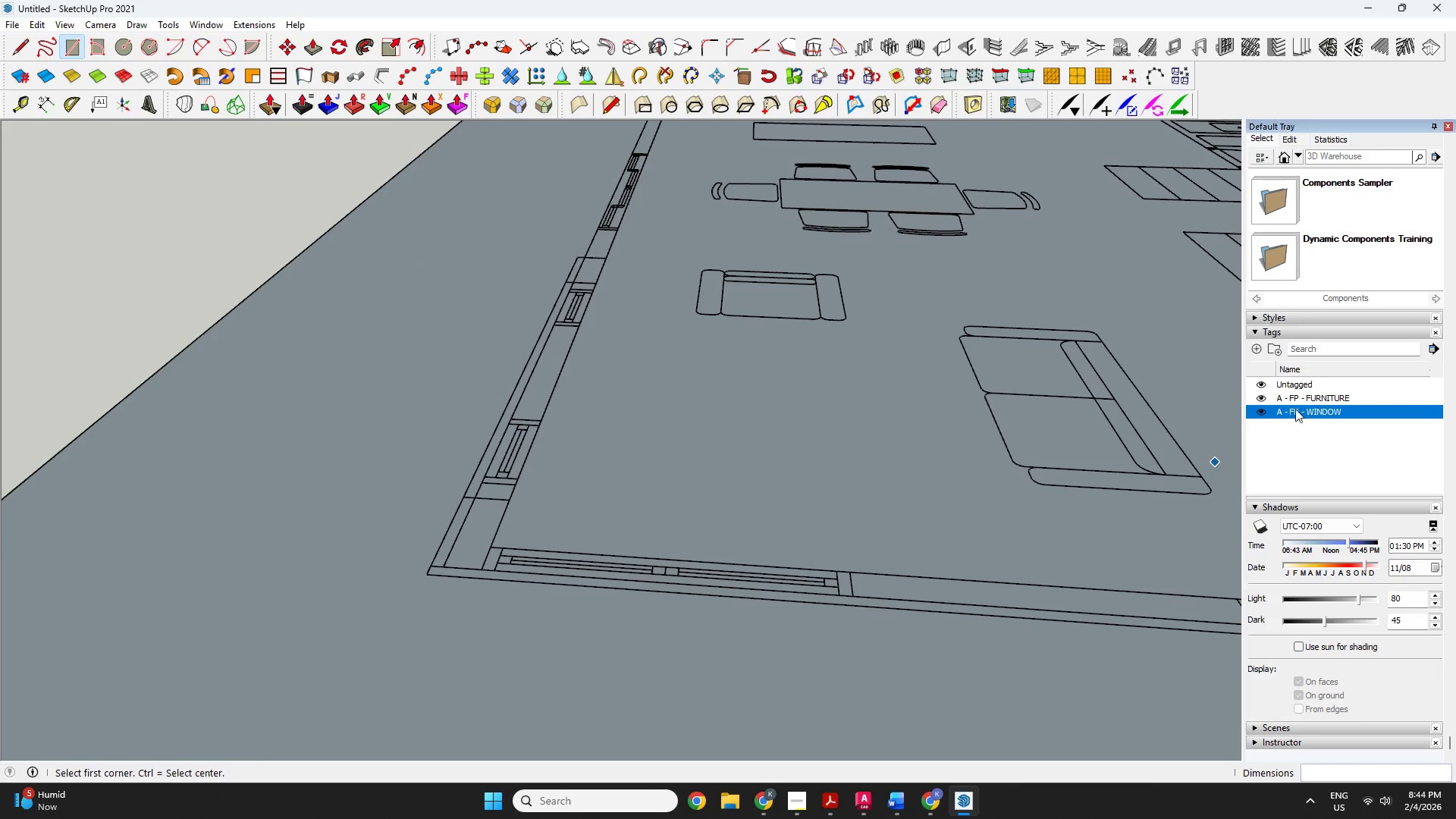 
hold_key(key=ShiftLeft, duration=0.5)
left_click([1297, 392])
 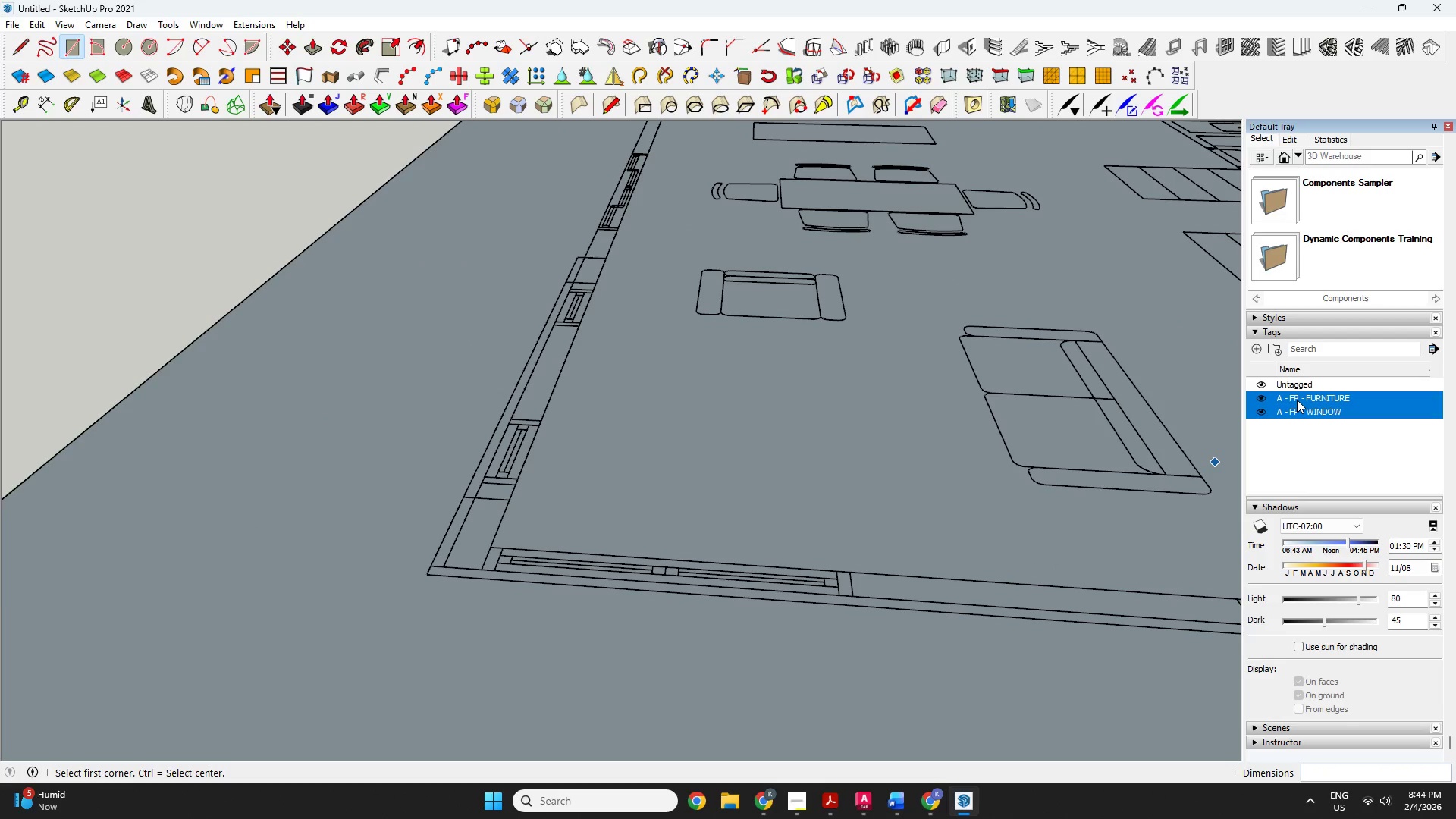 
right_click([1297, 400])
 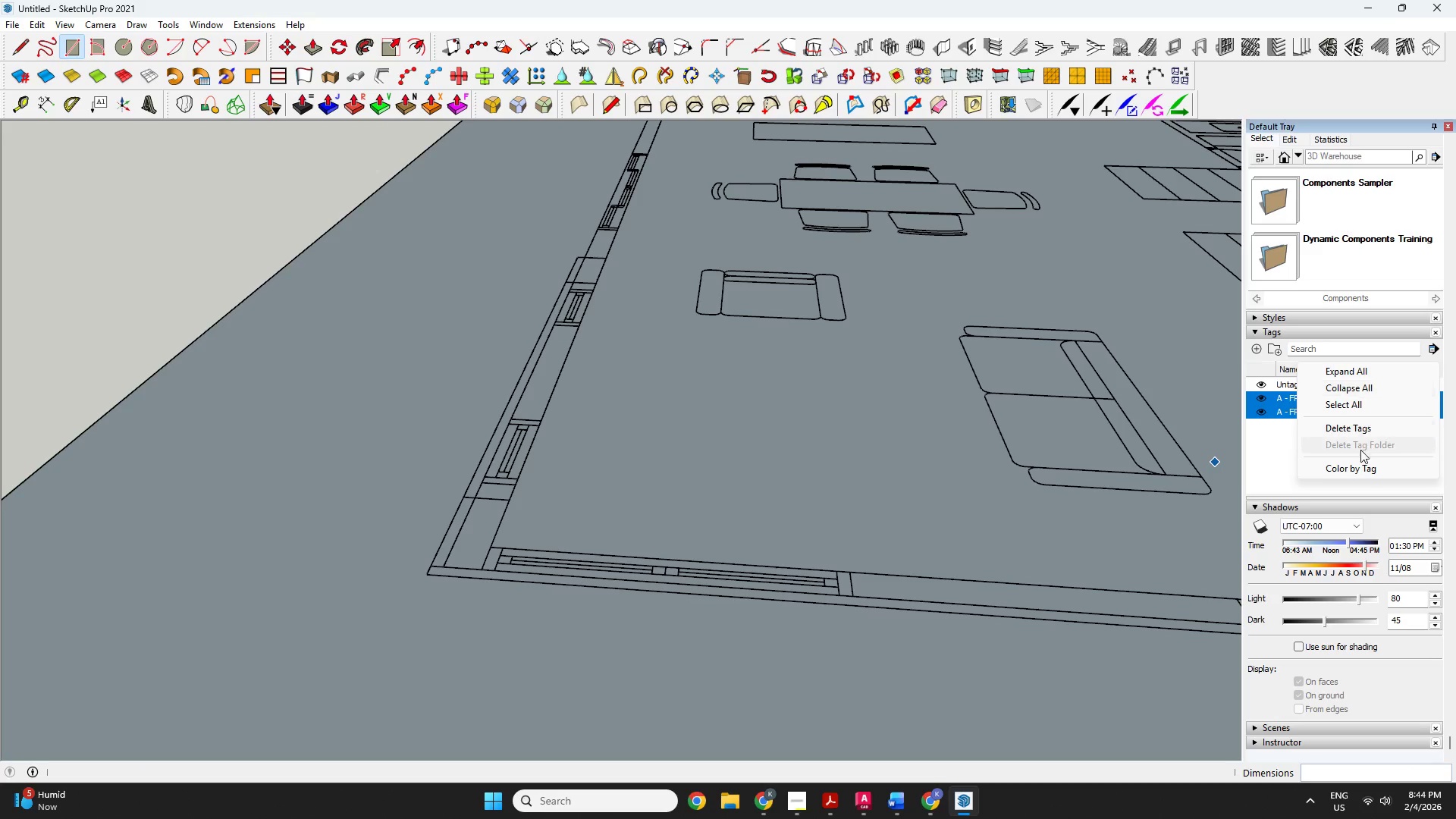 
left_click([1353, 428])
 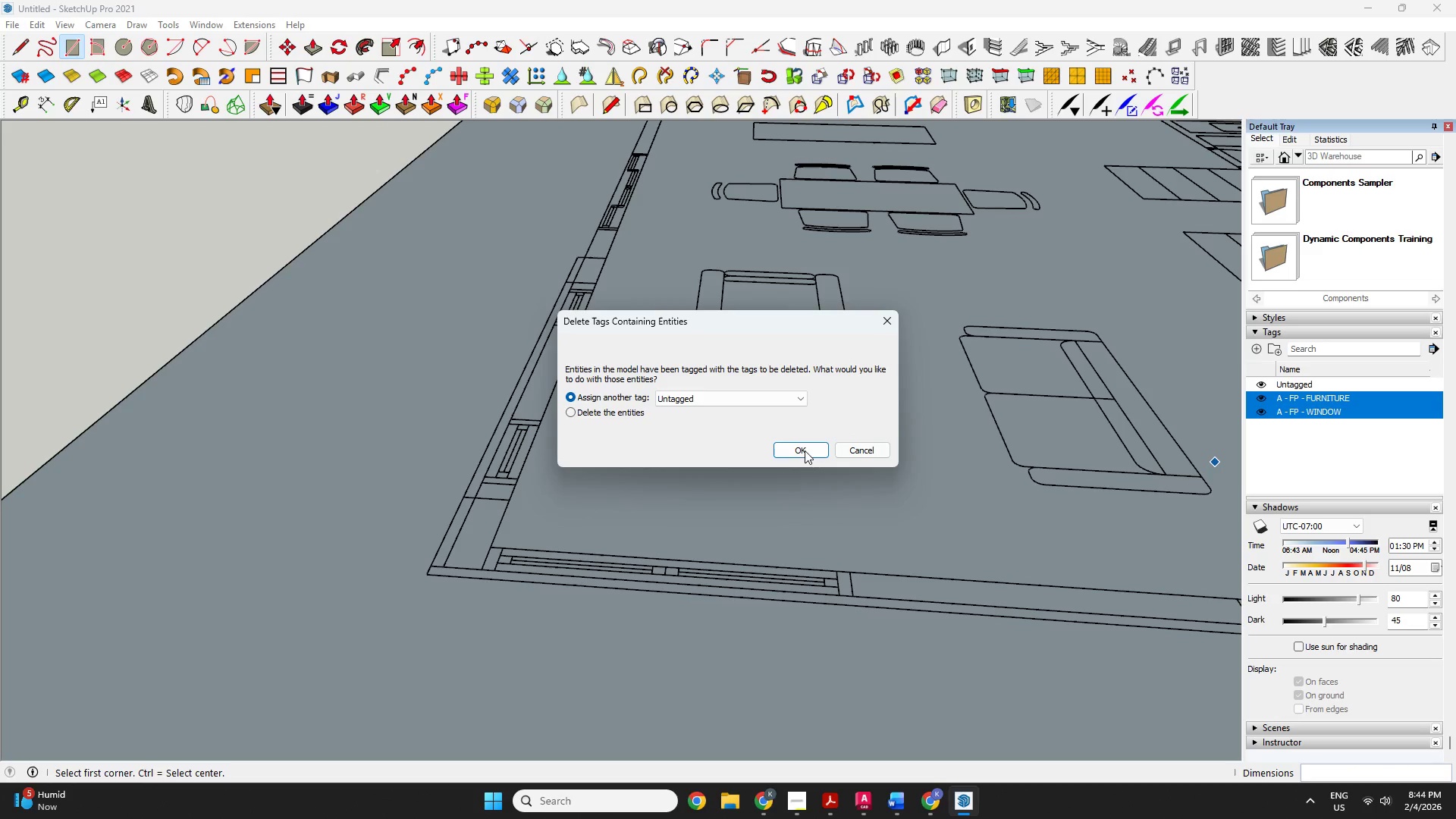 
left_click([809, 445])
 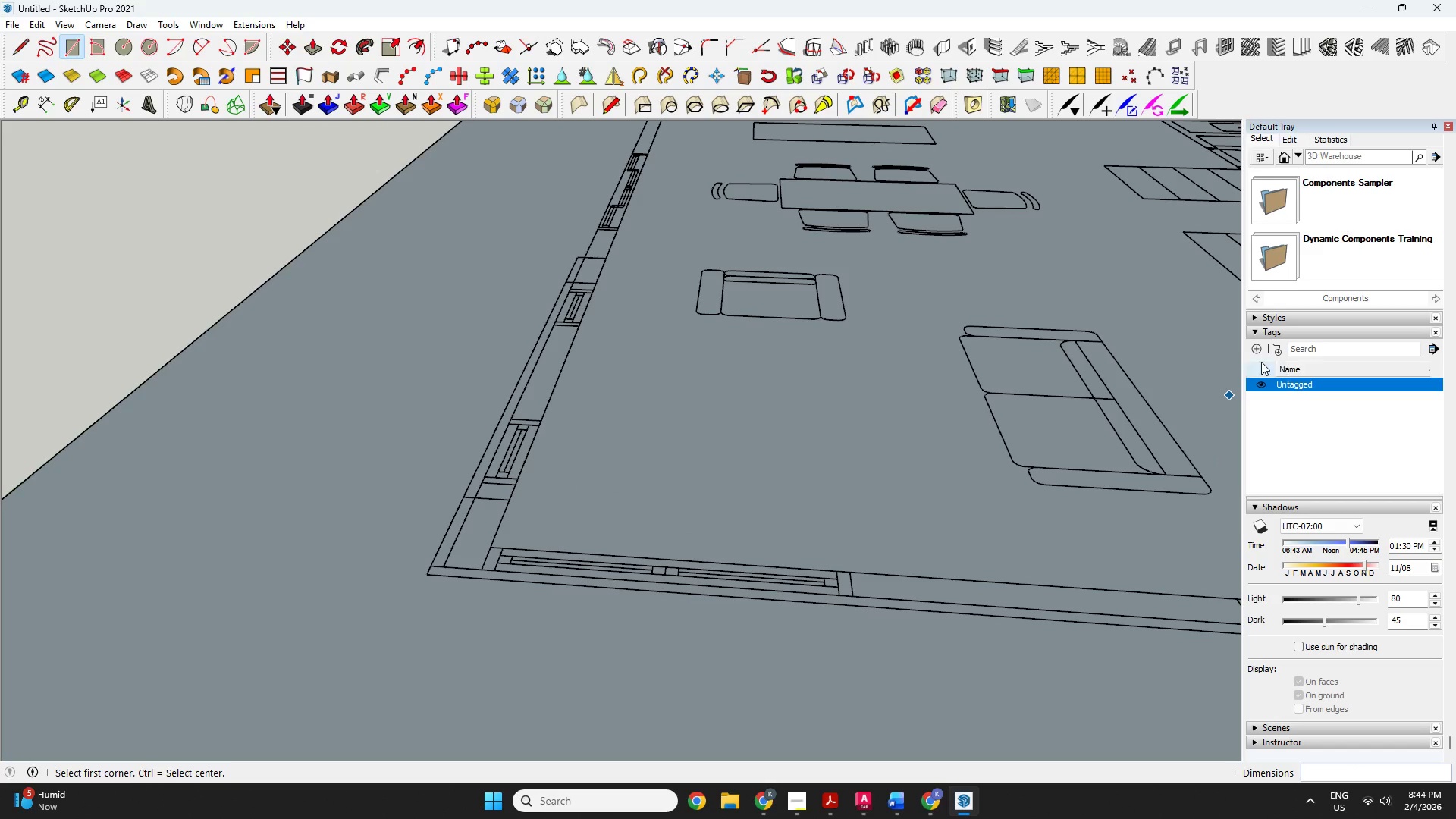 
left_click([1262, 348])
 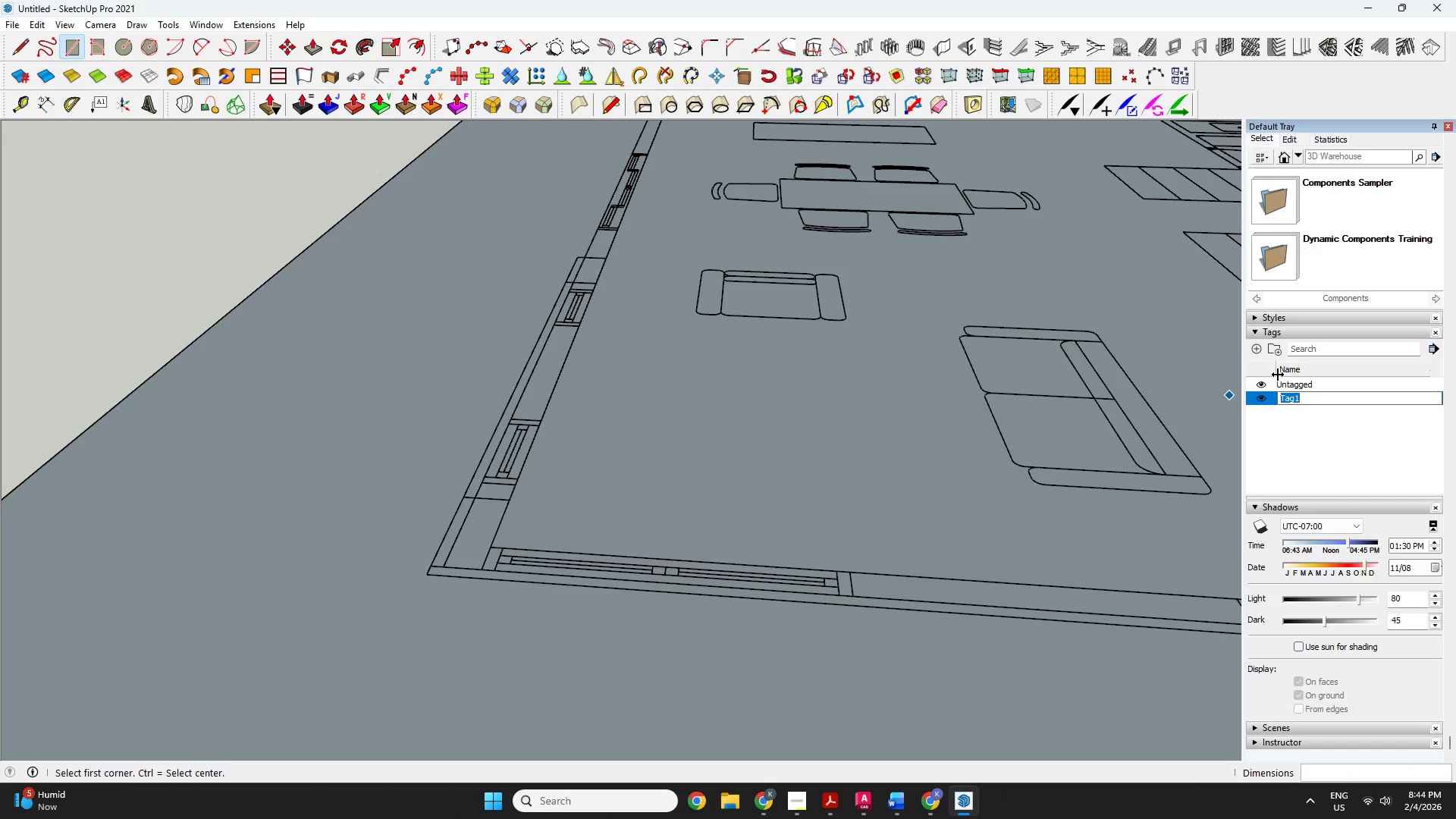 
type(CO)
key(Backspace)
key(Backspace)
key(Backspace)
type(S-COLUMNS)
 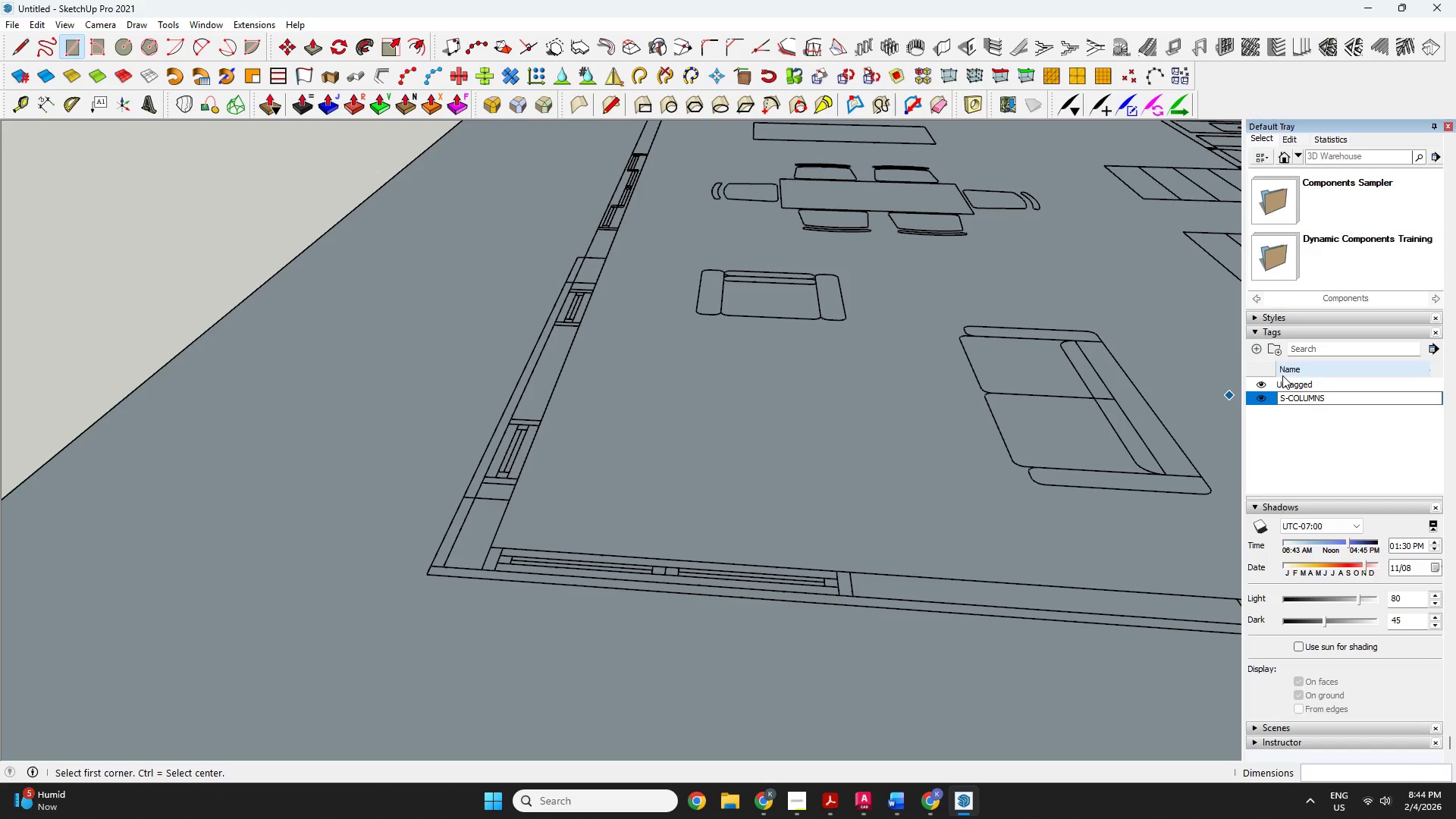 
left_click([1258, 355])
 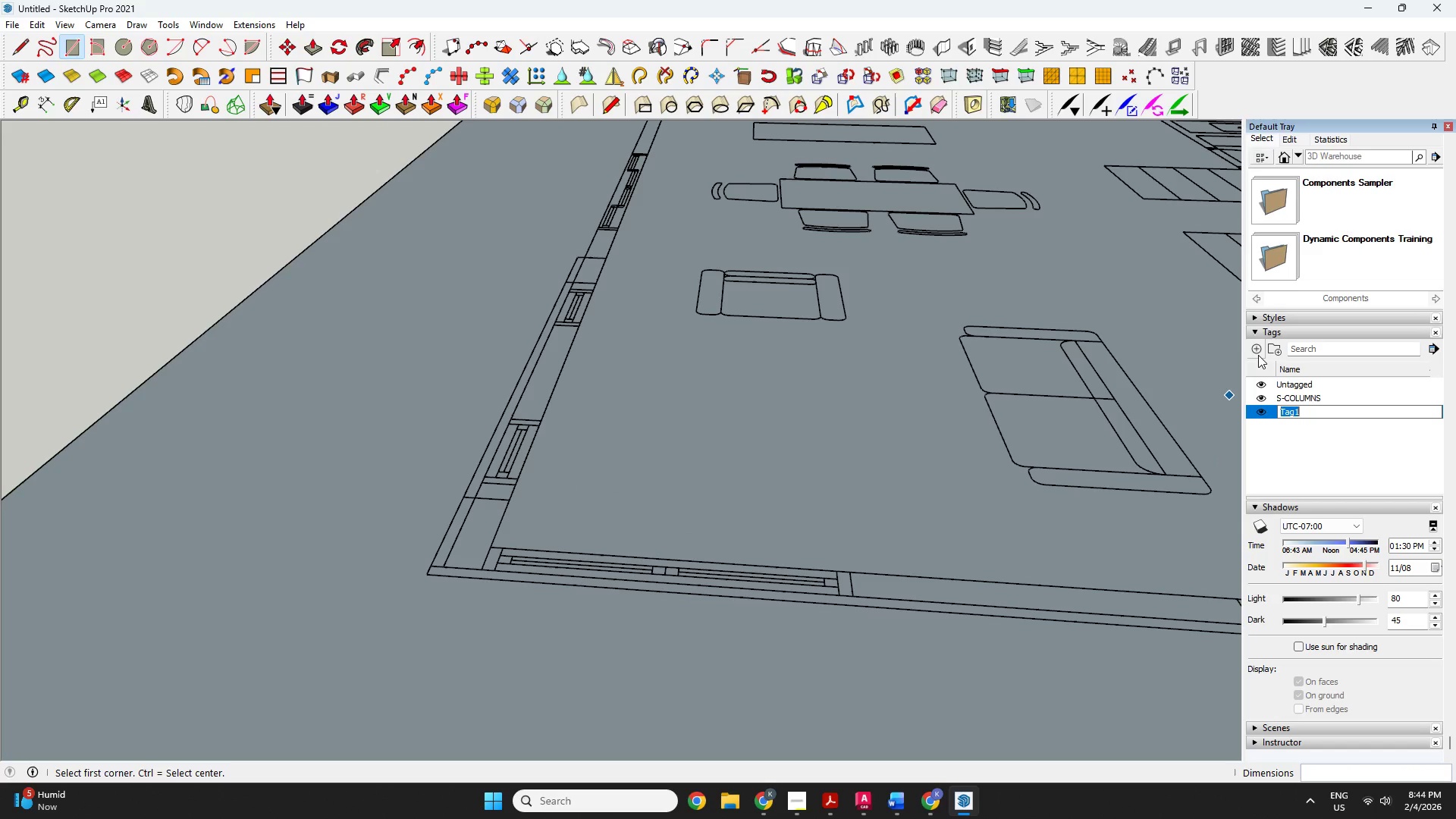 
type(A-WALLS)
 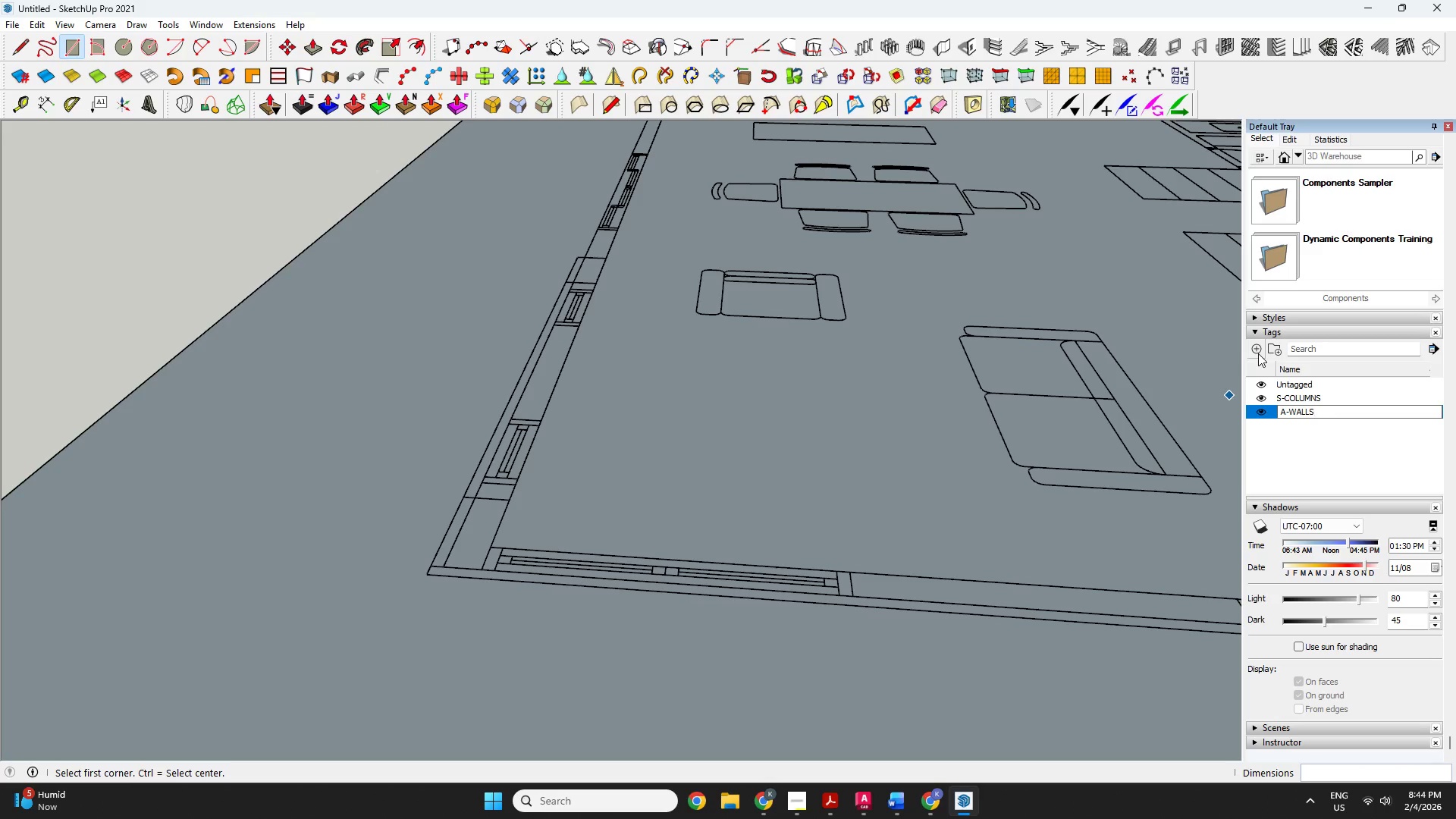 
left_click([1258, 353])
 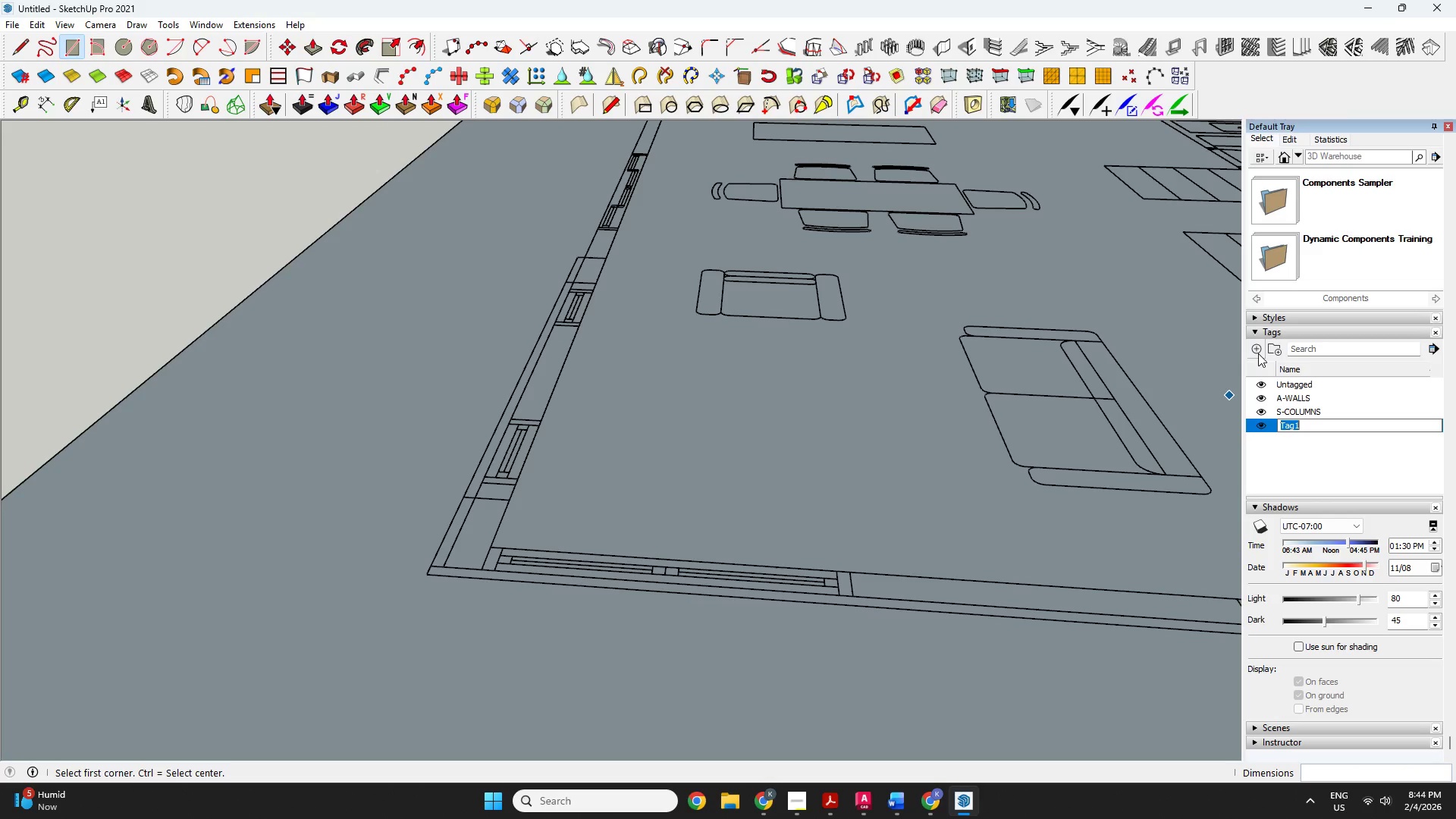 
type(S)
key(Backspace)
type(A-WINDOWS)
 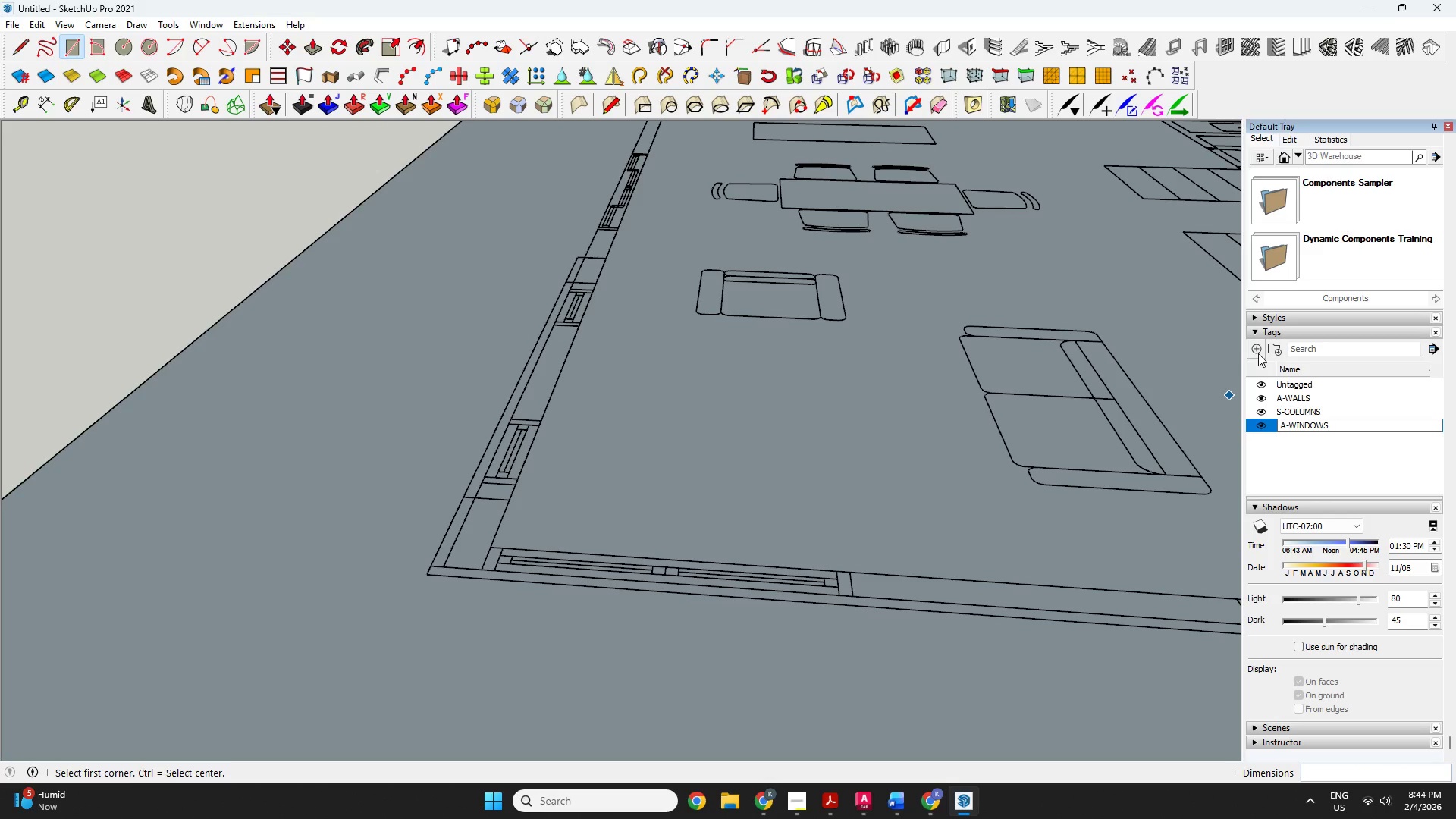 
left_click([1258, 353])
 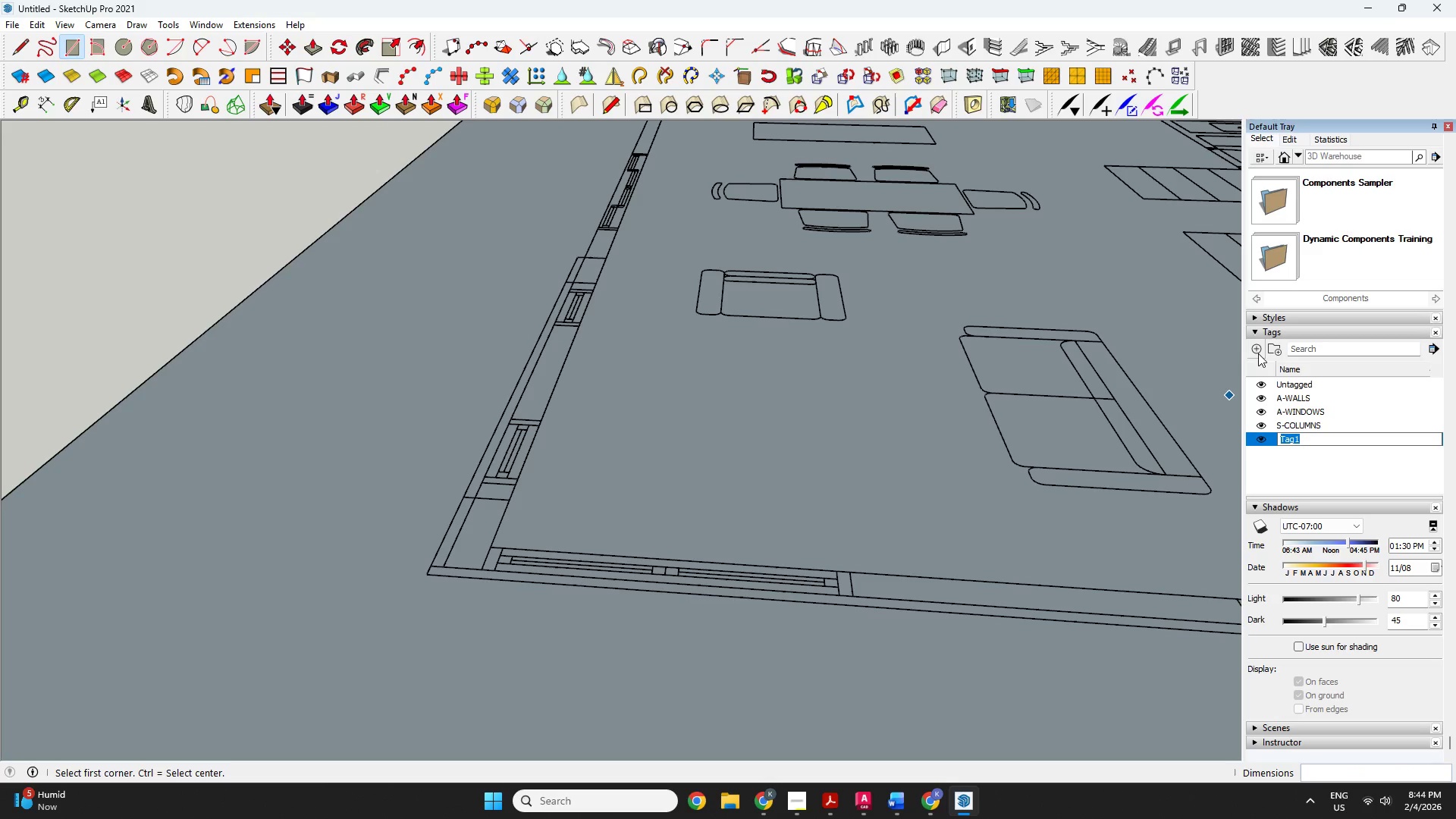 
type(A-DOORS)
 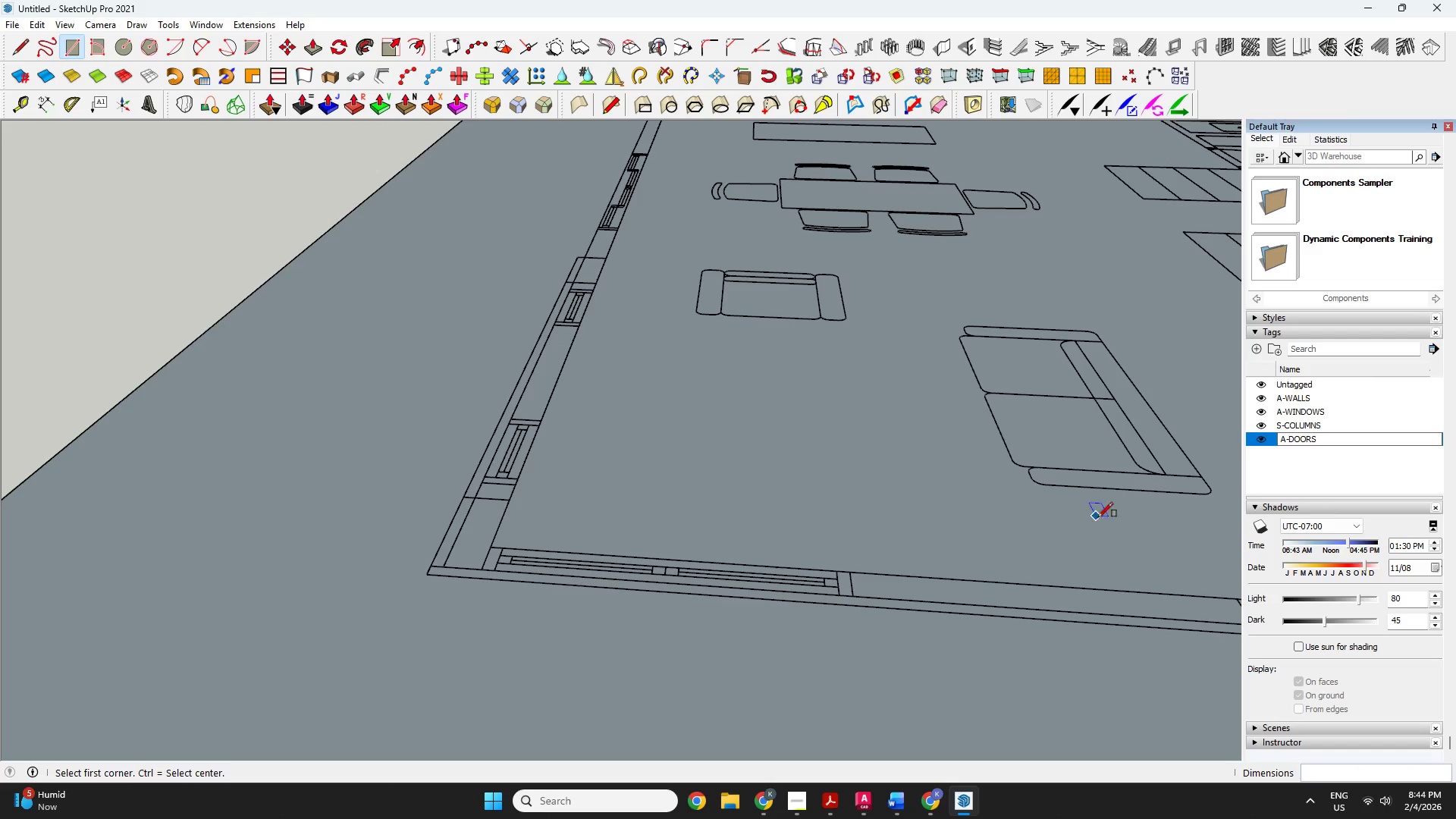 
left_click([450, 566])
 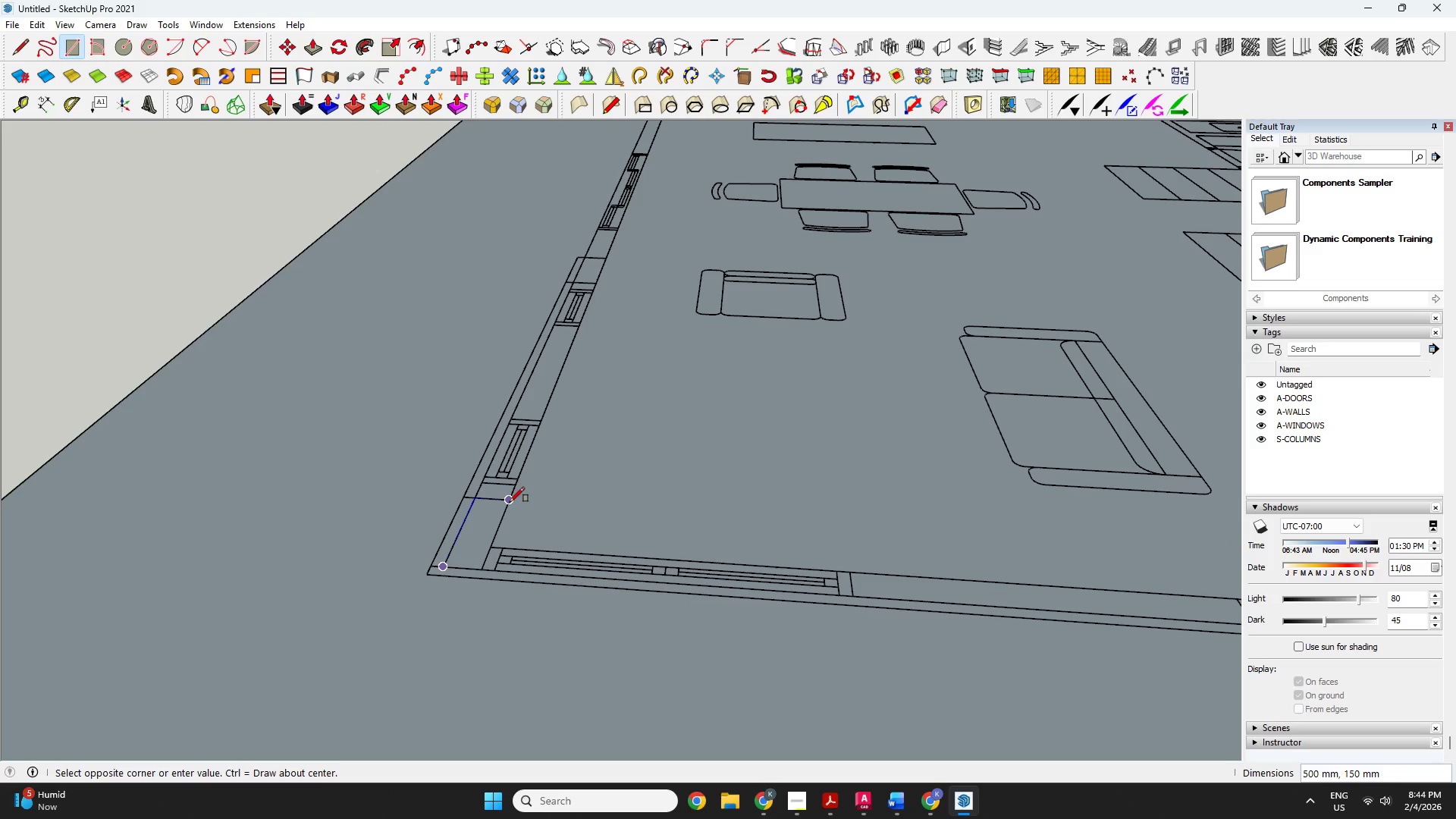 
left_click([510, 502])
 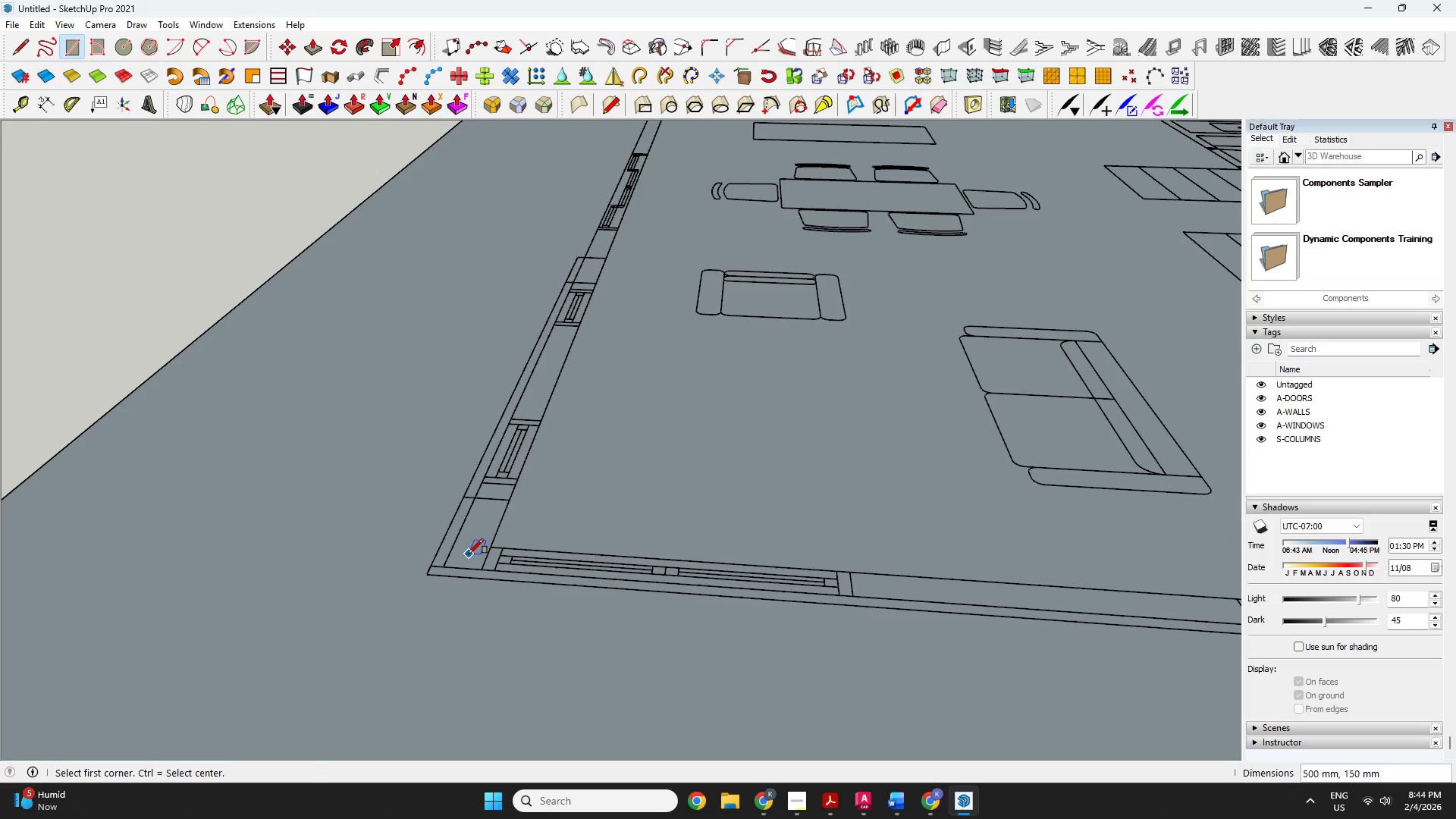 
key(Space)
 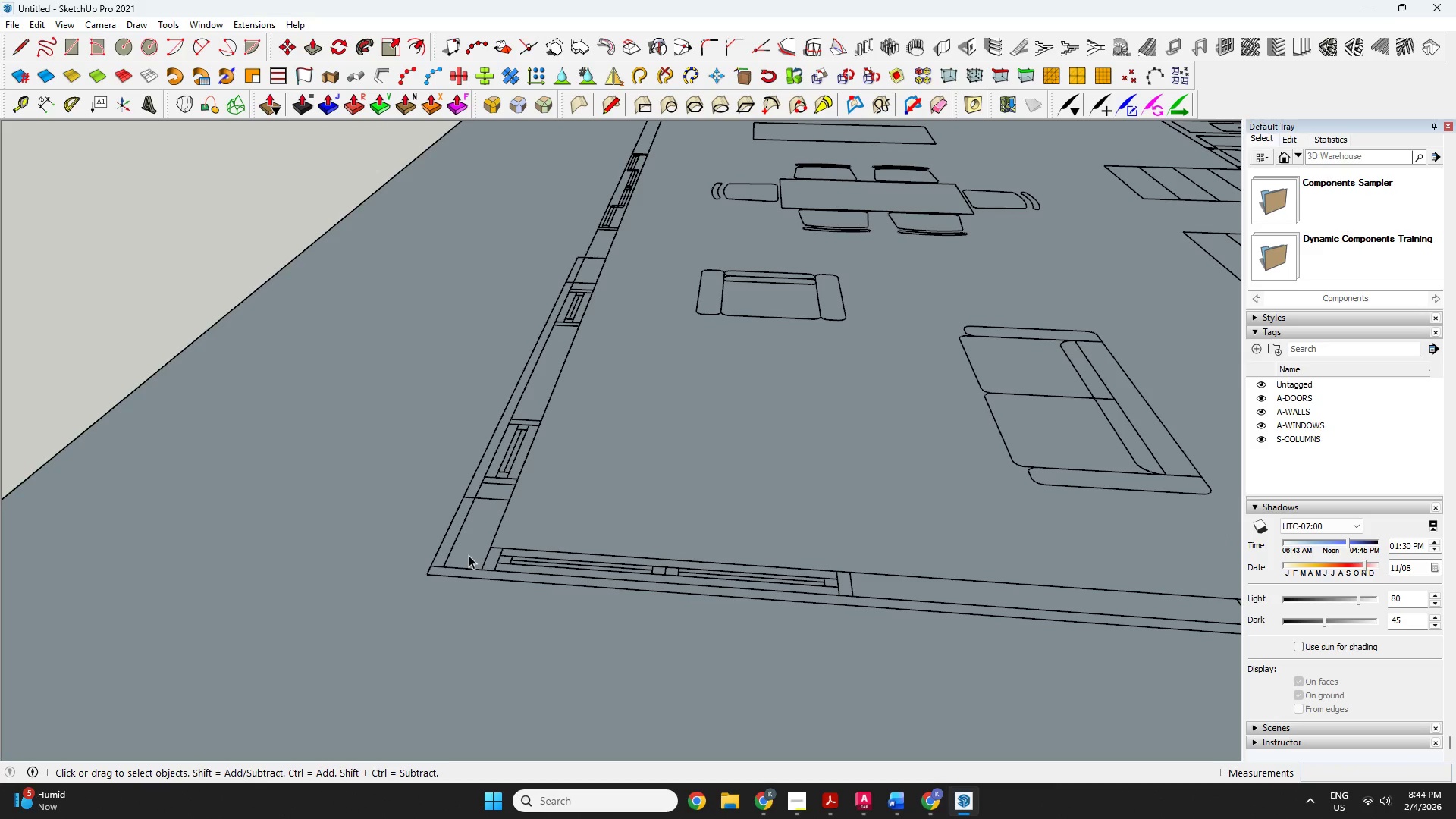 
key(P)
 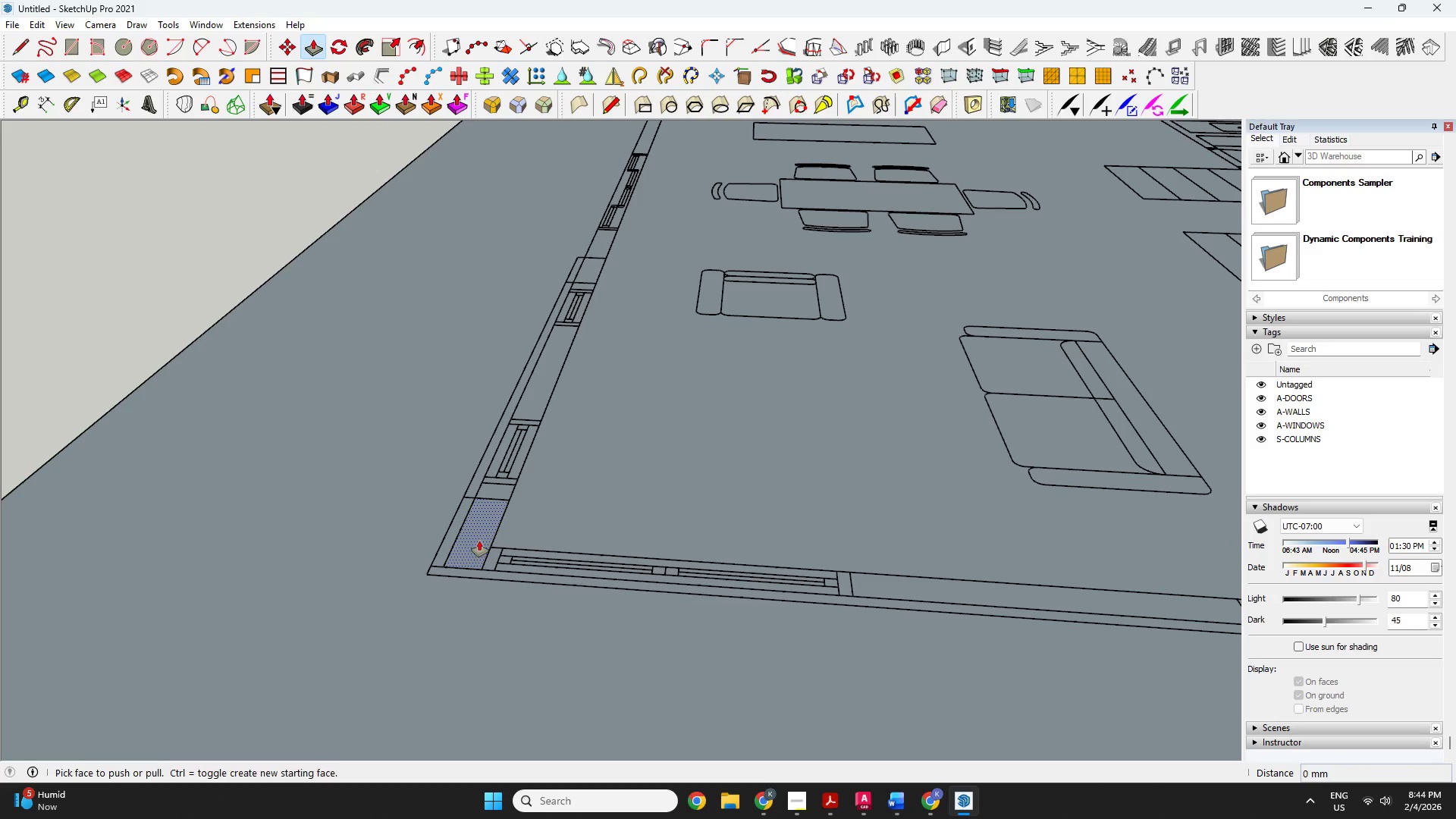 
left_click([479, 541])
 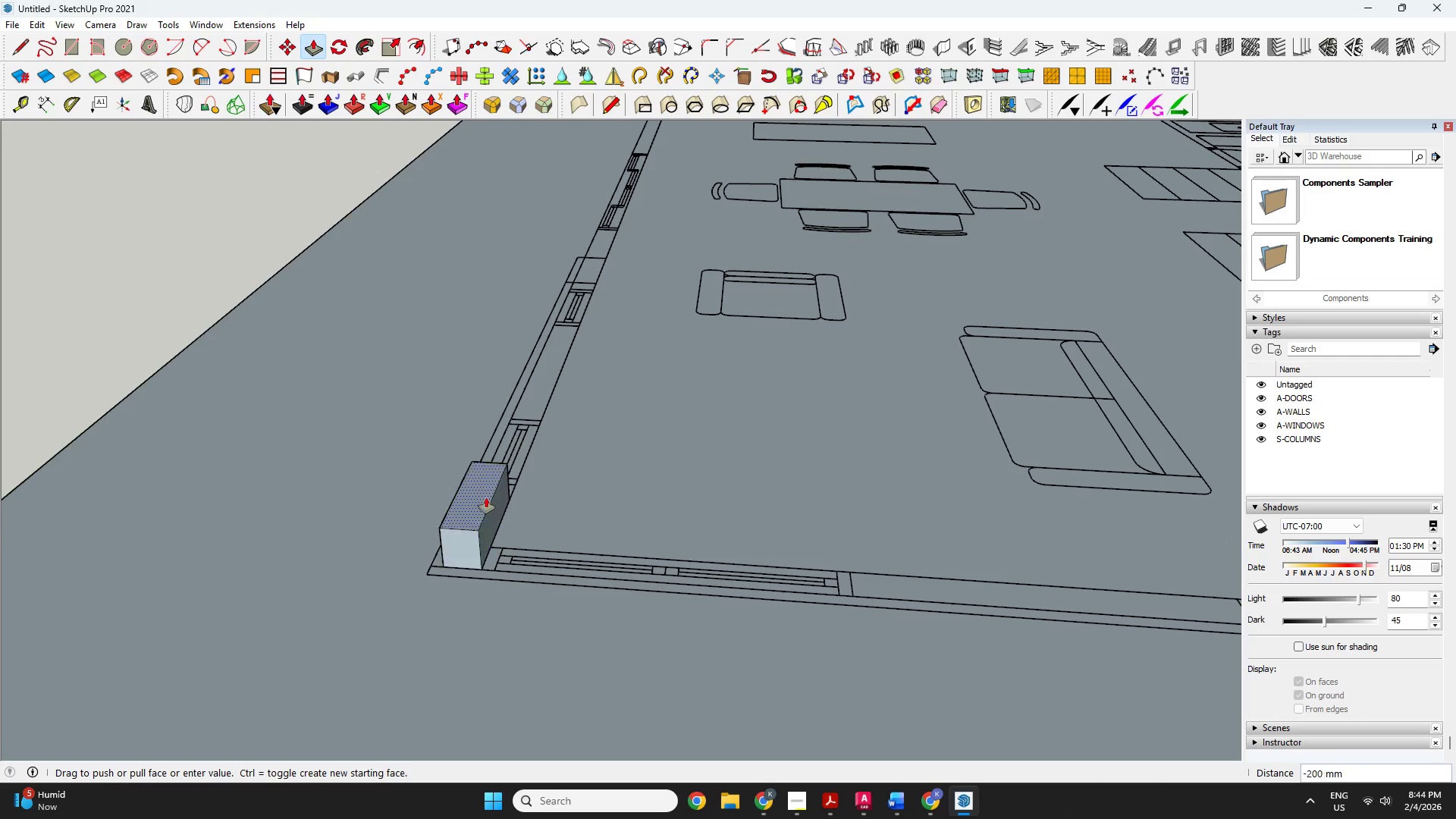 
scroll: coordinate [492, 440], scroll_direction: down, amount: 8.0
 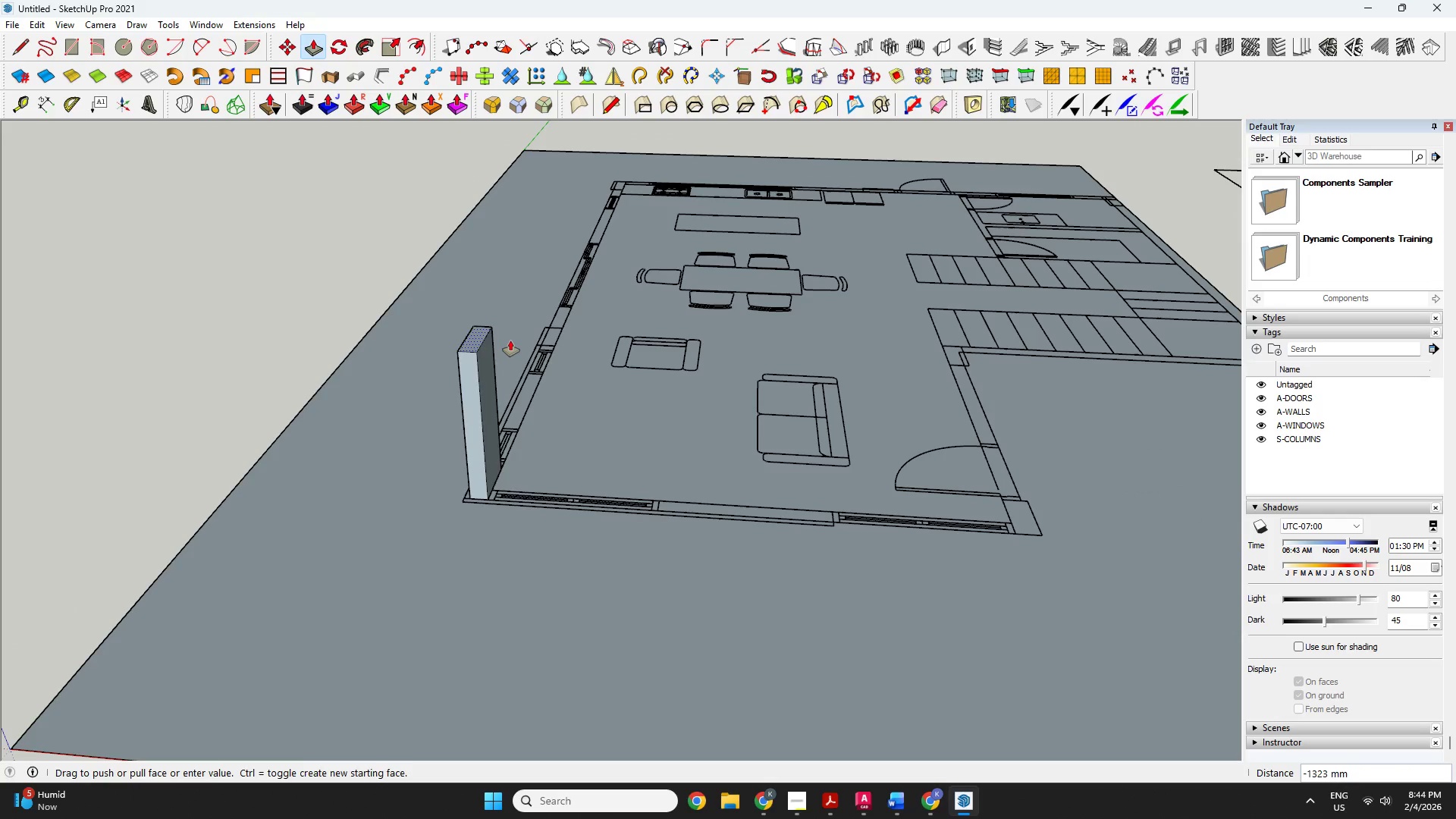 
key(Control+ControlLeft)
 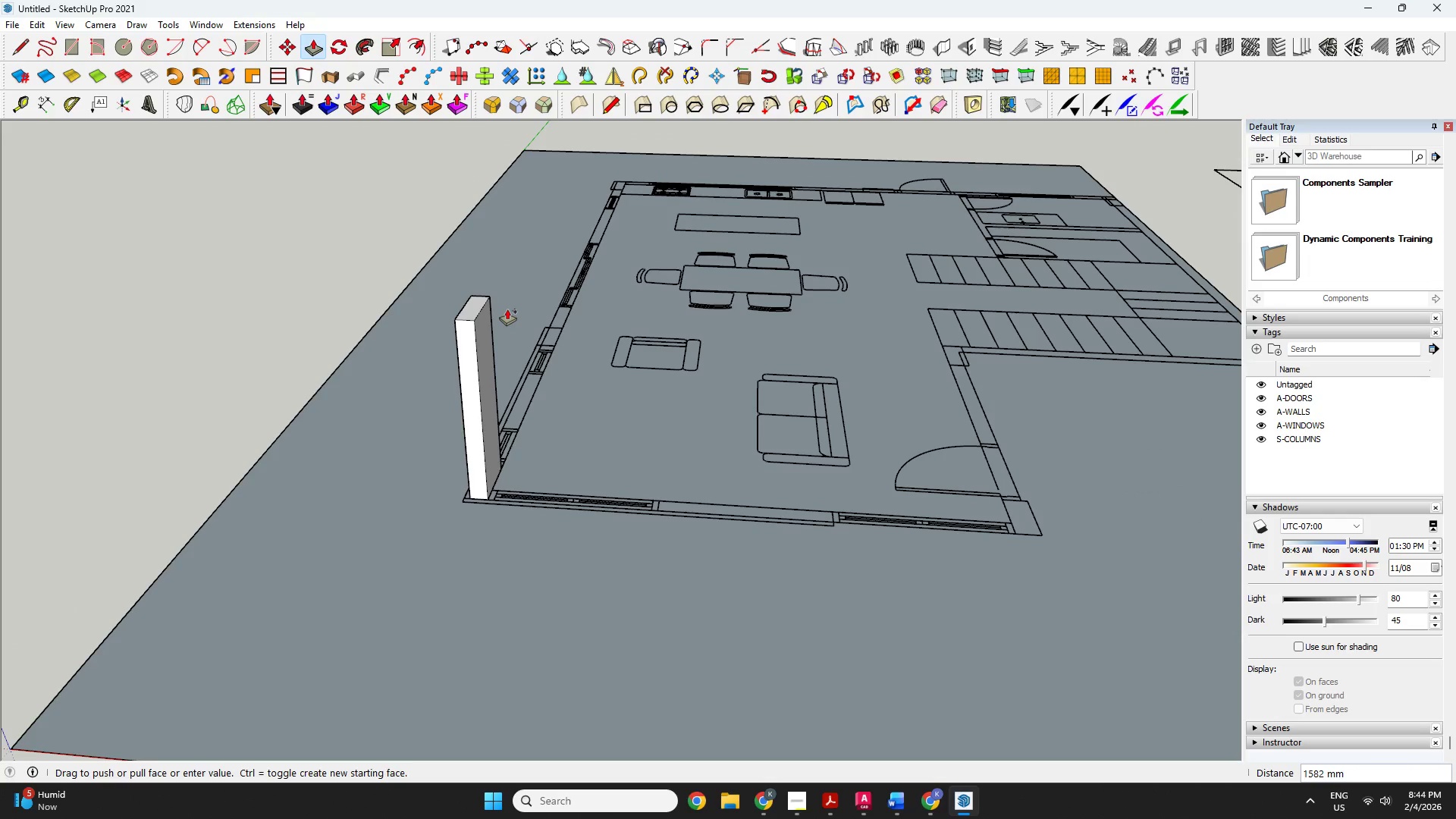 
scroll: coordinate [507, 309], scroll_direction: down, amount: 1.0
 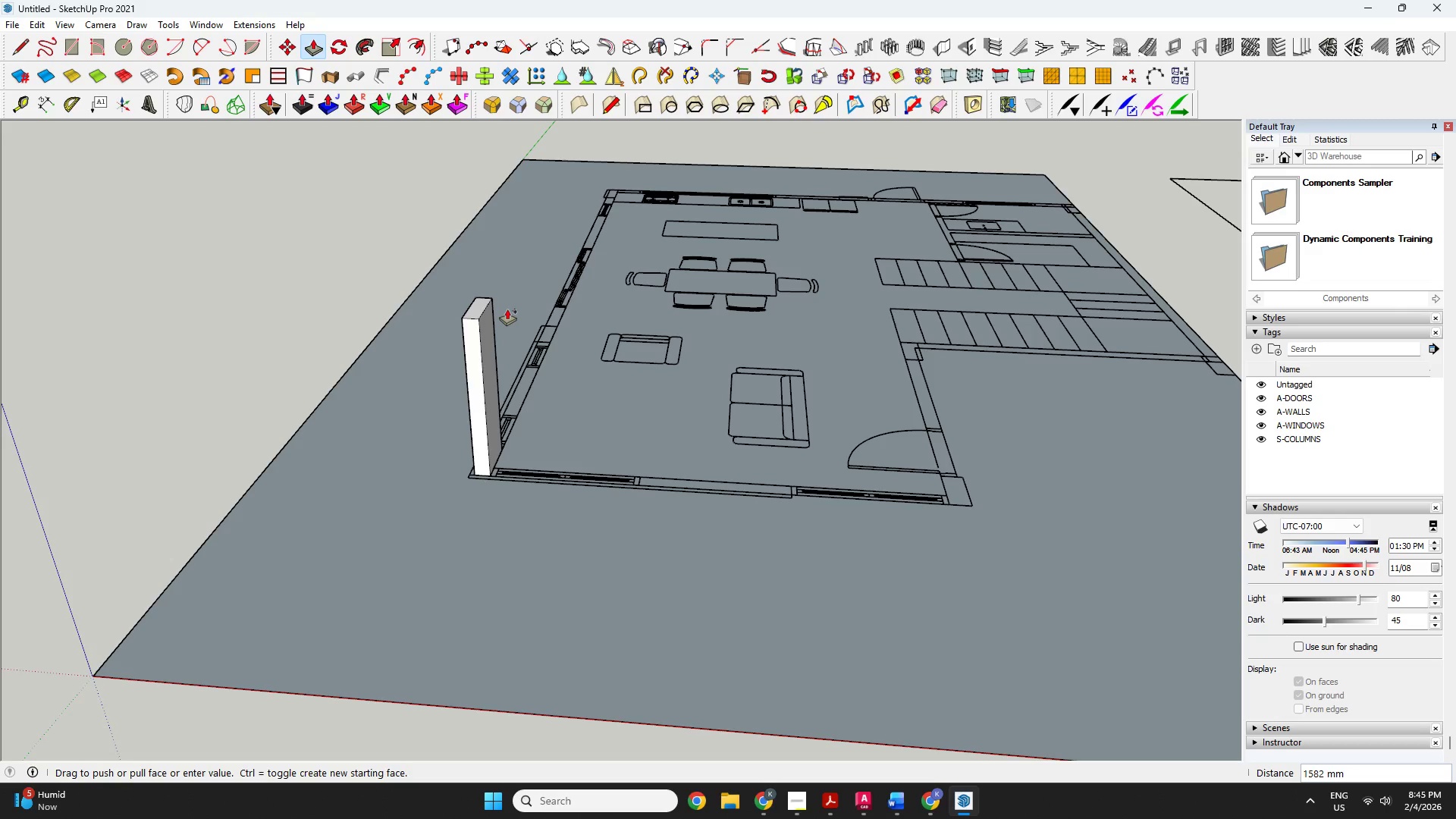 
wait(20.75)
 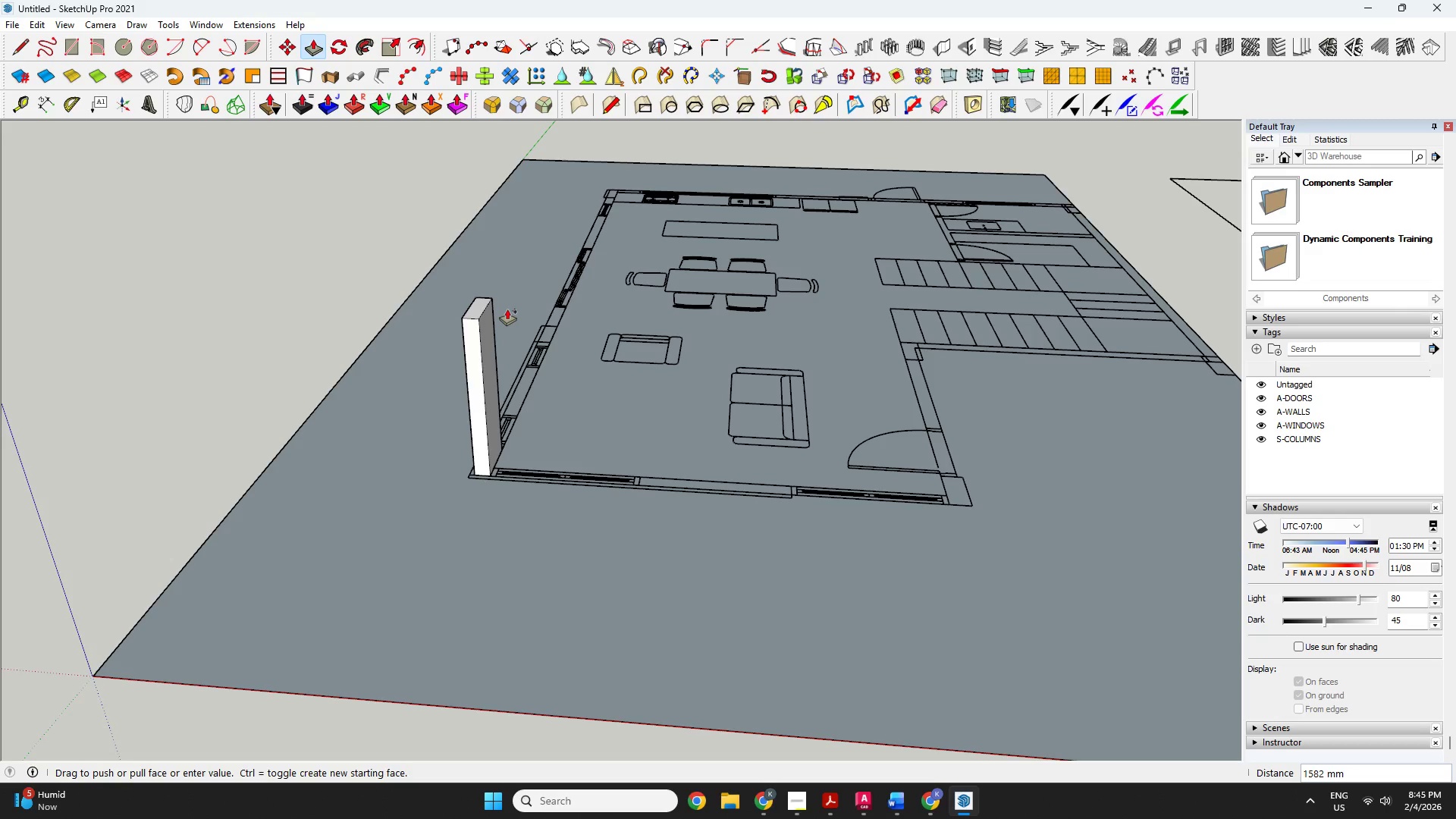 
type(3300)
 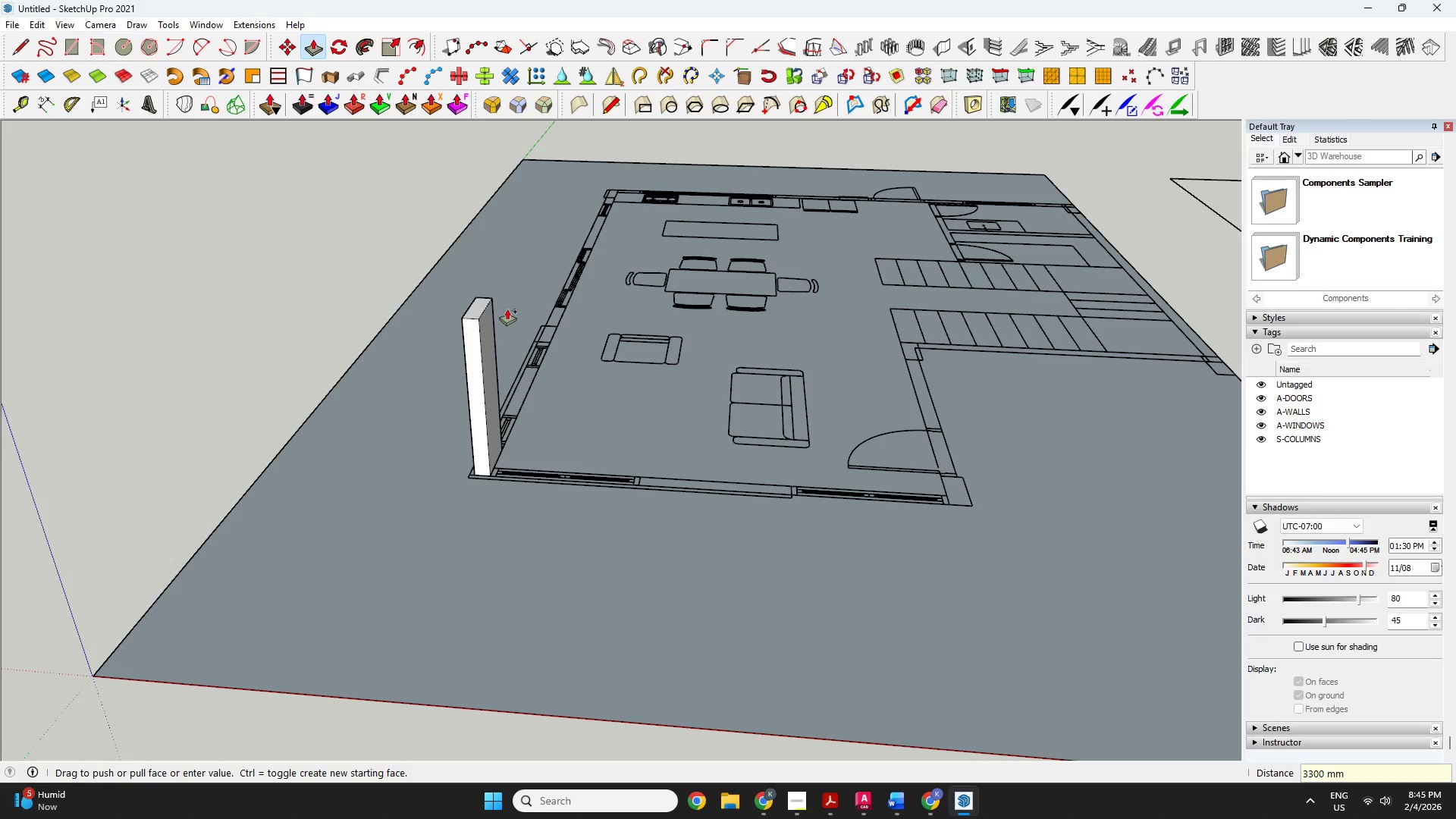 
key(Enter)
 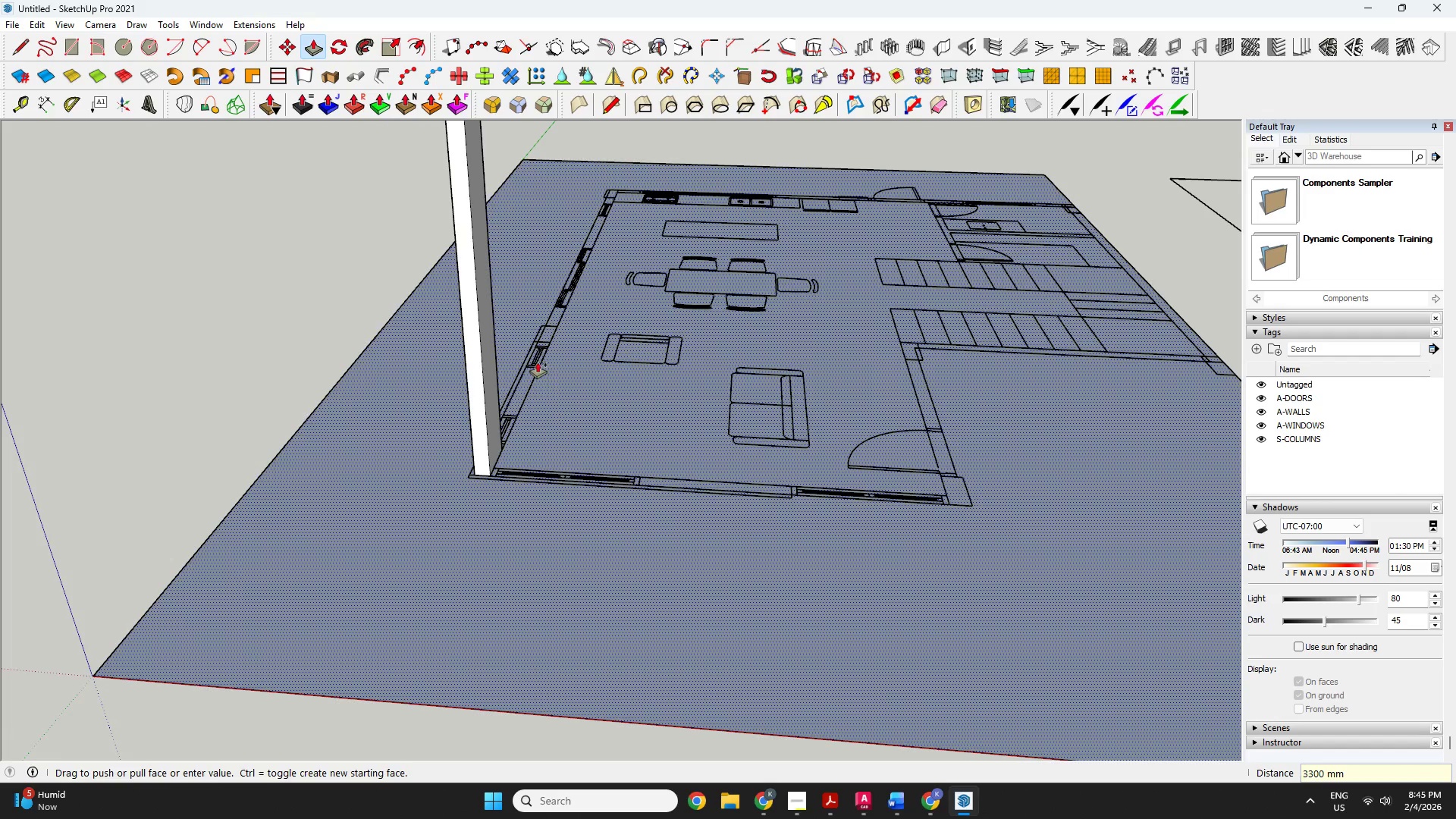 
key(Space)
 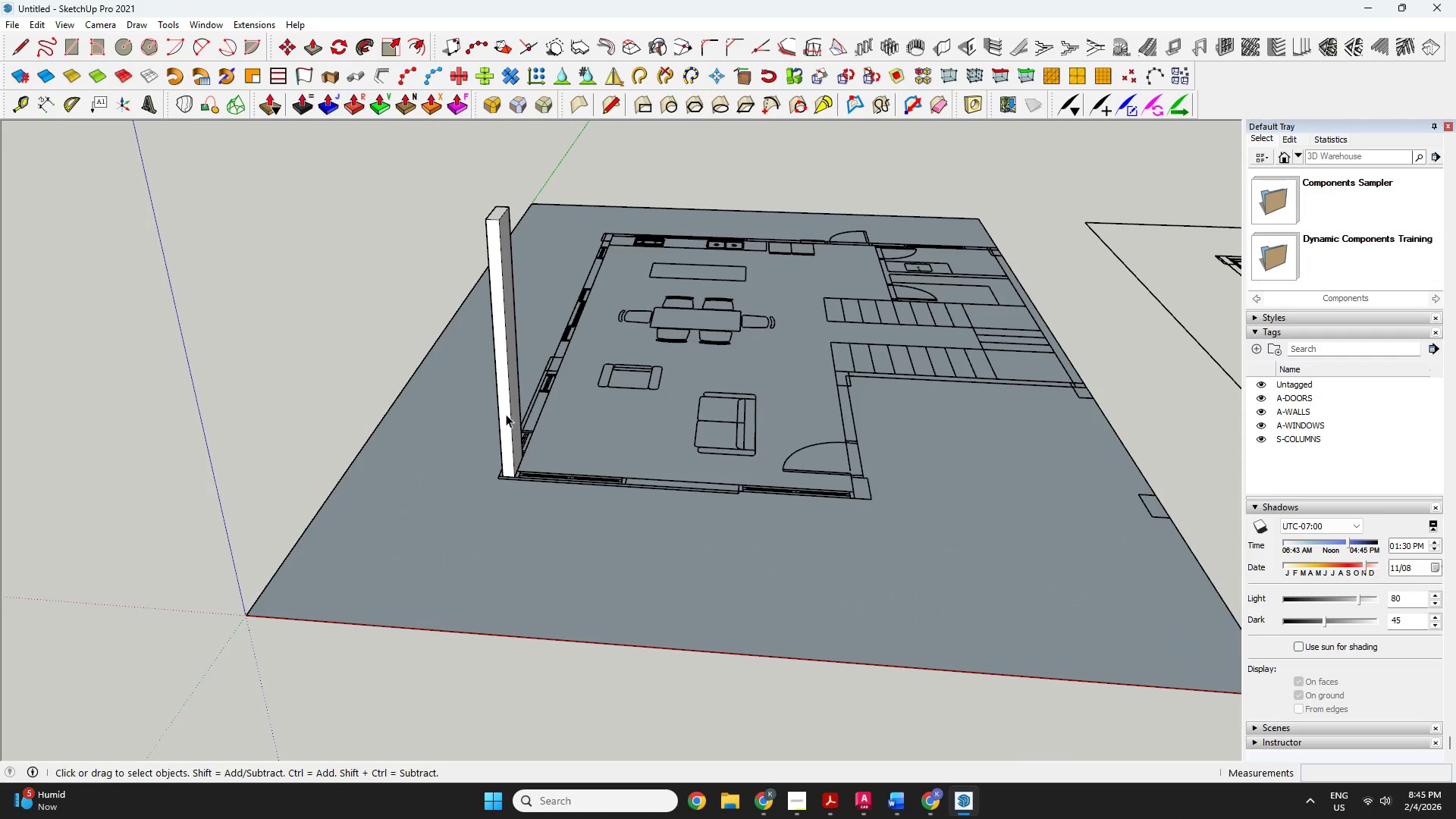 
left_click([506, 411])
 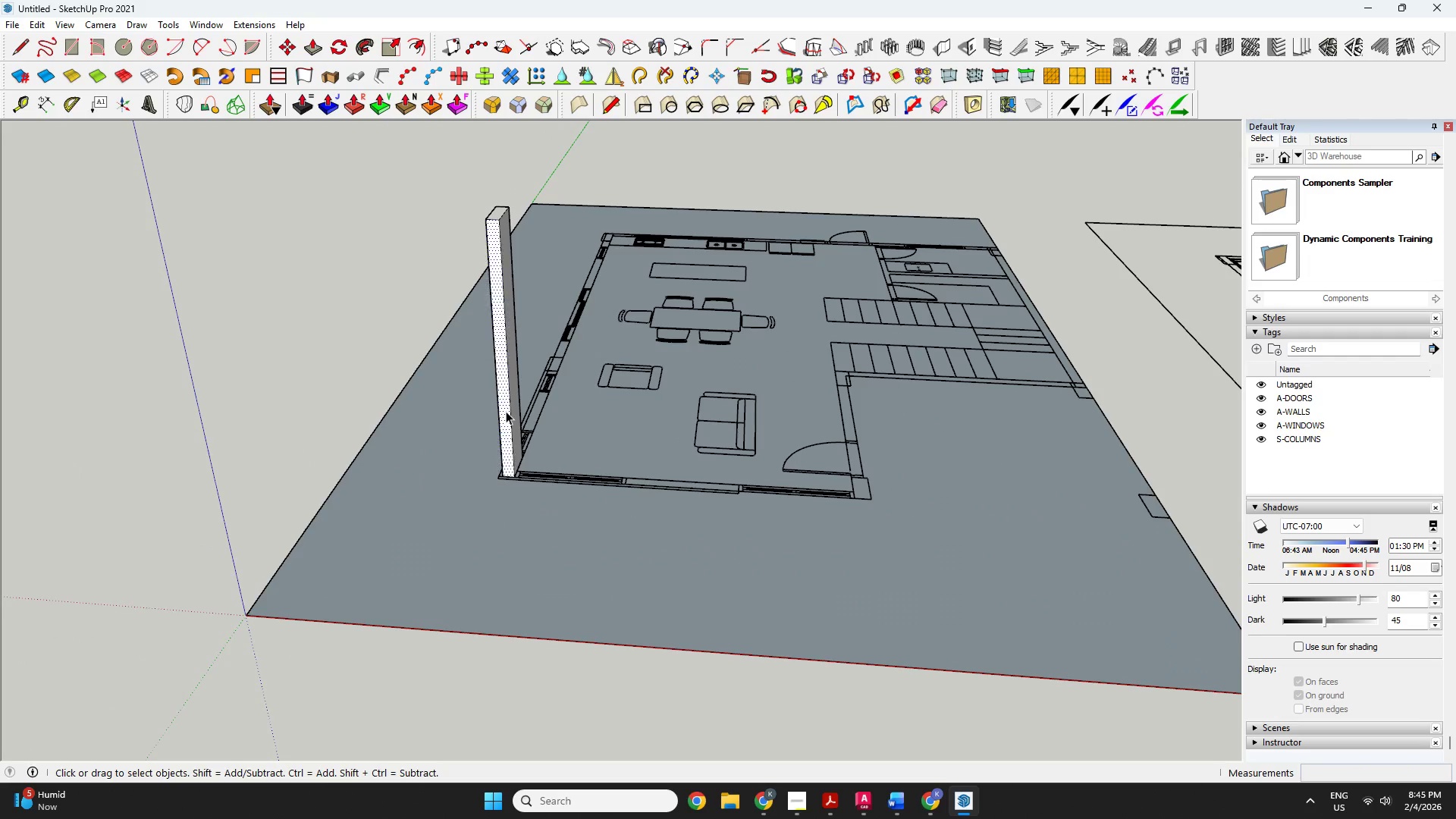 
scroll: coordinate [508, 416], scroll_direction: down, amount: 3.0
 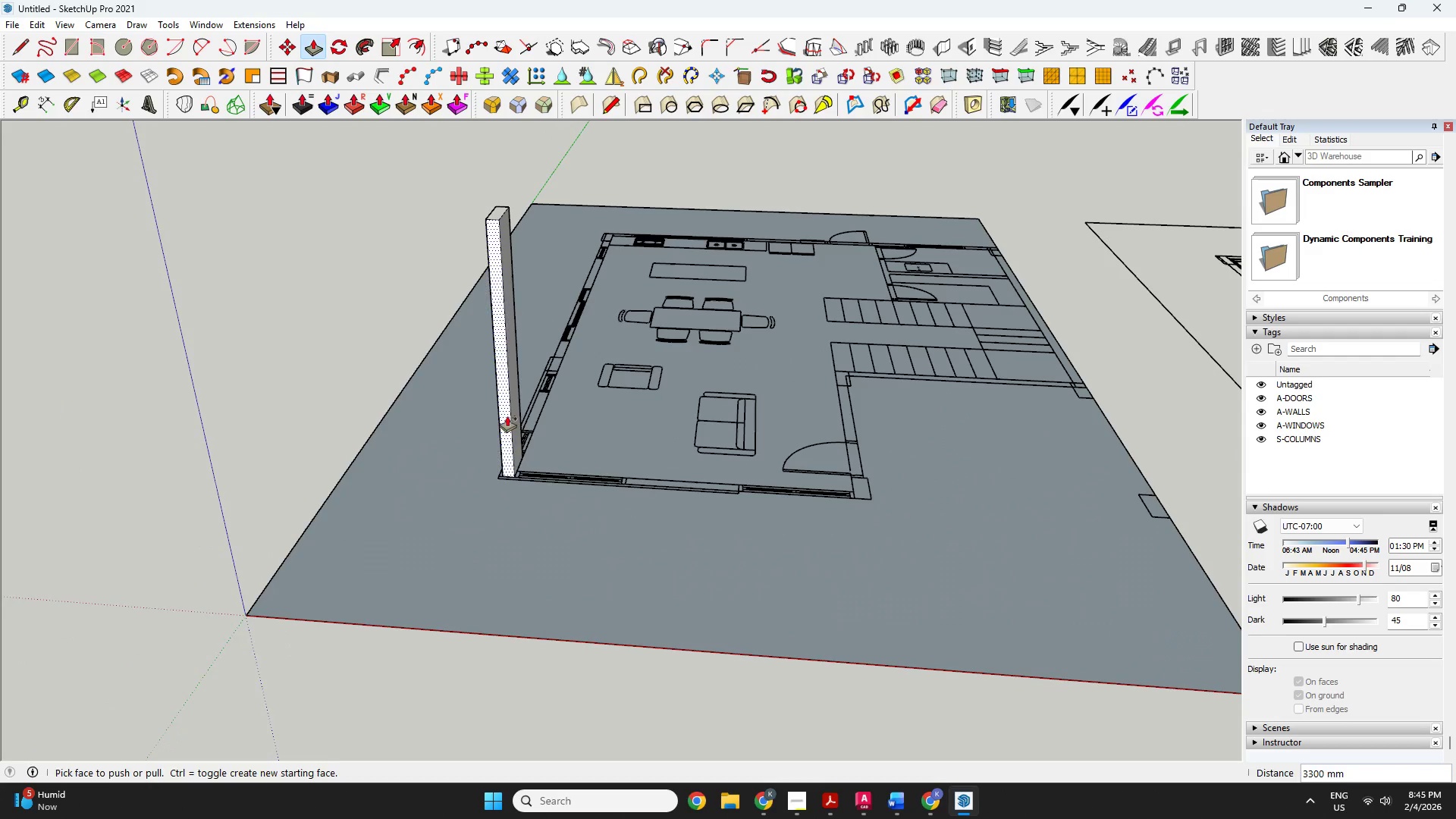 
double_click([506, 411])
 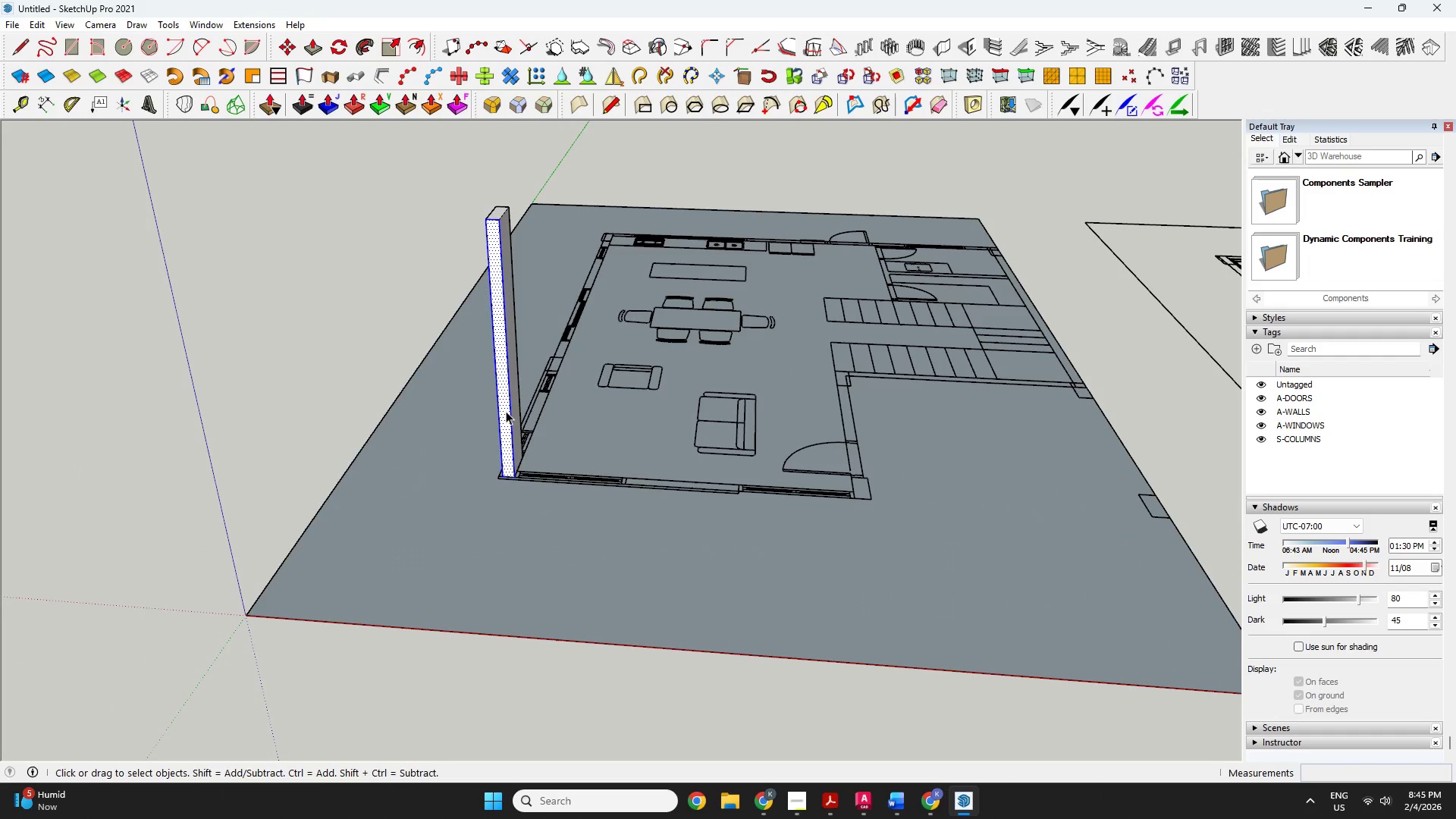 
triple_click([506, 411])
 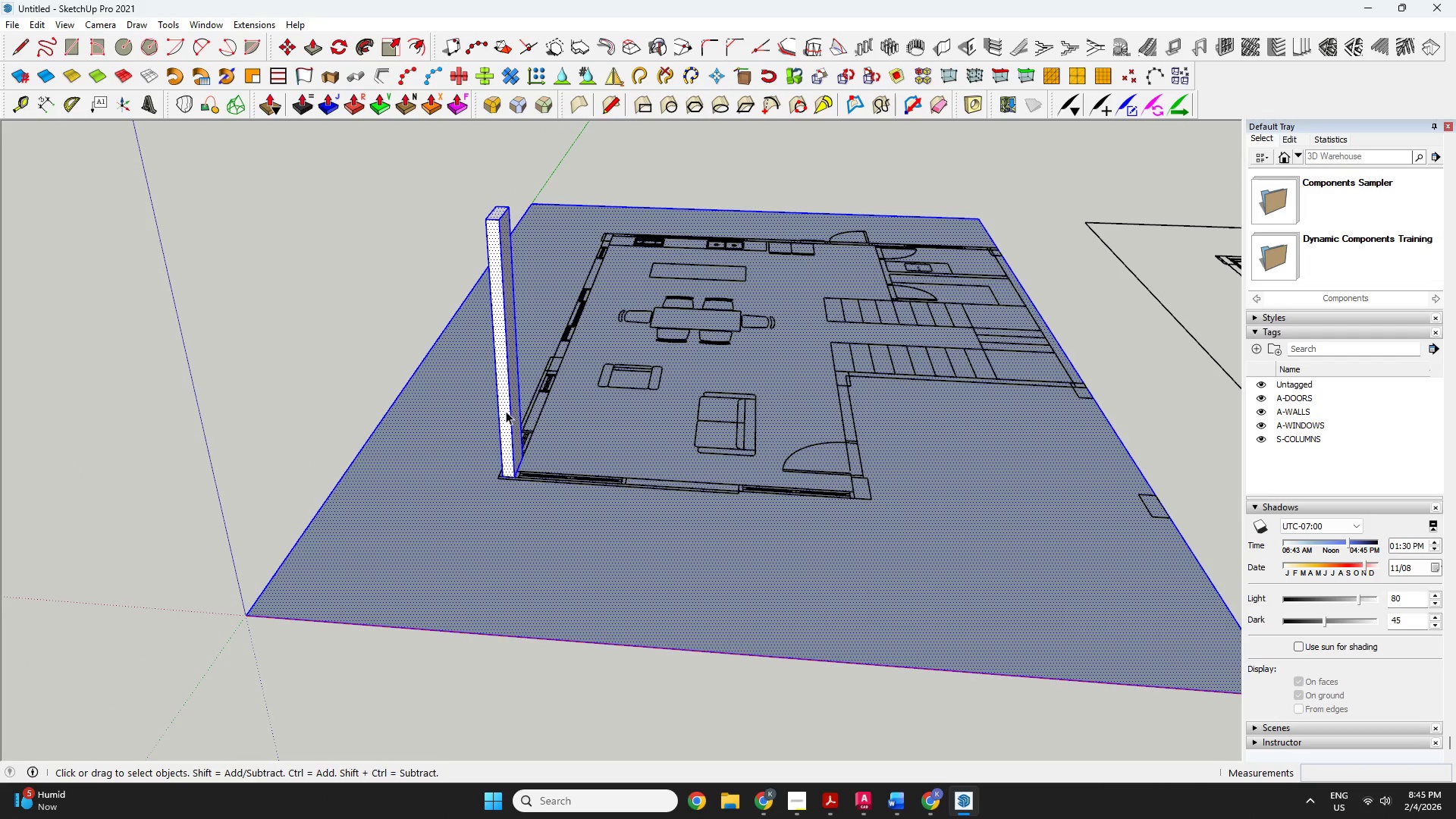 
right_click([506, 411])
 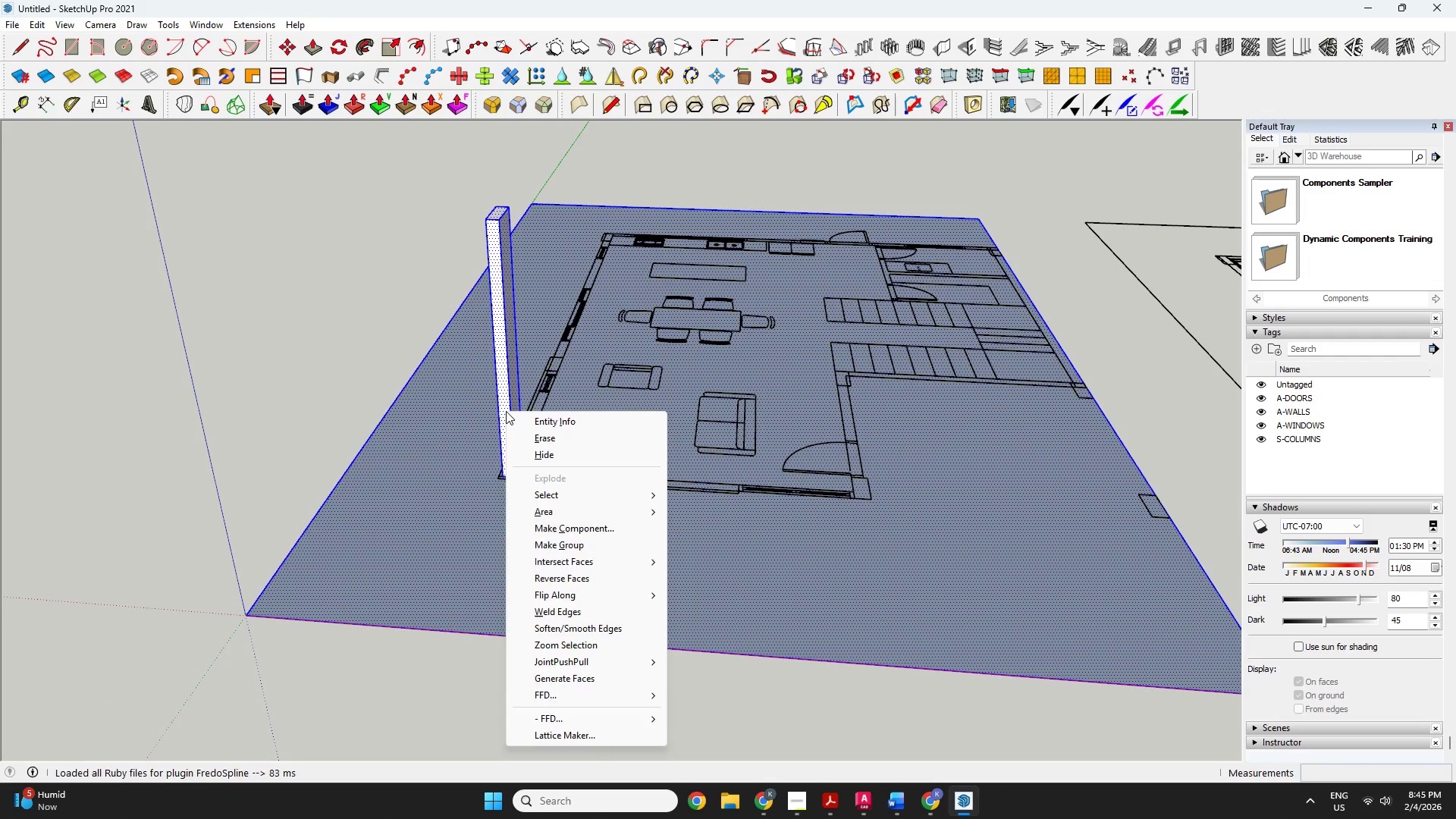 
key(Escape)
 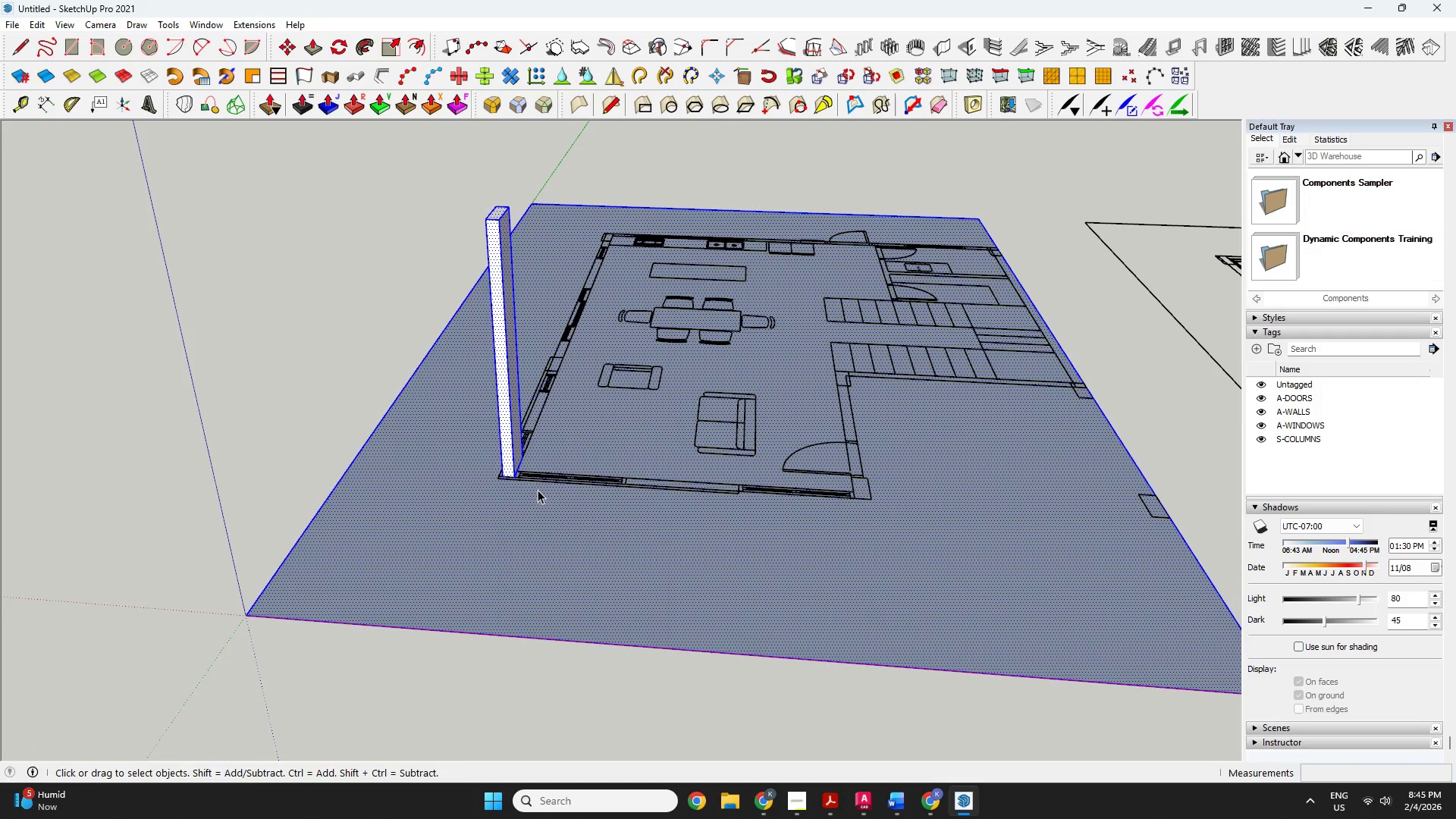 
left_click([536, 518])
 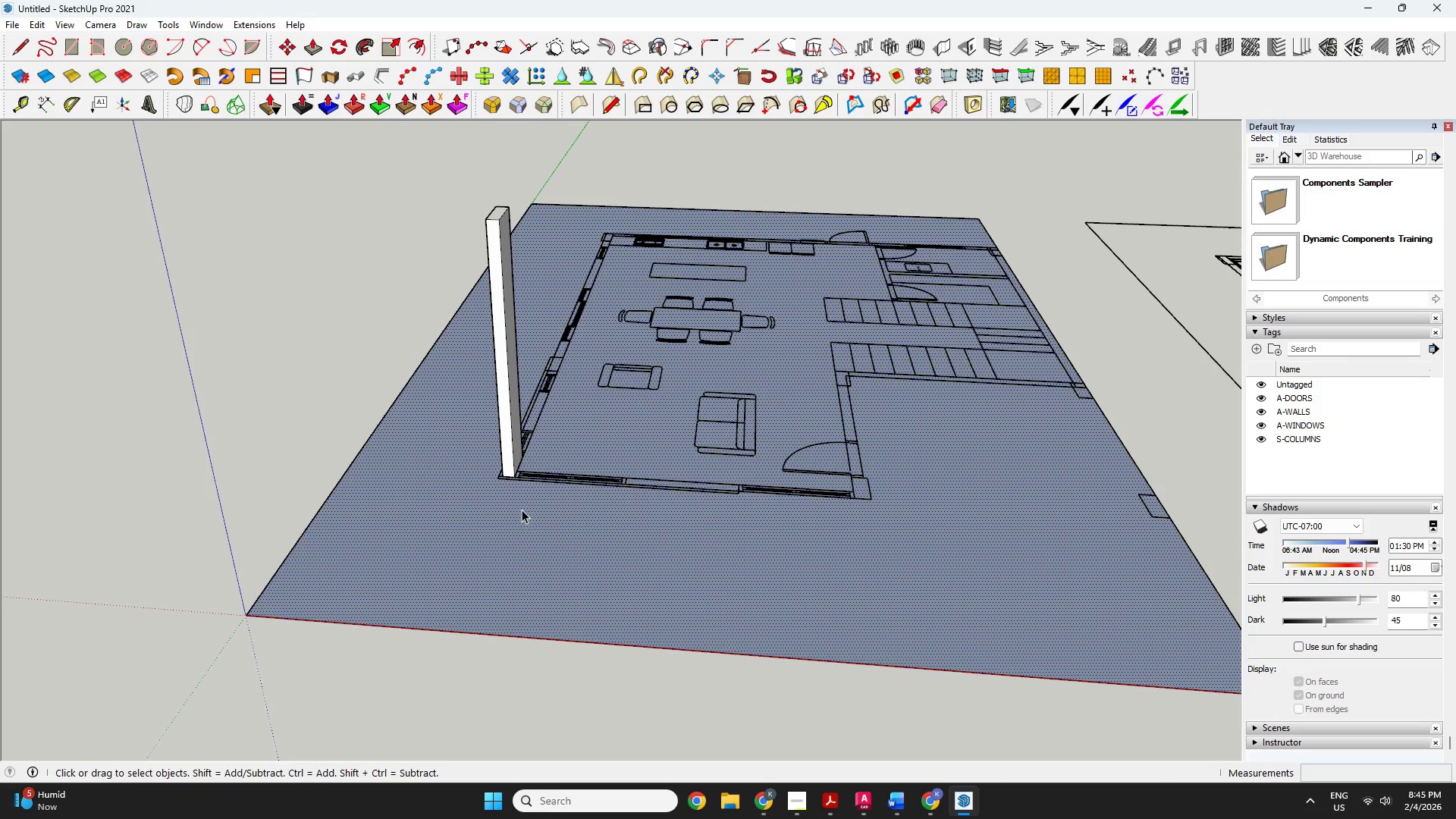 
key(Control+ControlLeft)
 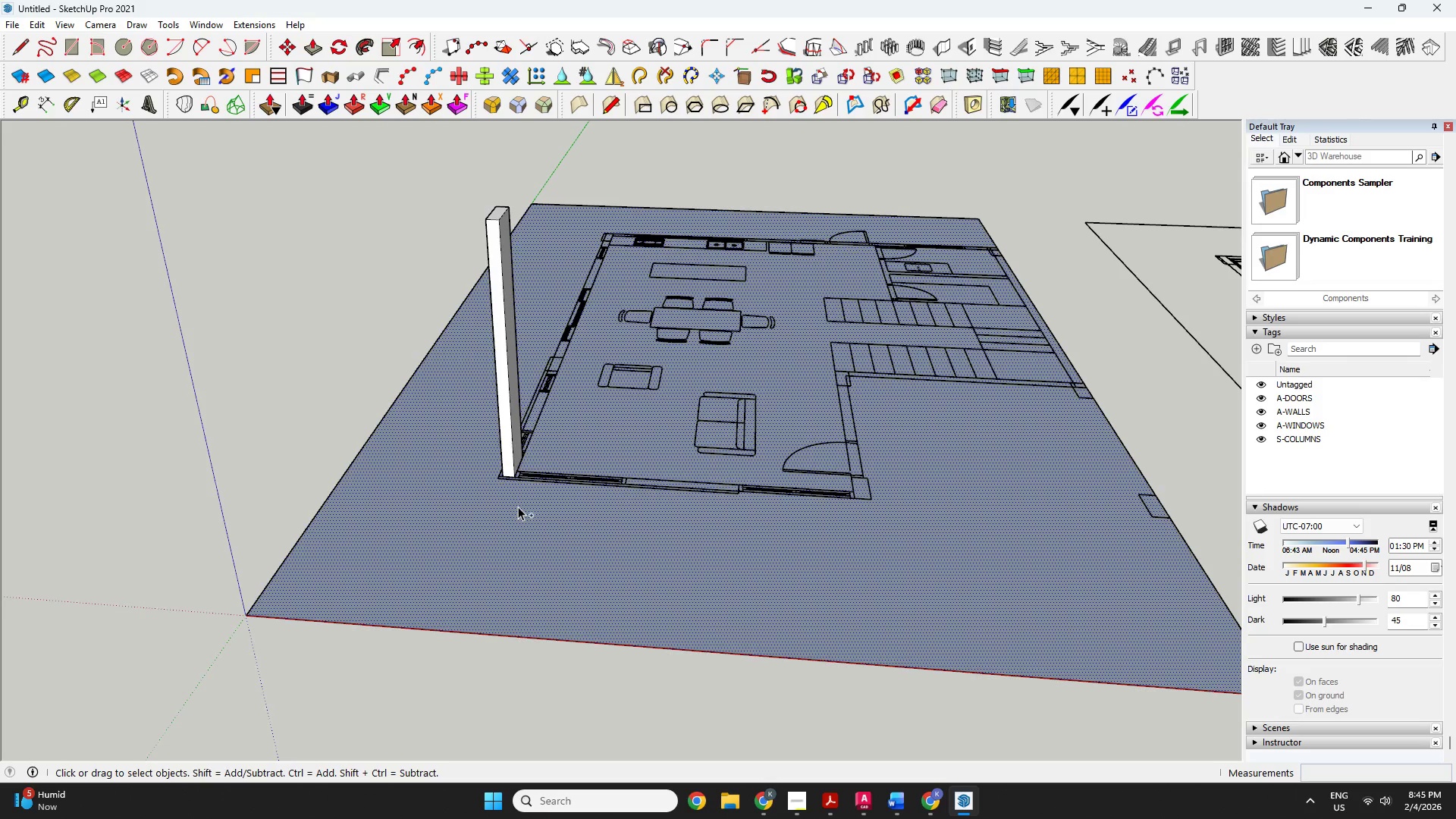 
key(Control+Z)
 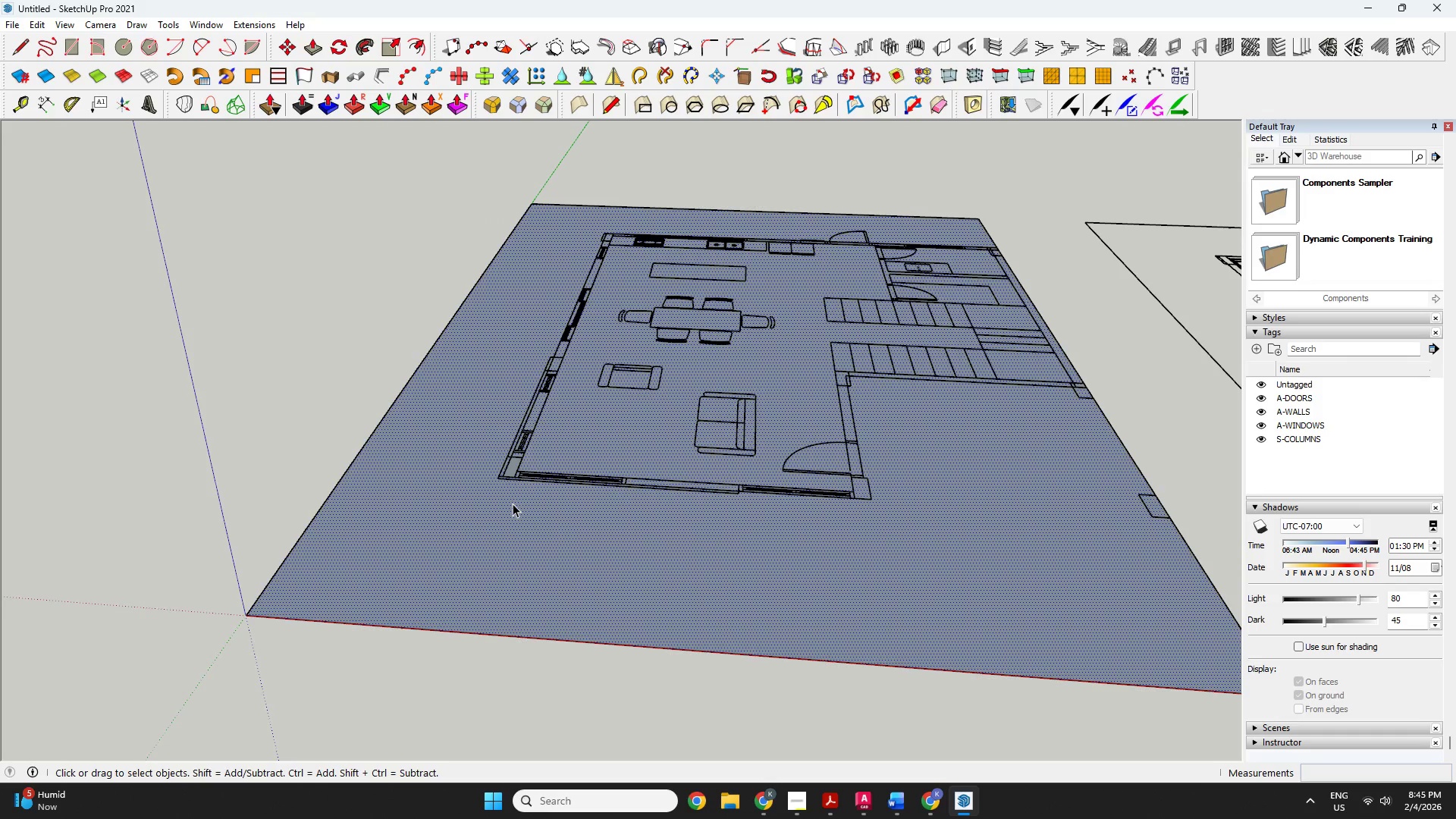 
double_click([513, 504])
 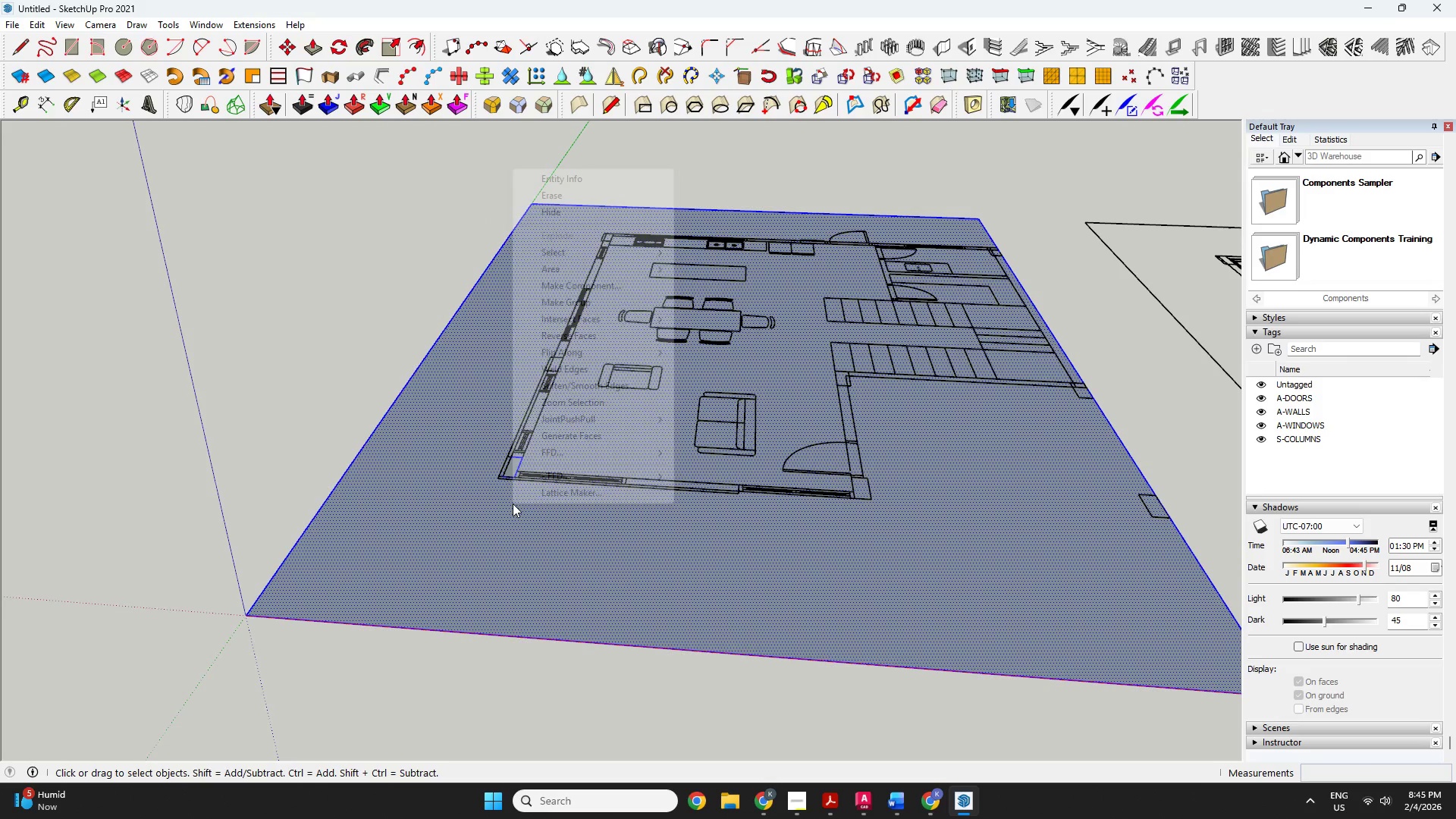 
right_click([513, 504])
 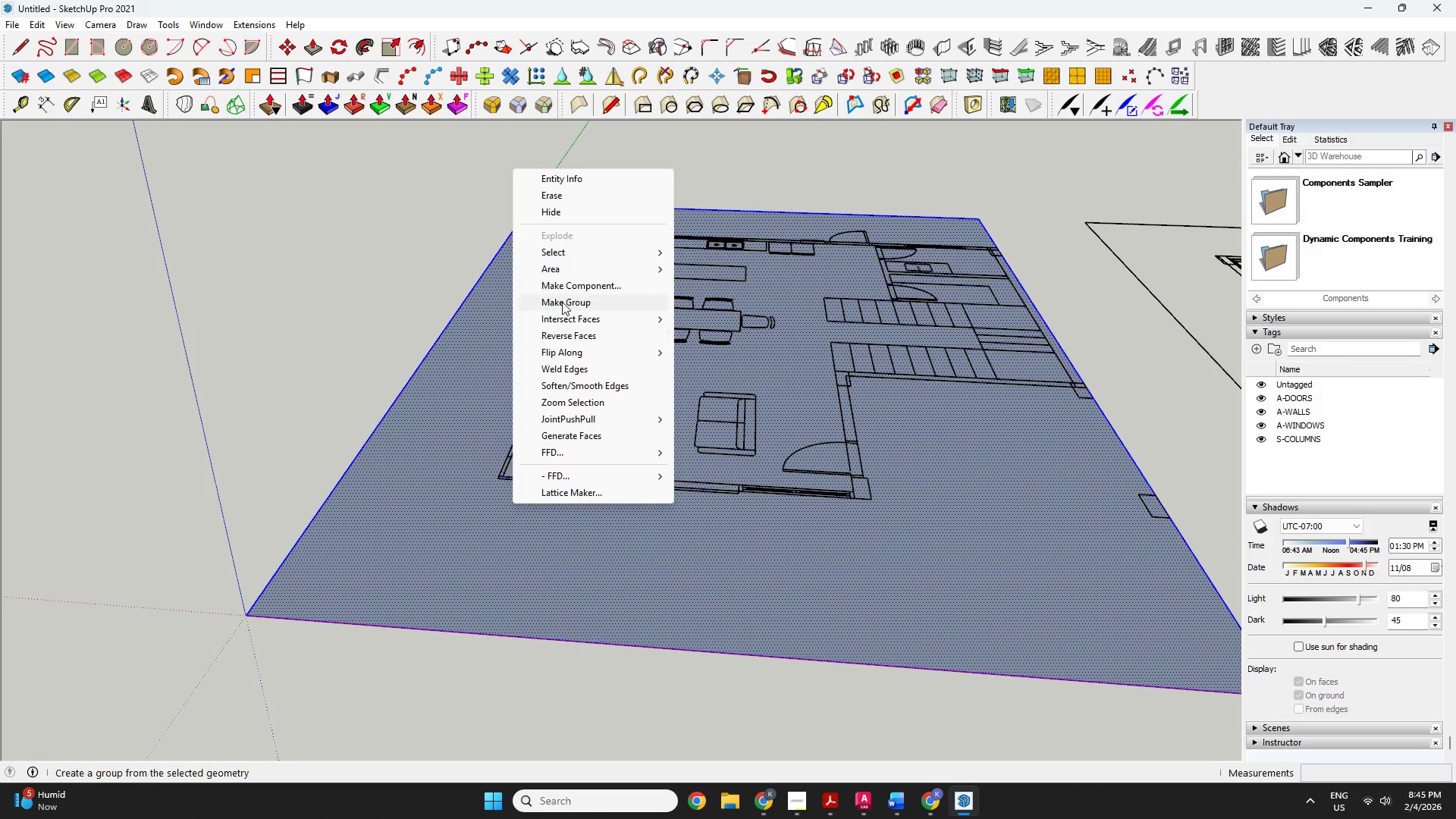 
left_click([563, 302])
 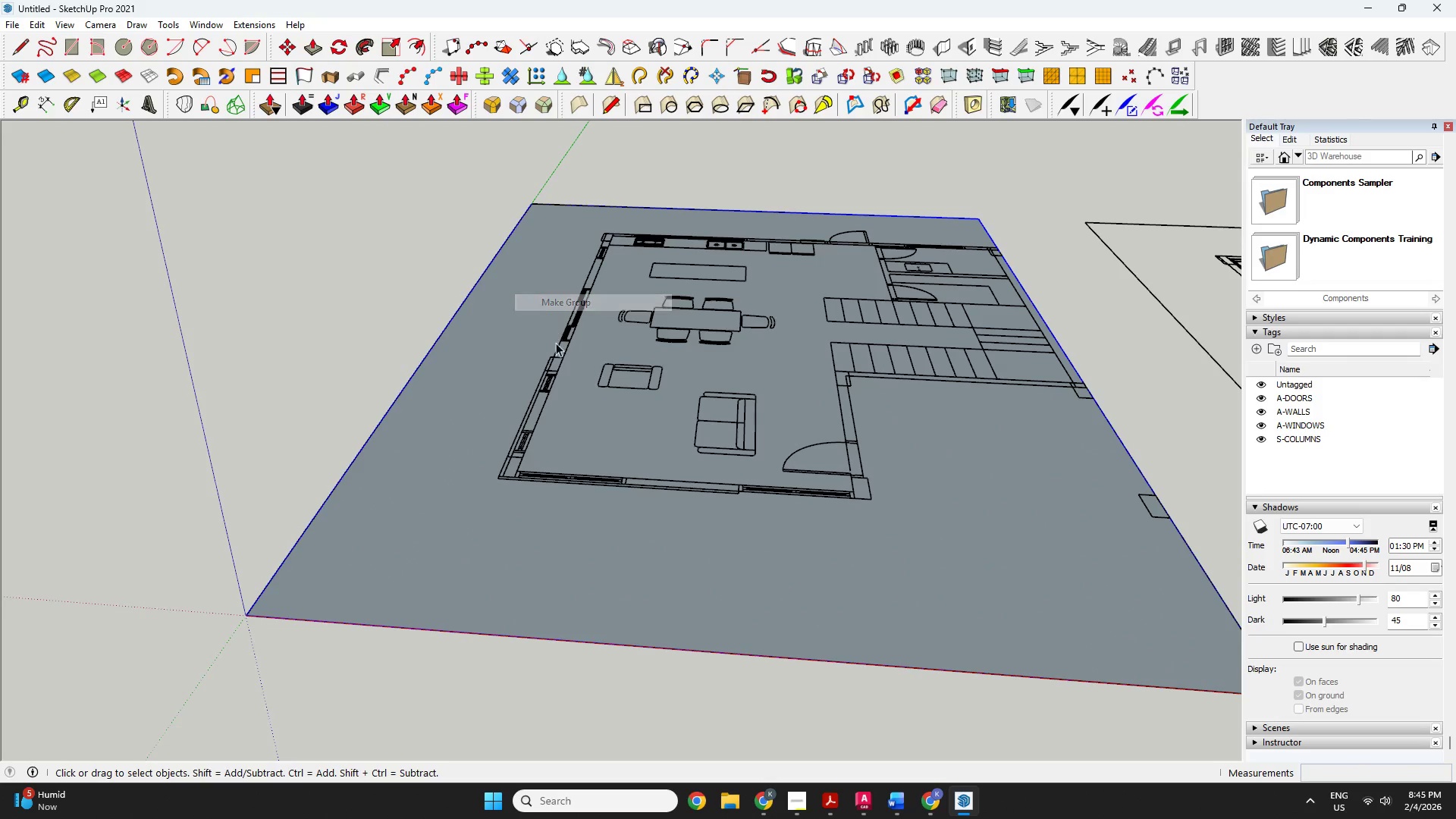 
key(R)
 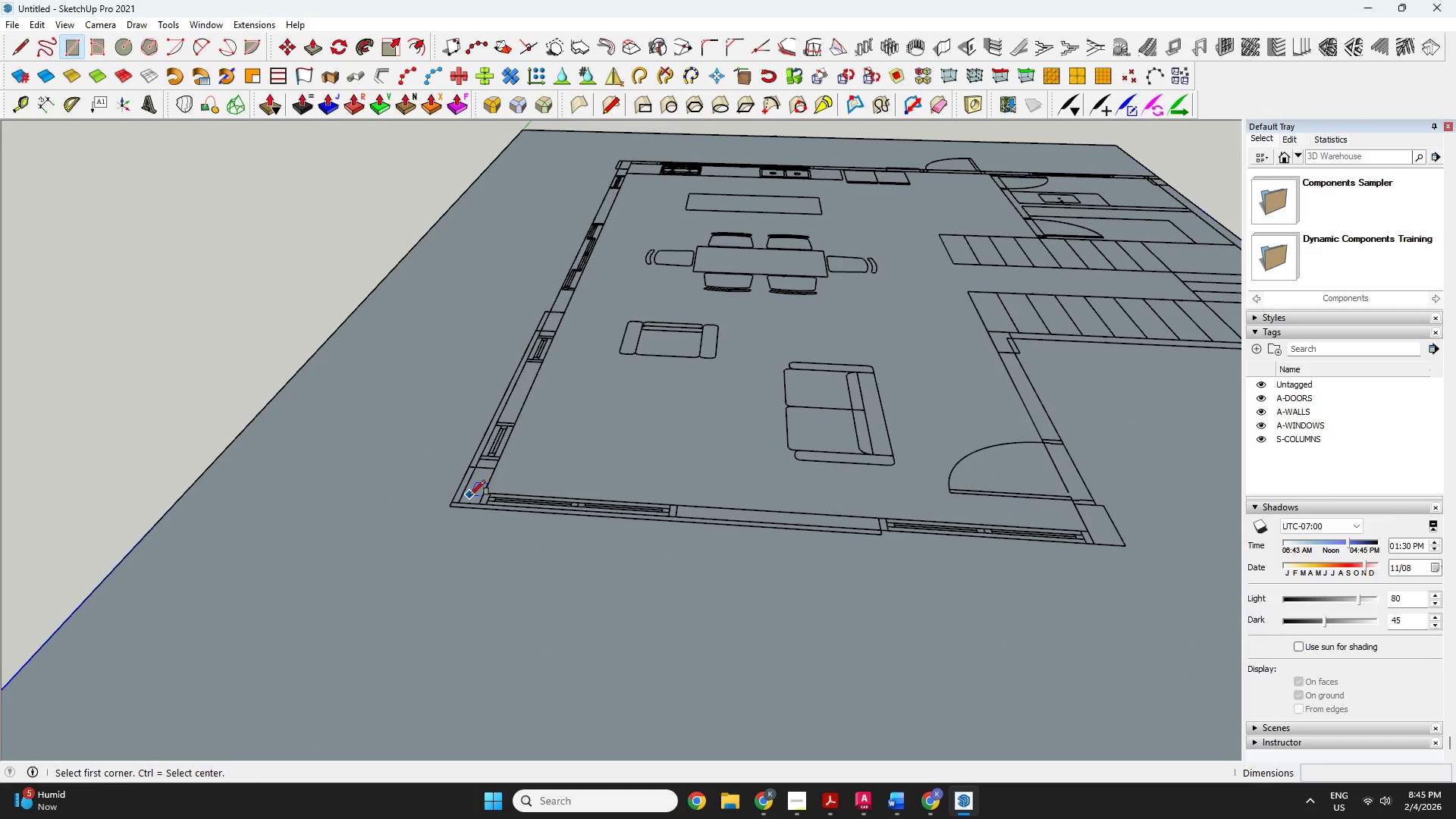 
scroll: coordinate [560, 465], scroll_direction: up, amount: 5.0
 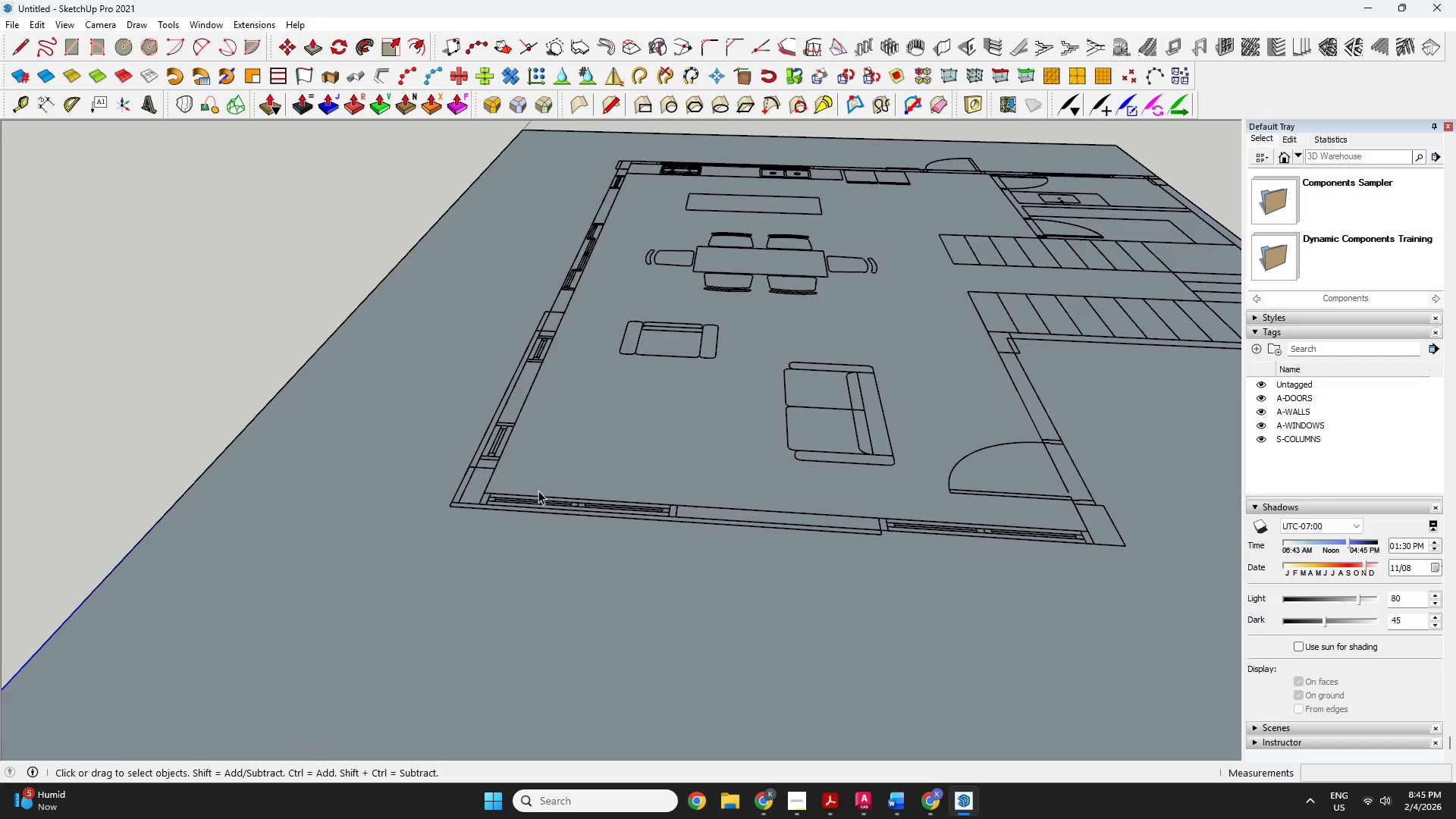 
key(Space)
 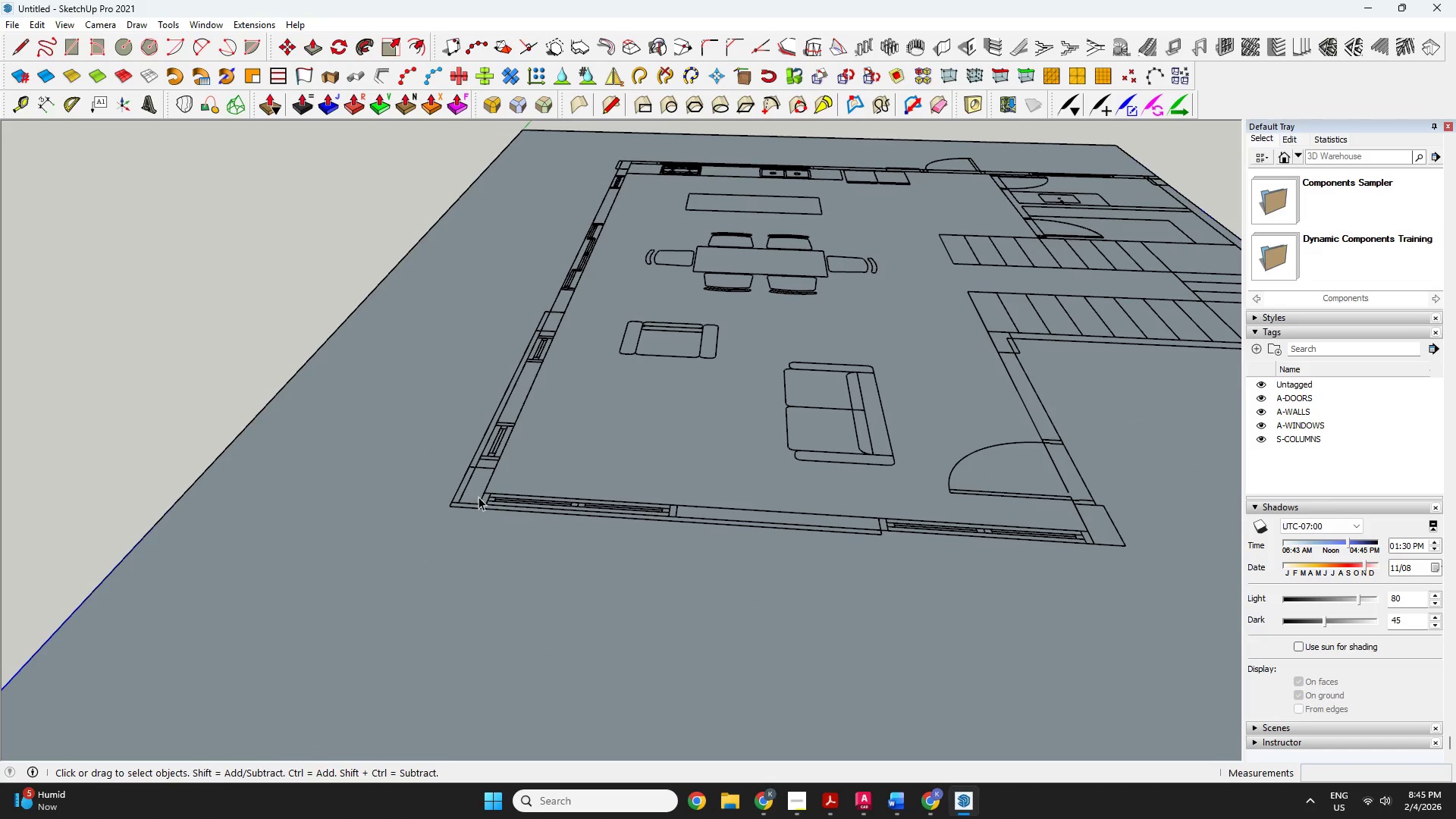 
key(P)
 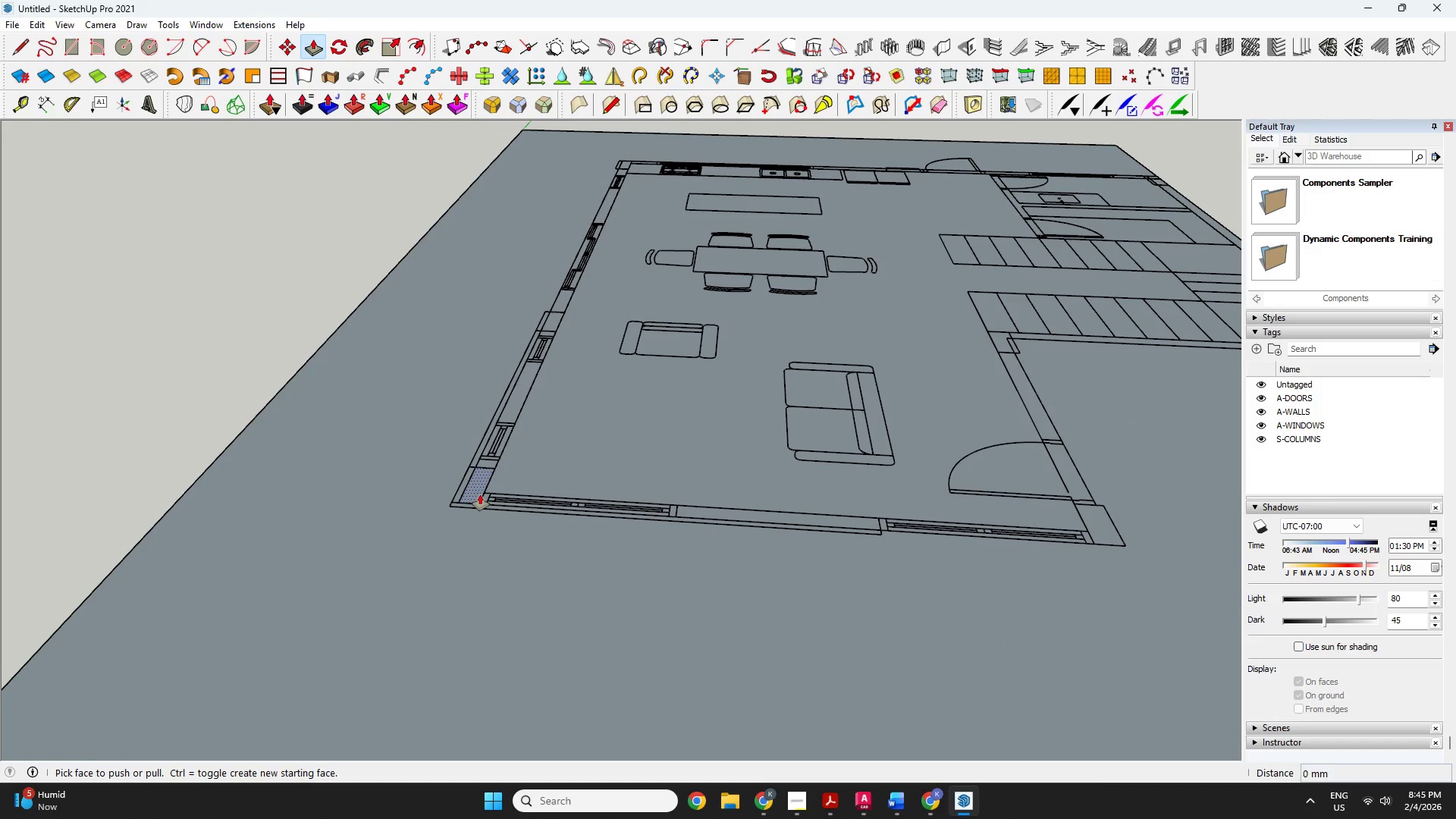 
left_click([480, 494])
 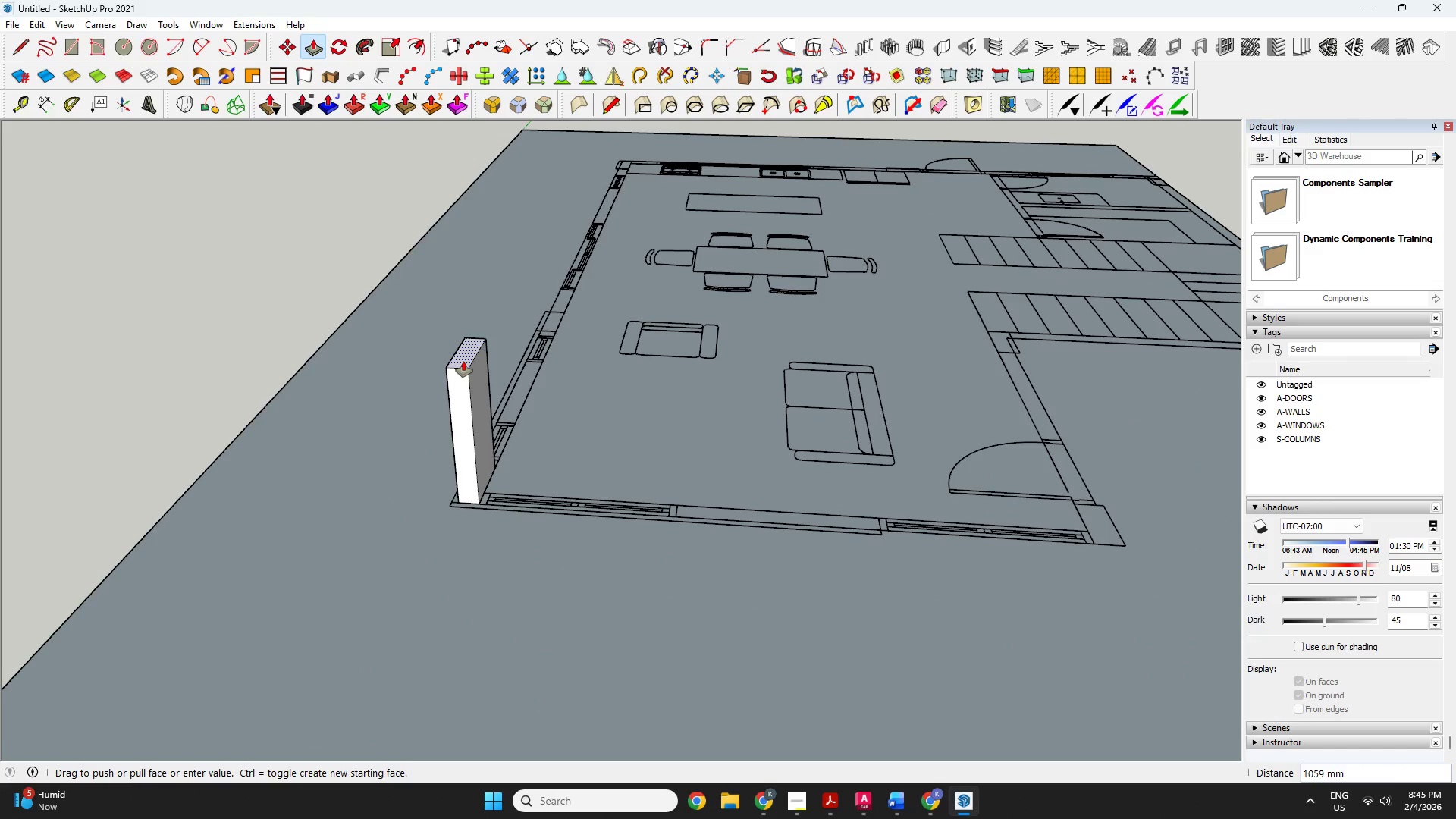 
type(3300)
 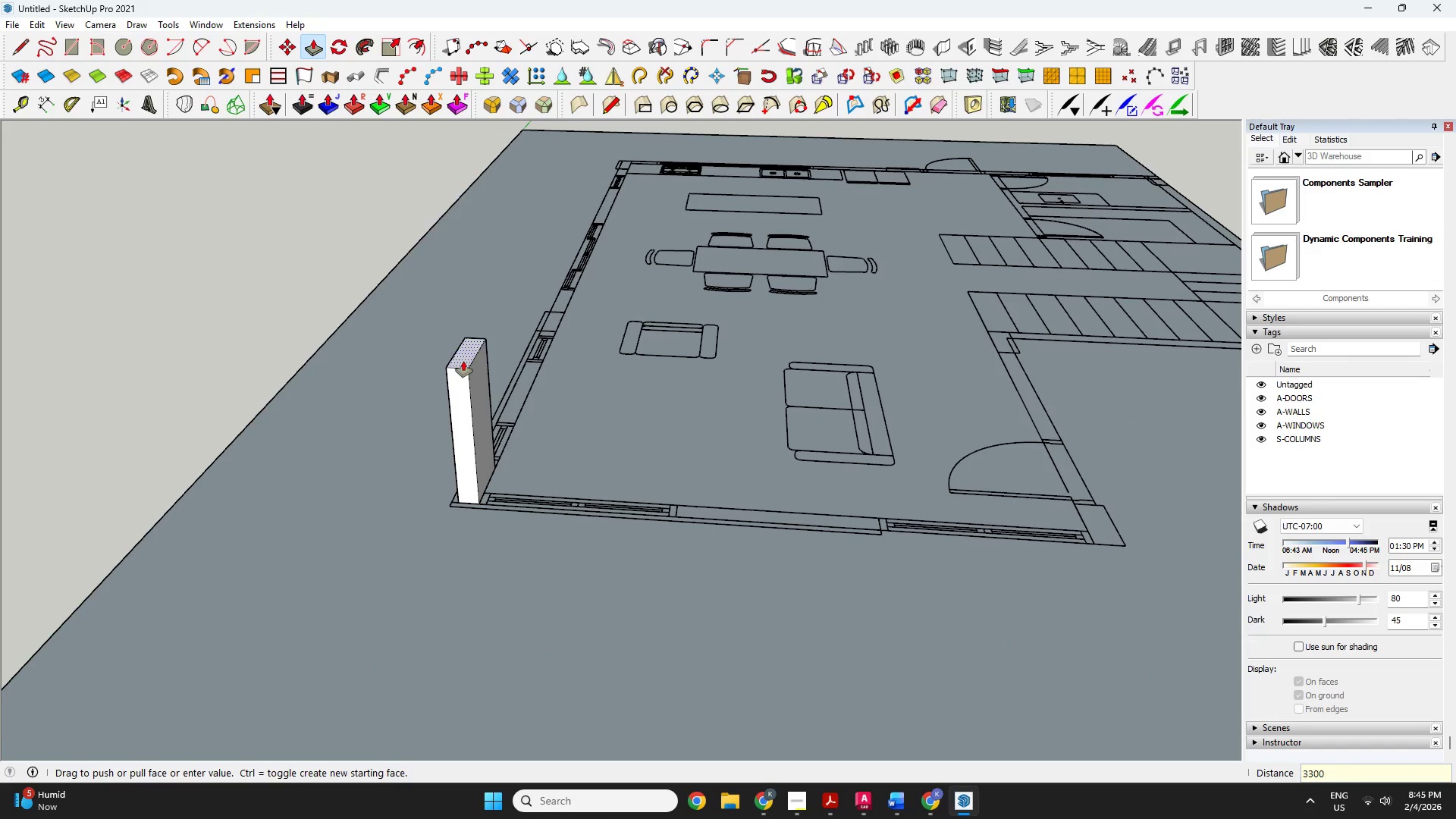 
key(Enter)
 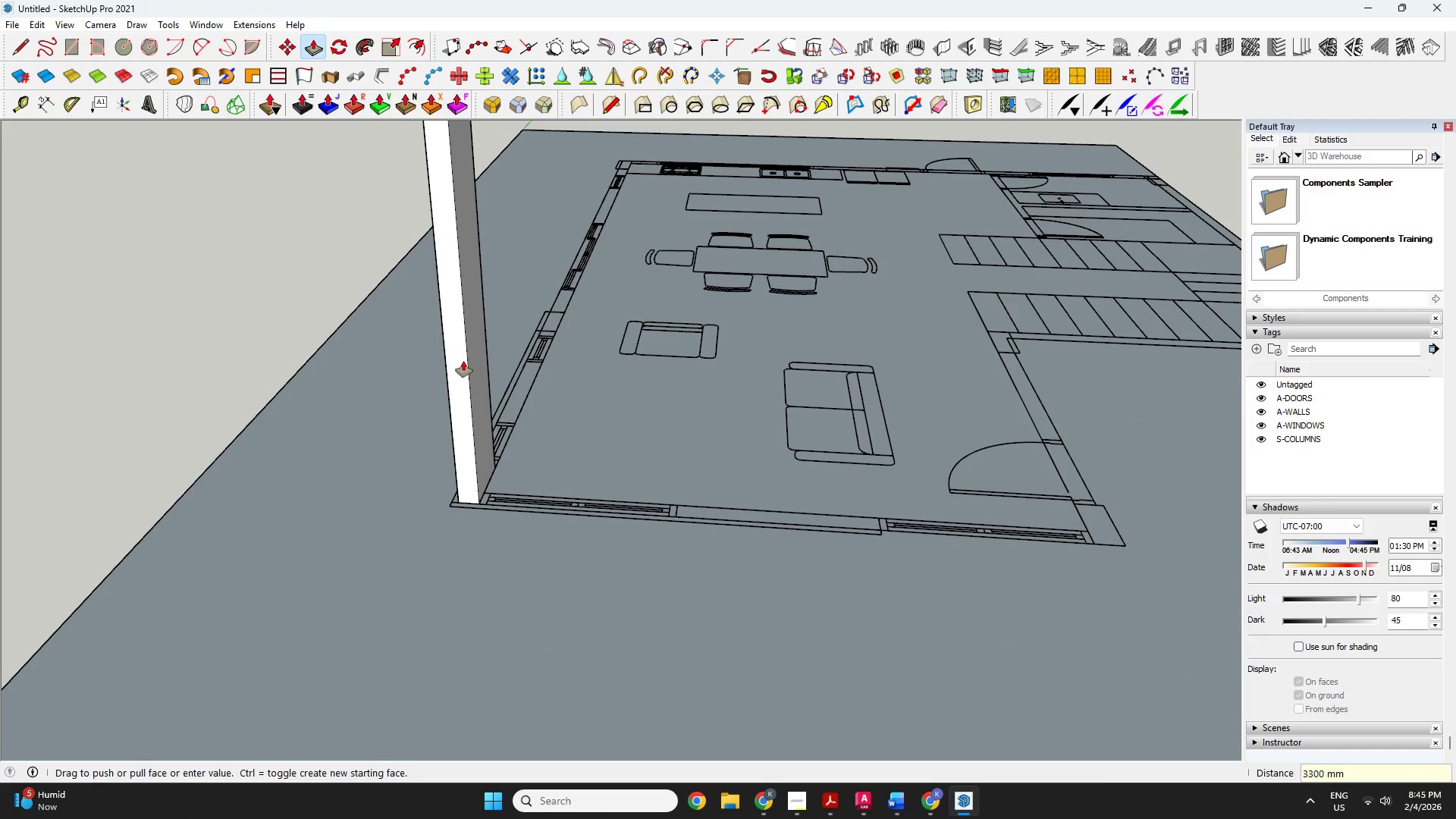 
key(Space)
 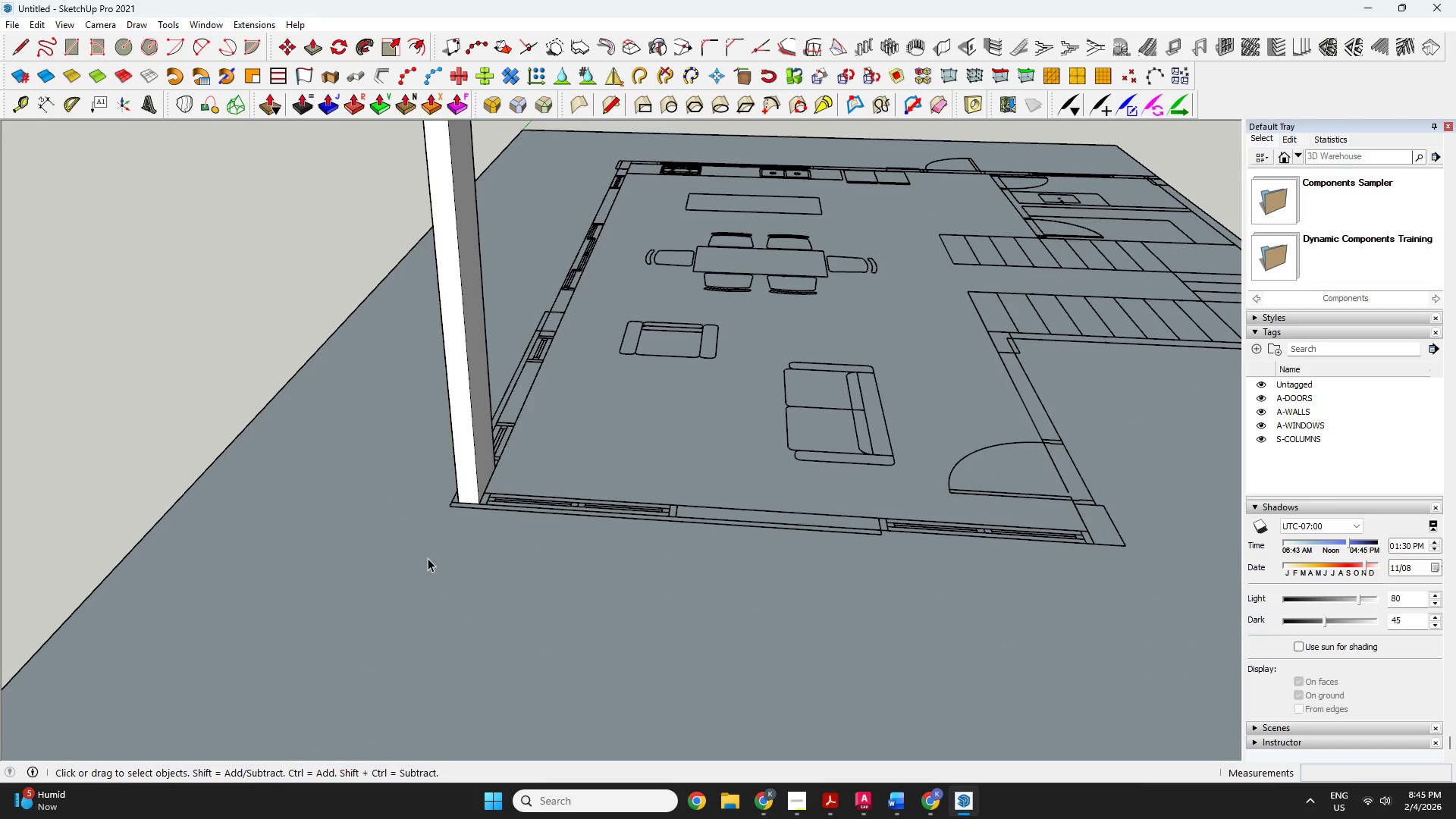 
left_click([427, 567])
 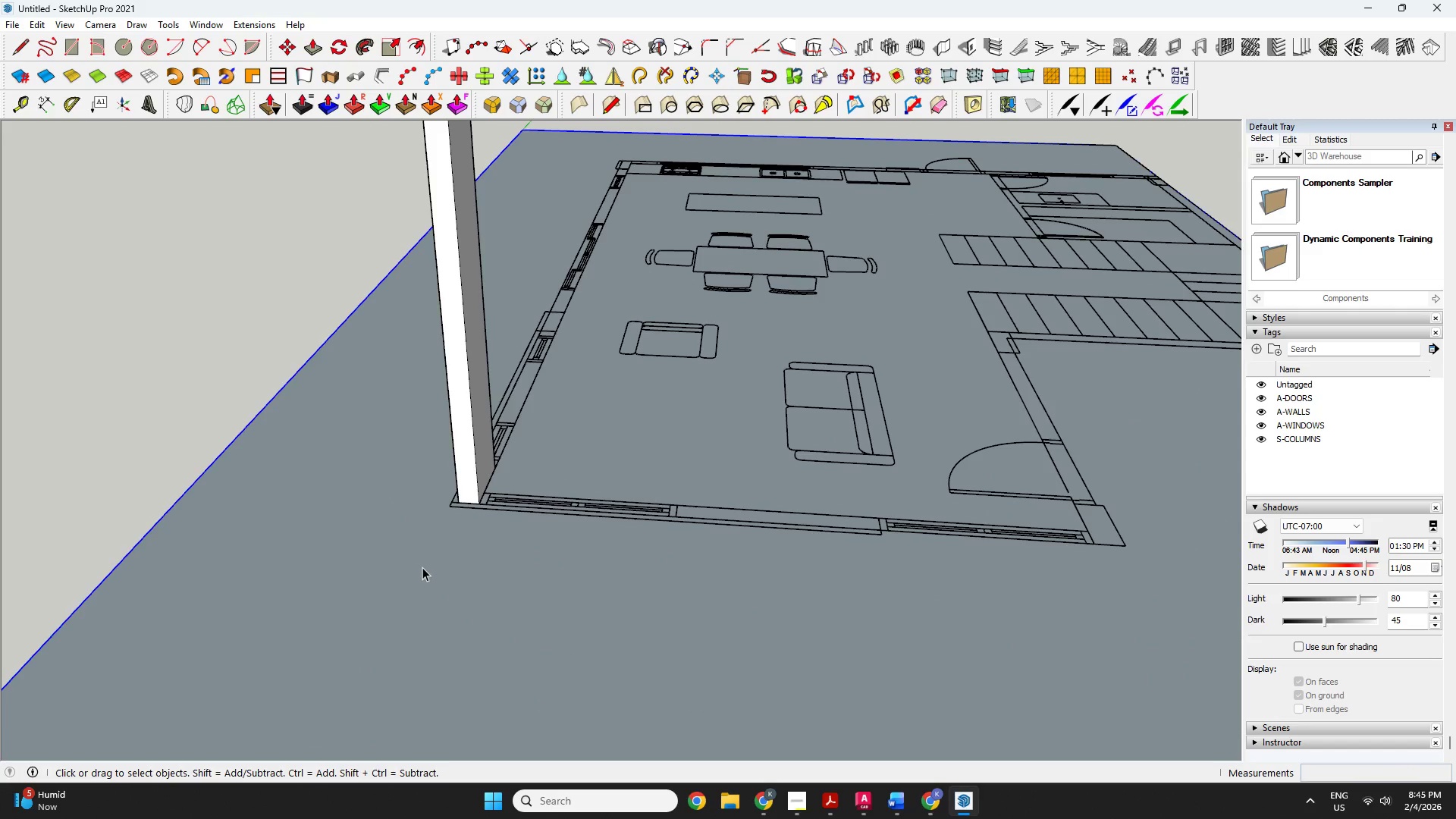 
key(M)
 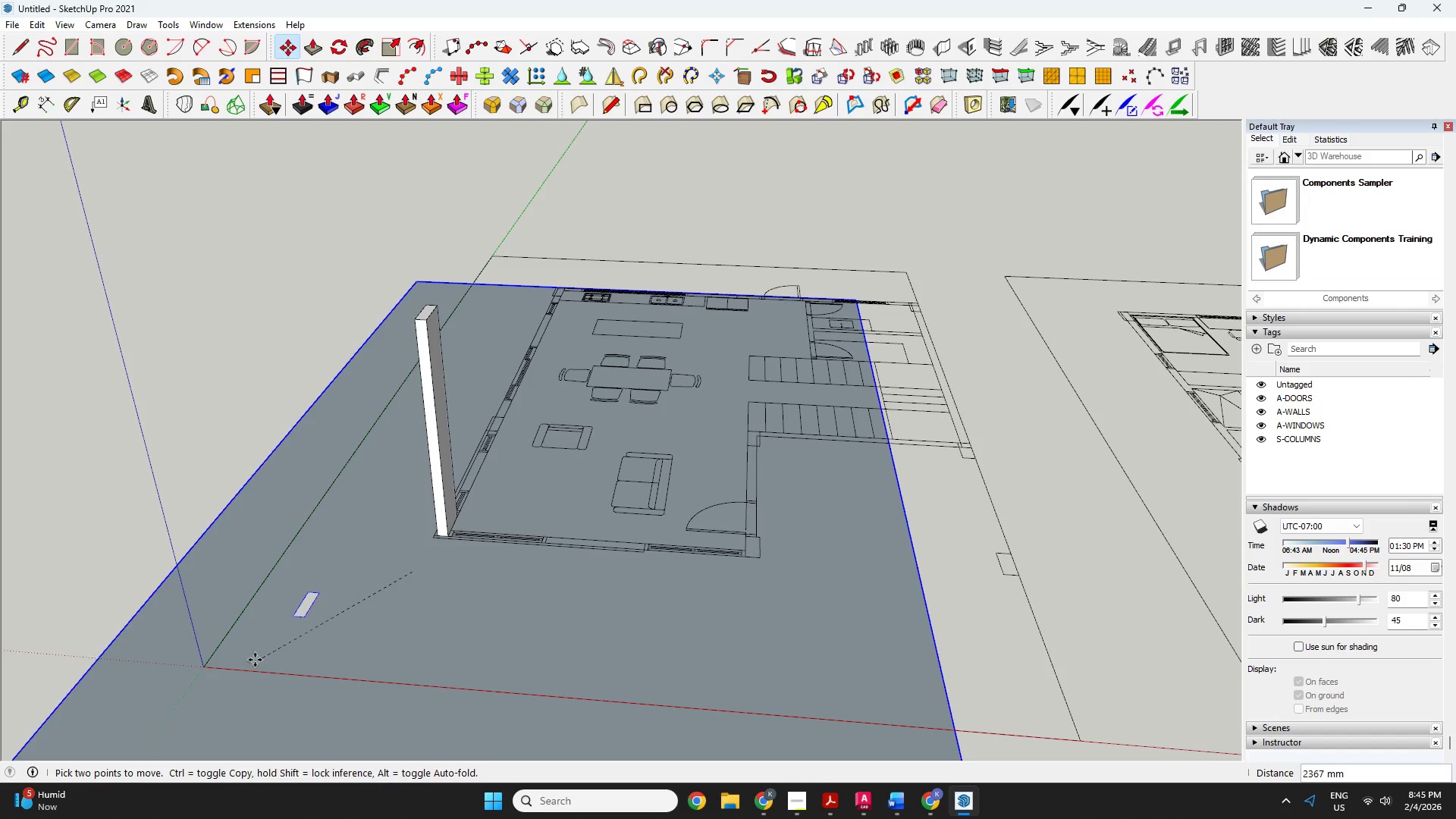 
scroll: coordinate [413, 571], scroll_direction: down, amount: 8.0
 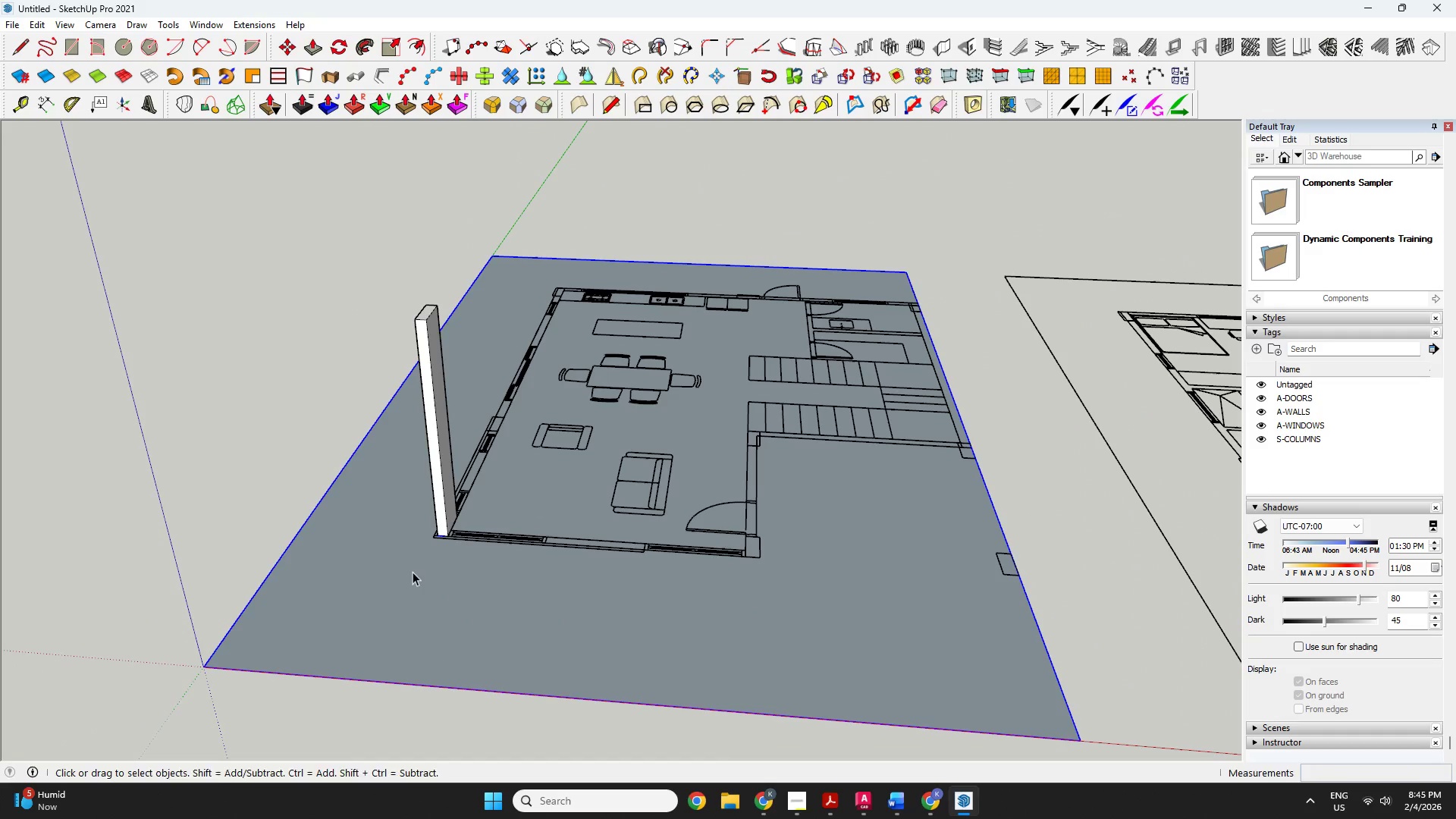 
left_click([255, 660])
 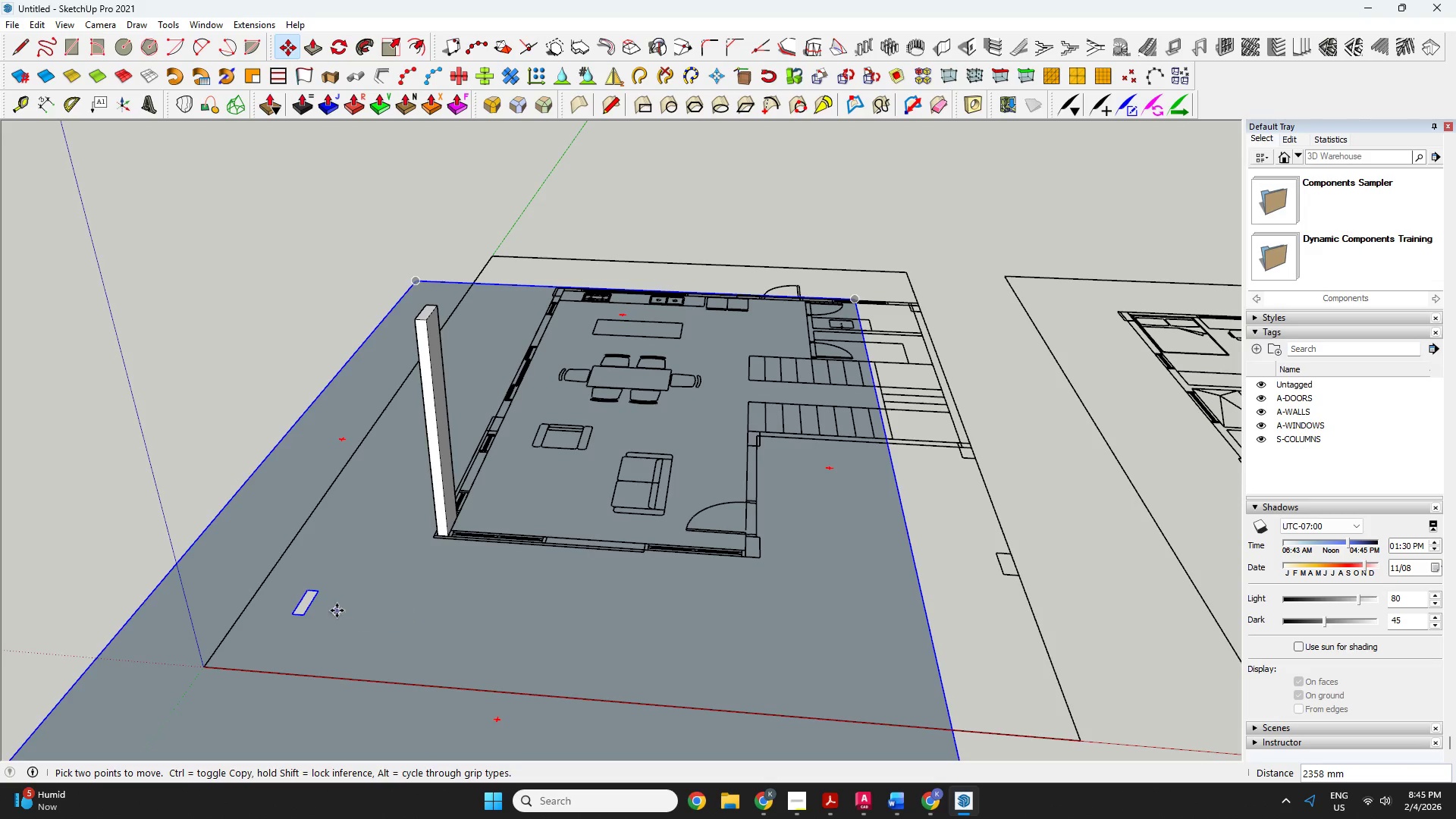 
key(Delete)
 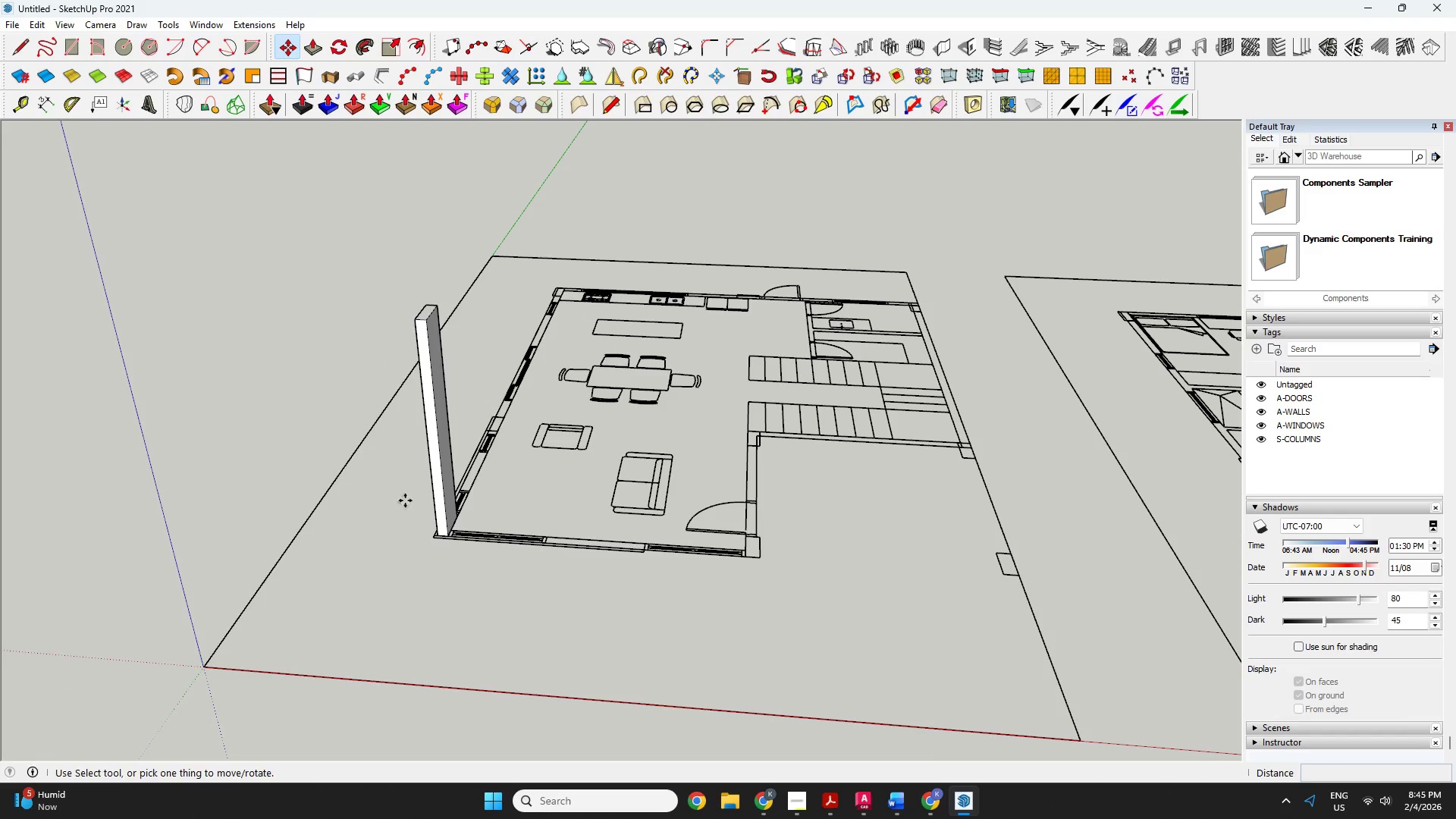 
key(Space)
 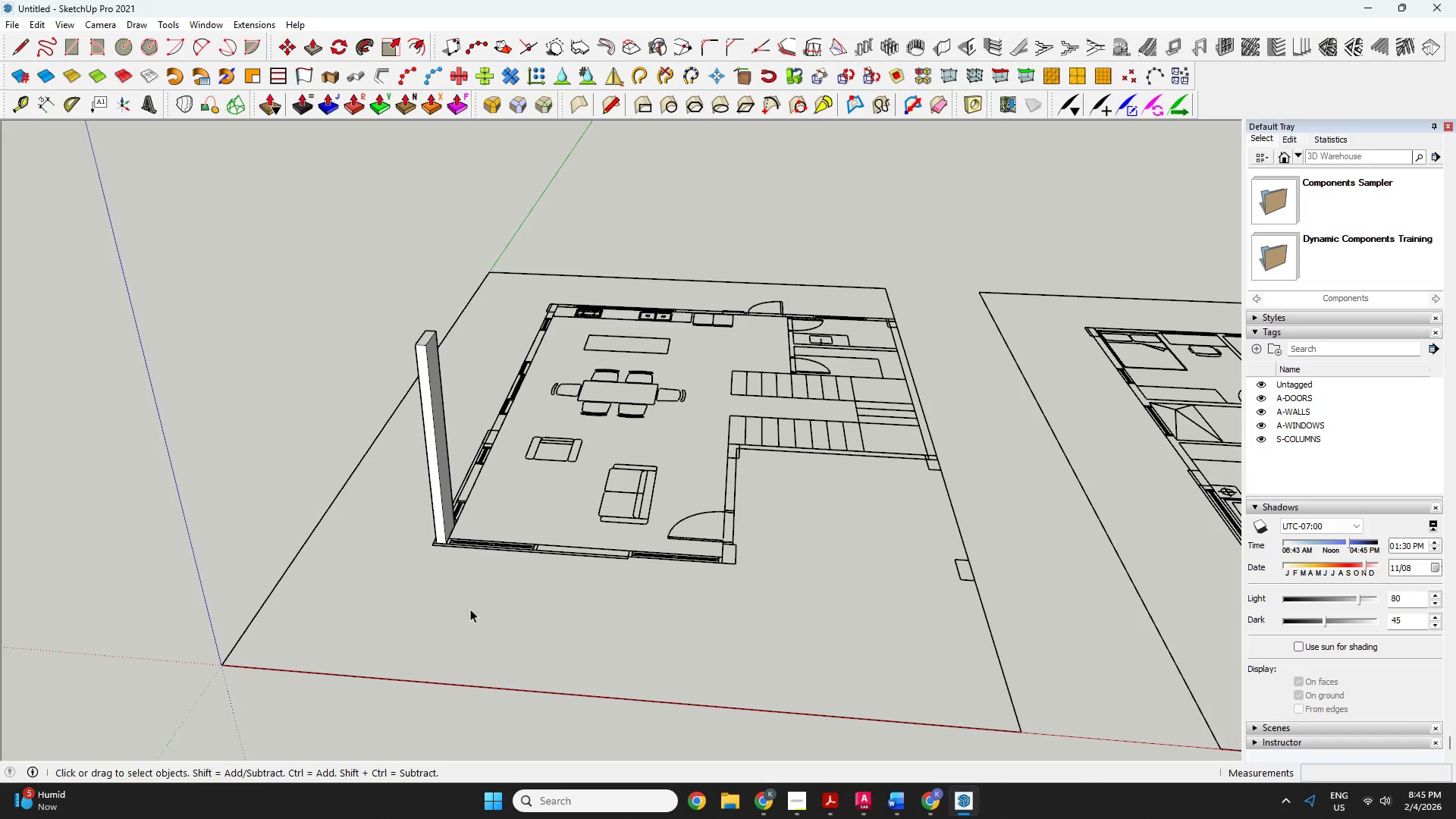 
key(R)
 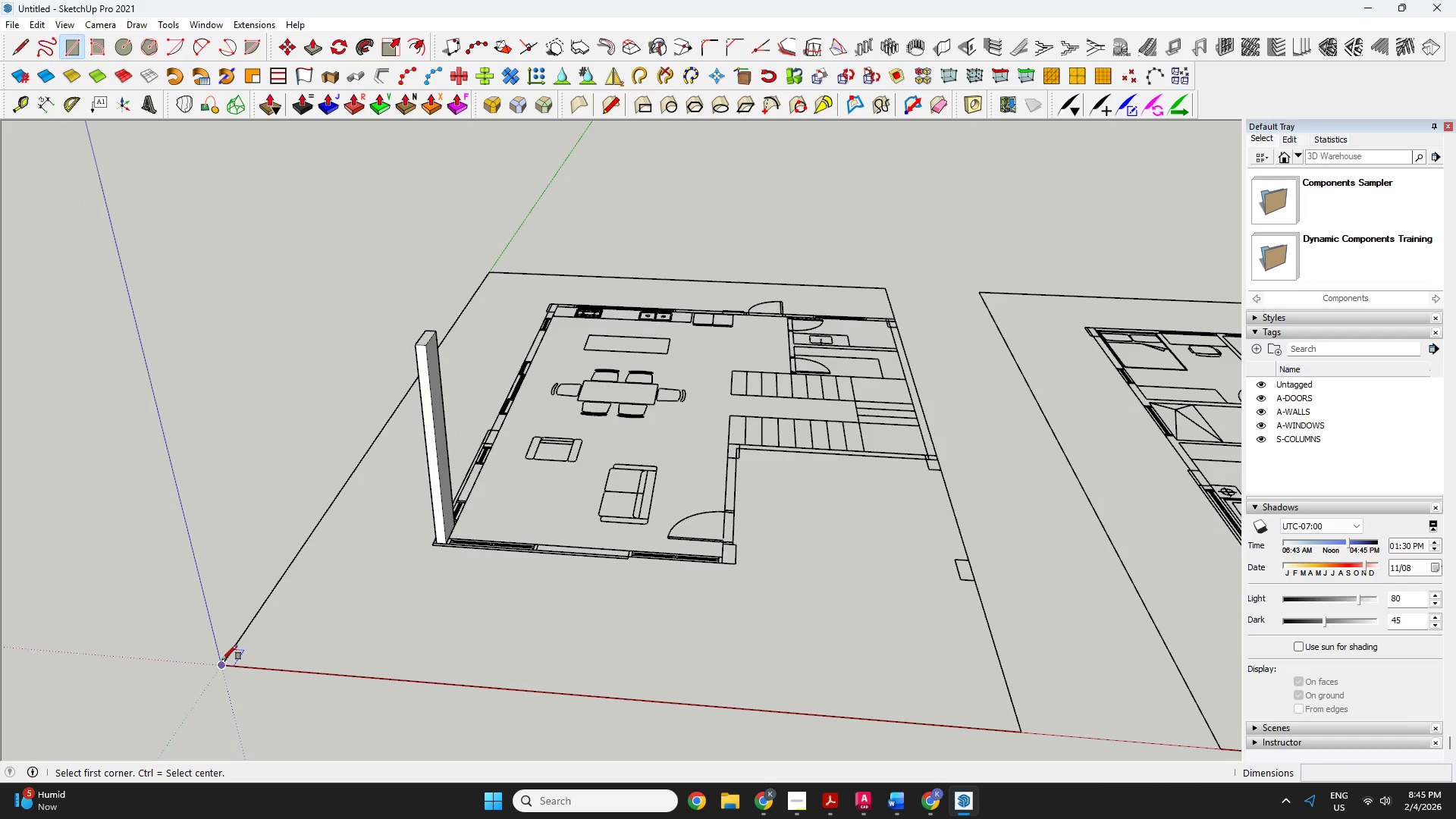 
scroll: coordinate [416, 533], scroll_direction: down, amount: 1.0
 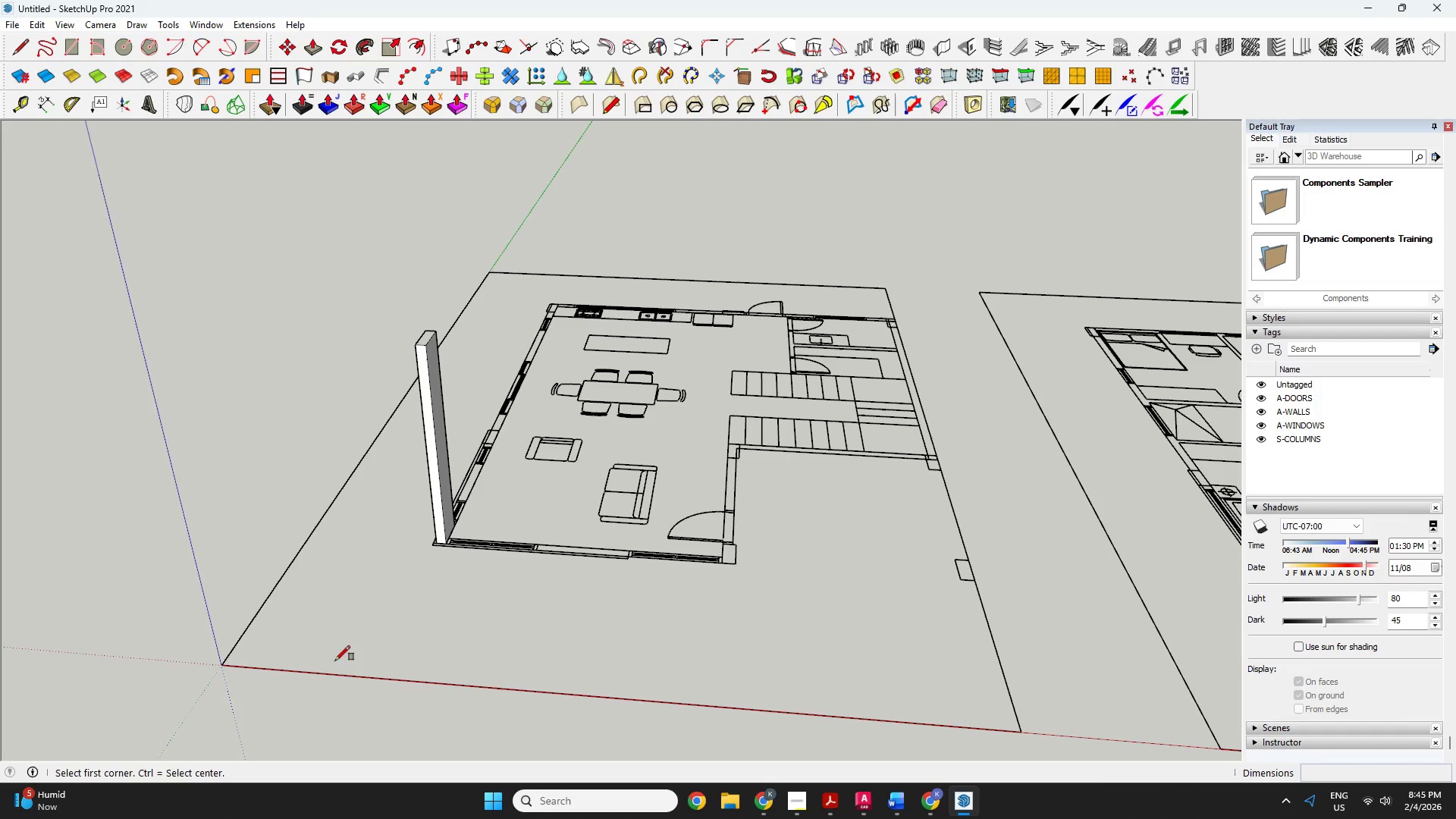 
left_click([222, 661])
 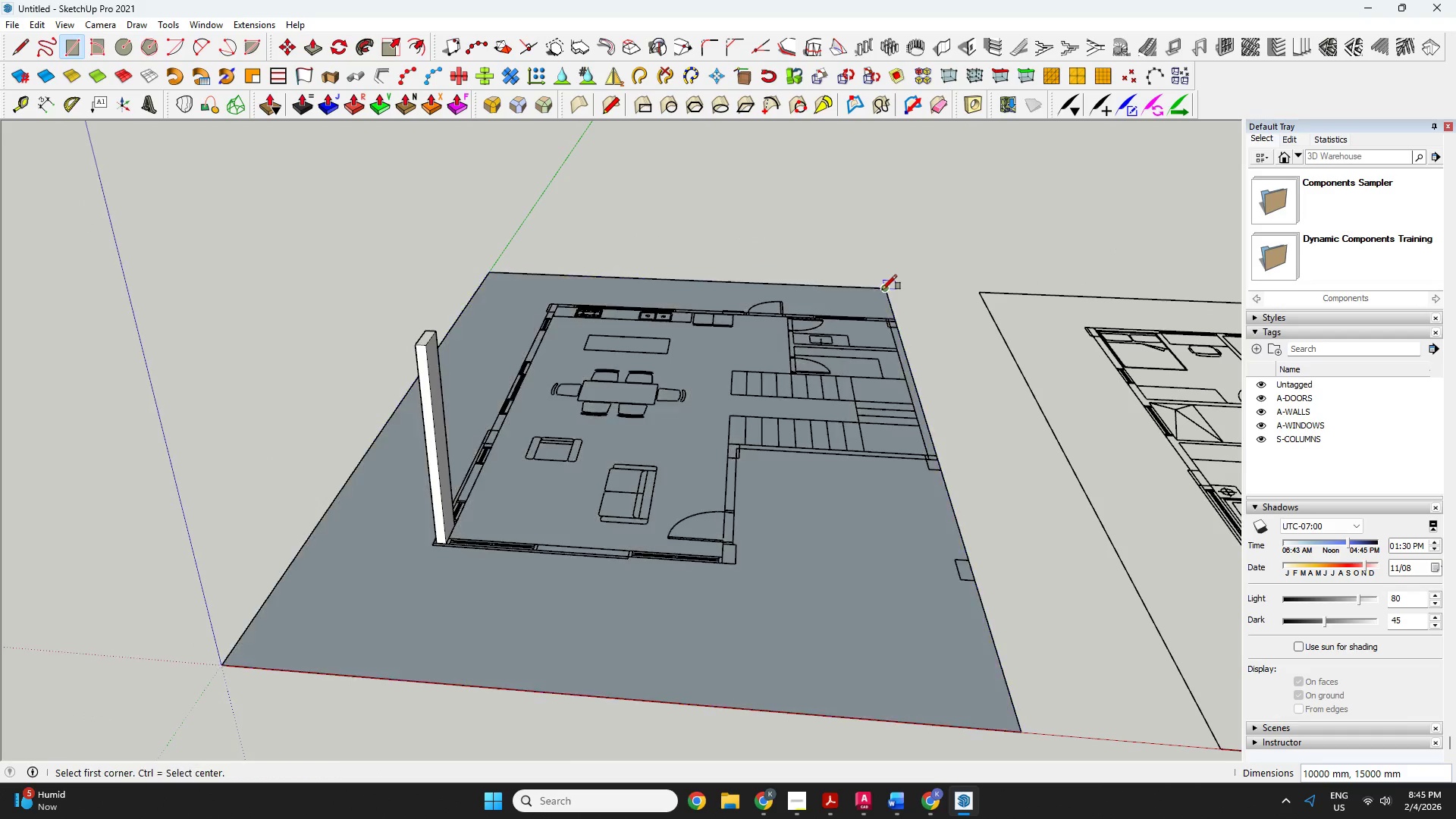 
key(Space)
 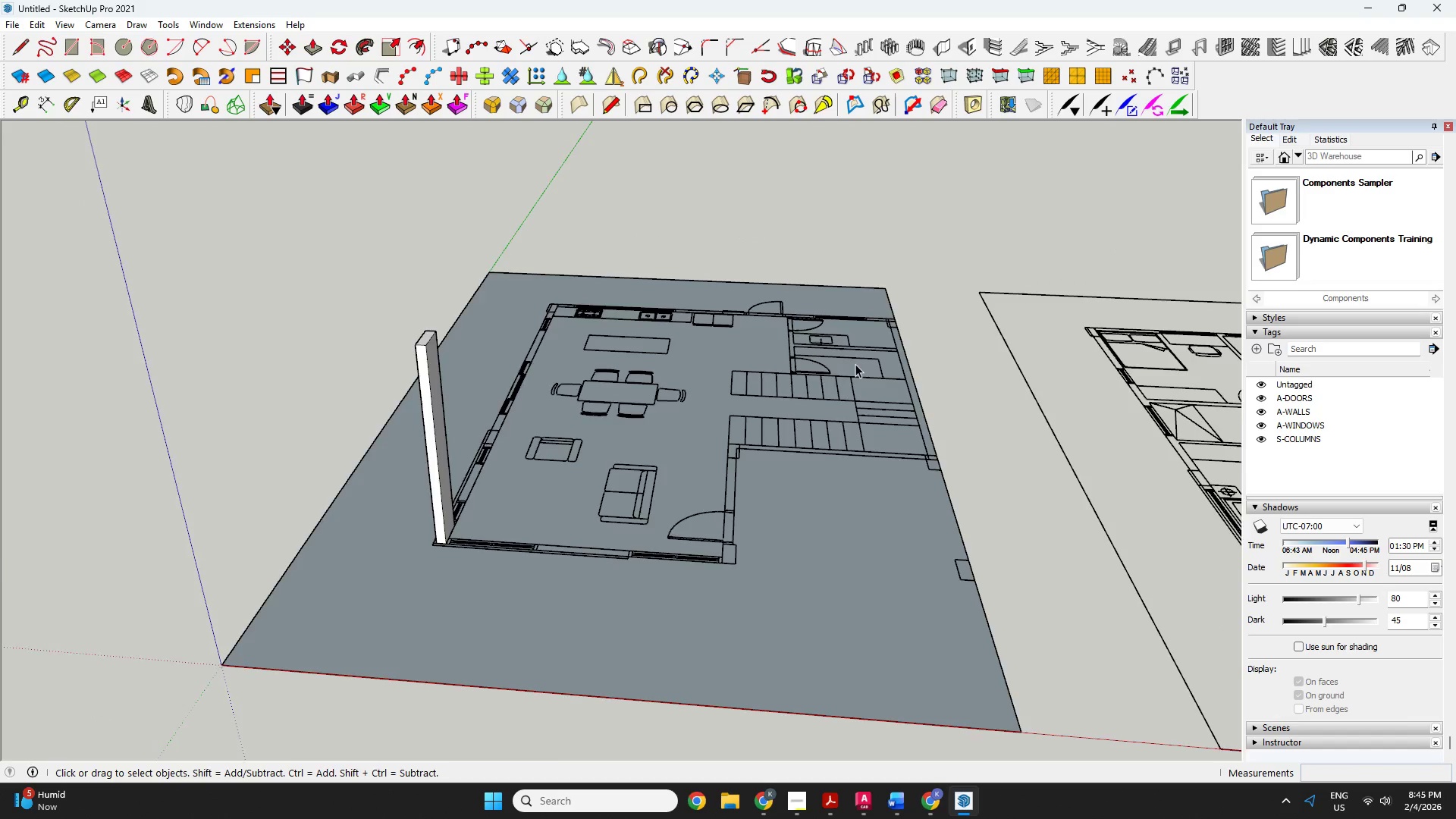 
key(P)
 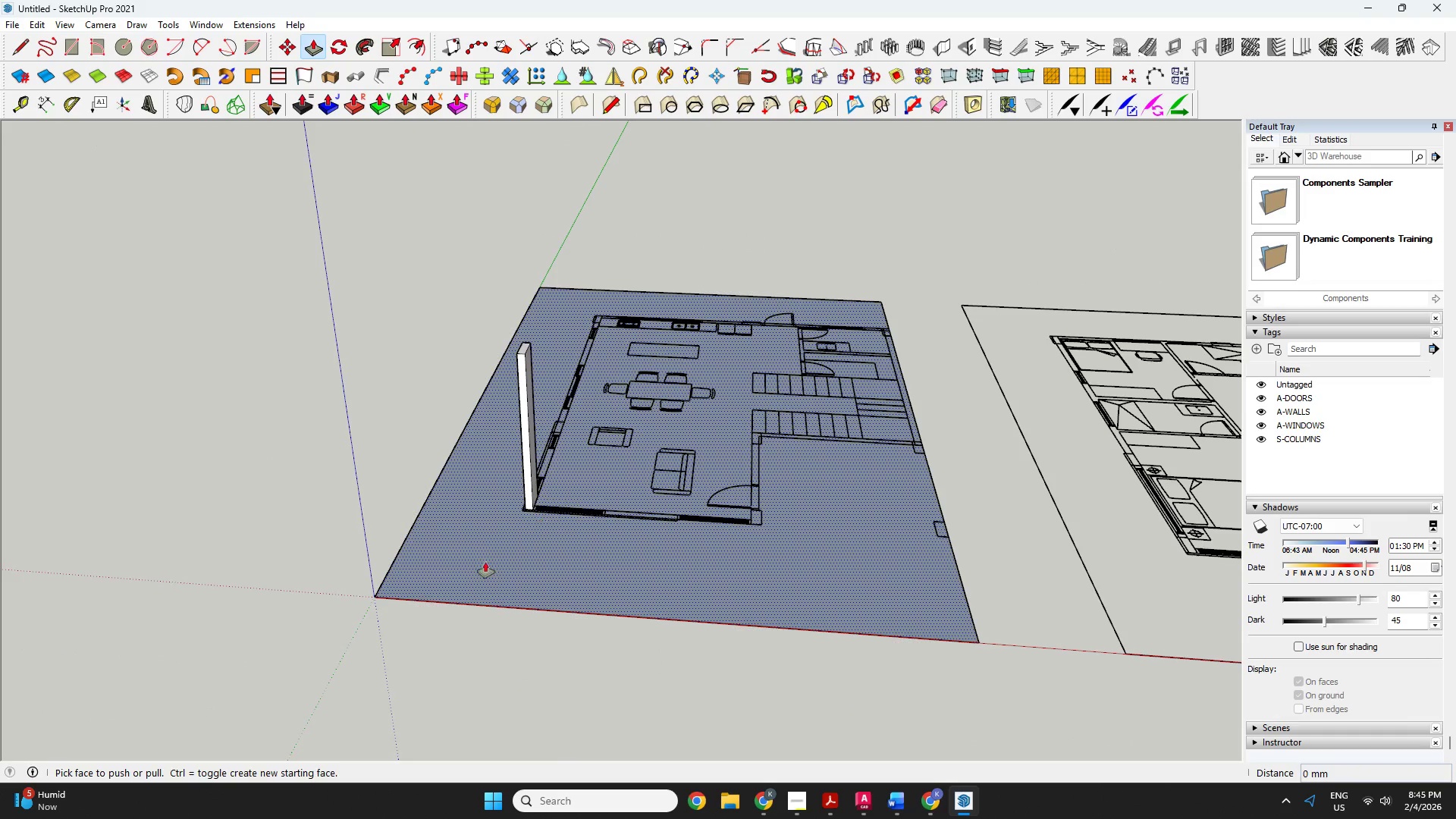 
scroll: coordinate [856, 384], scroll_direction: down, amount: 2.0
 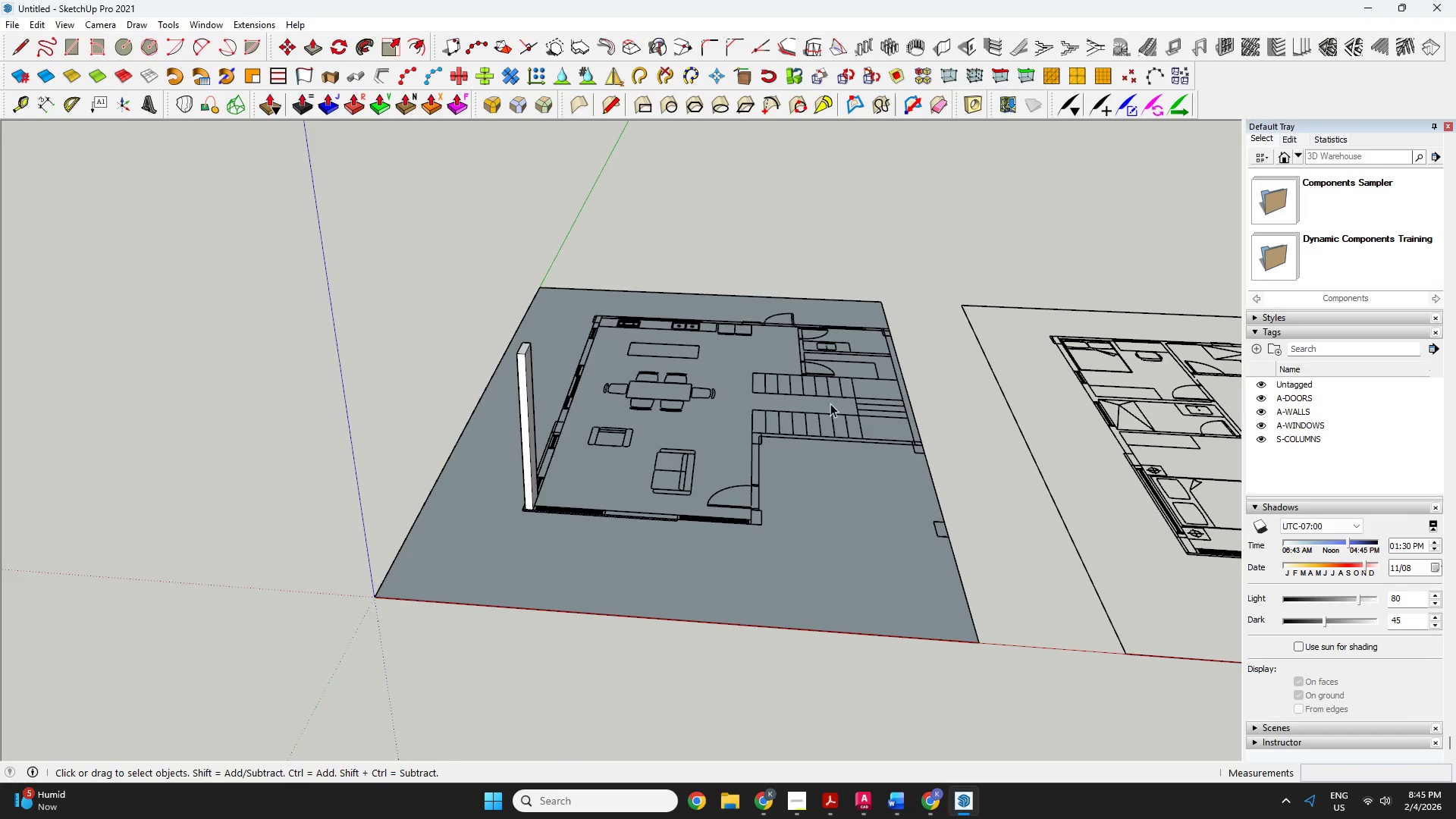 
left_click([485, 562])
 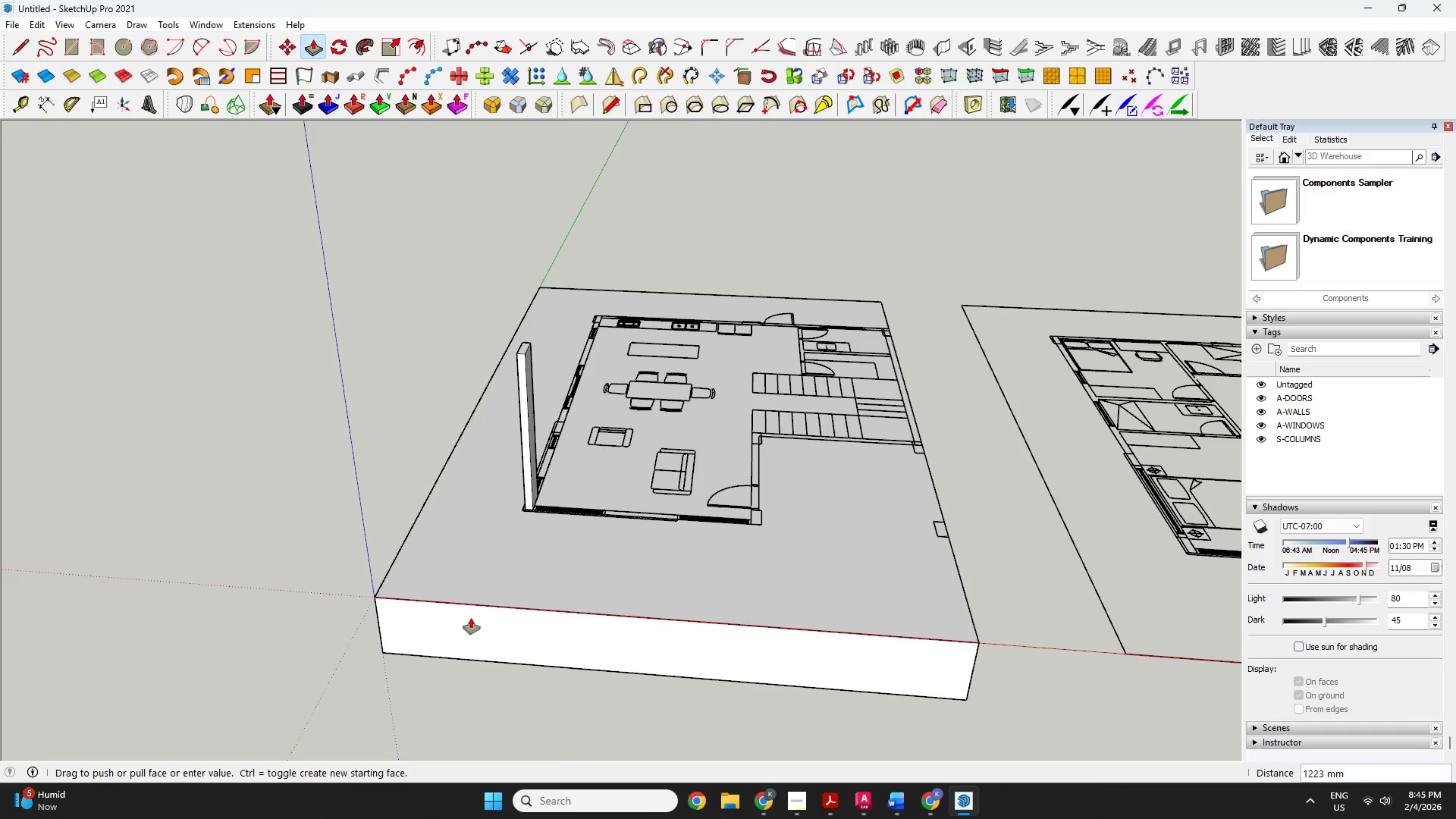 
type(200)
key(Backspace)
key(Backspace)
key(Backspace)
type(1000)
 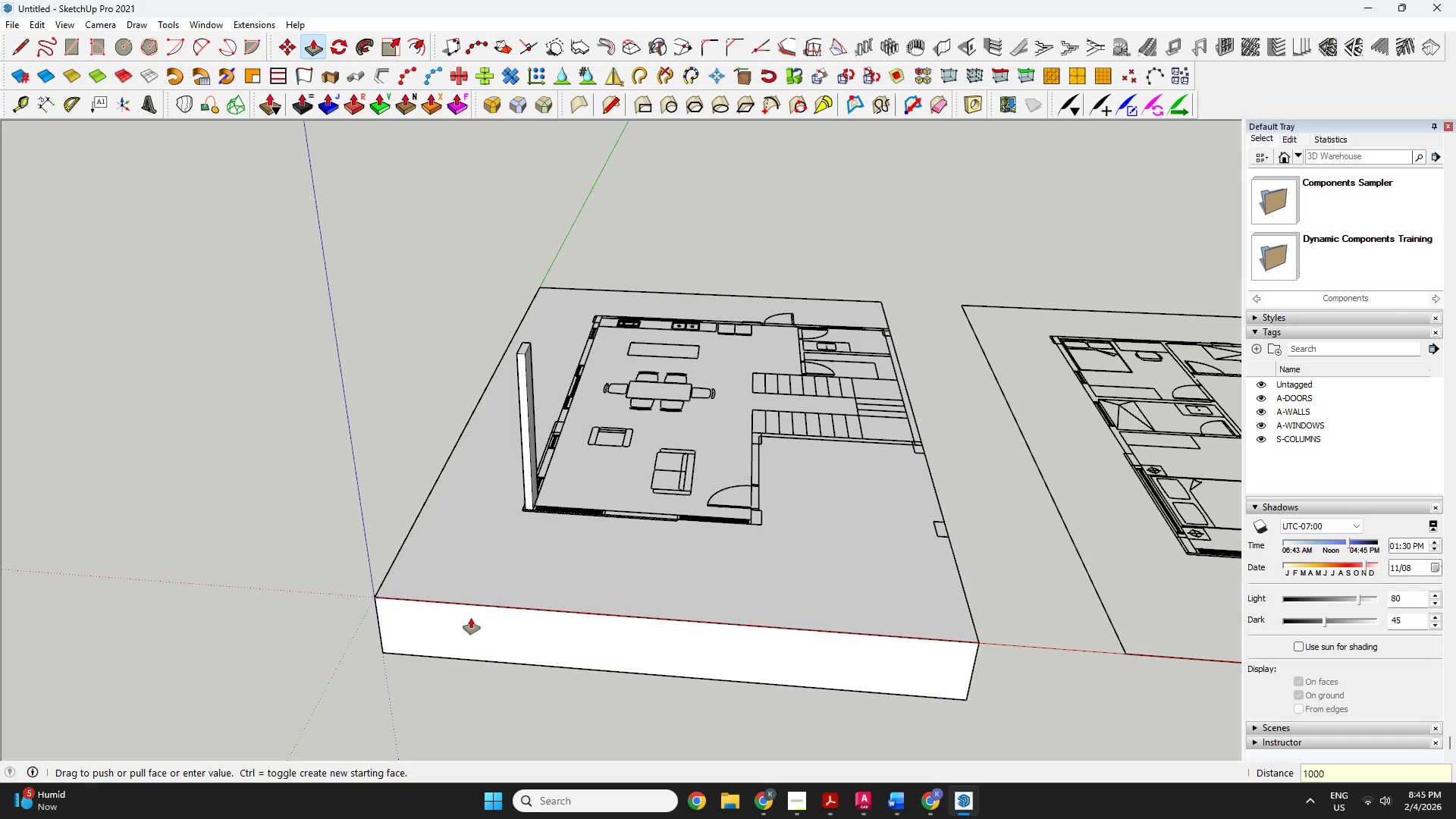 
key(Enter)
 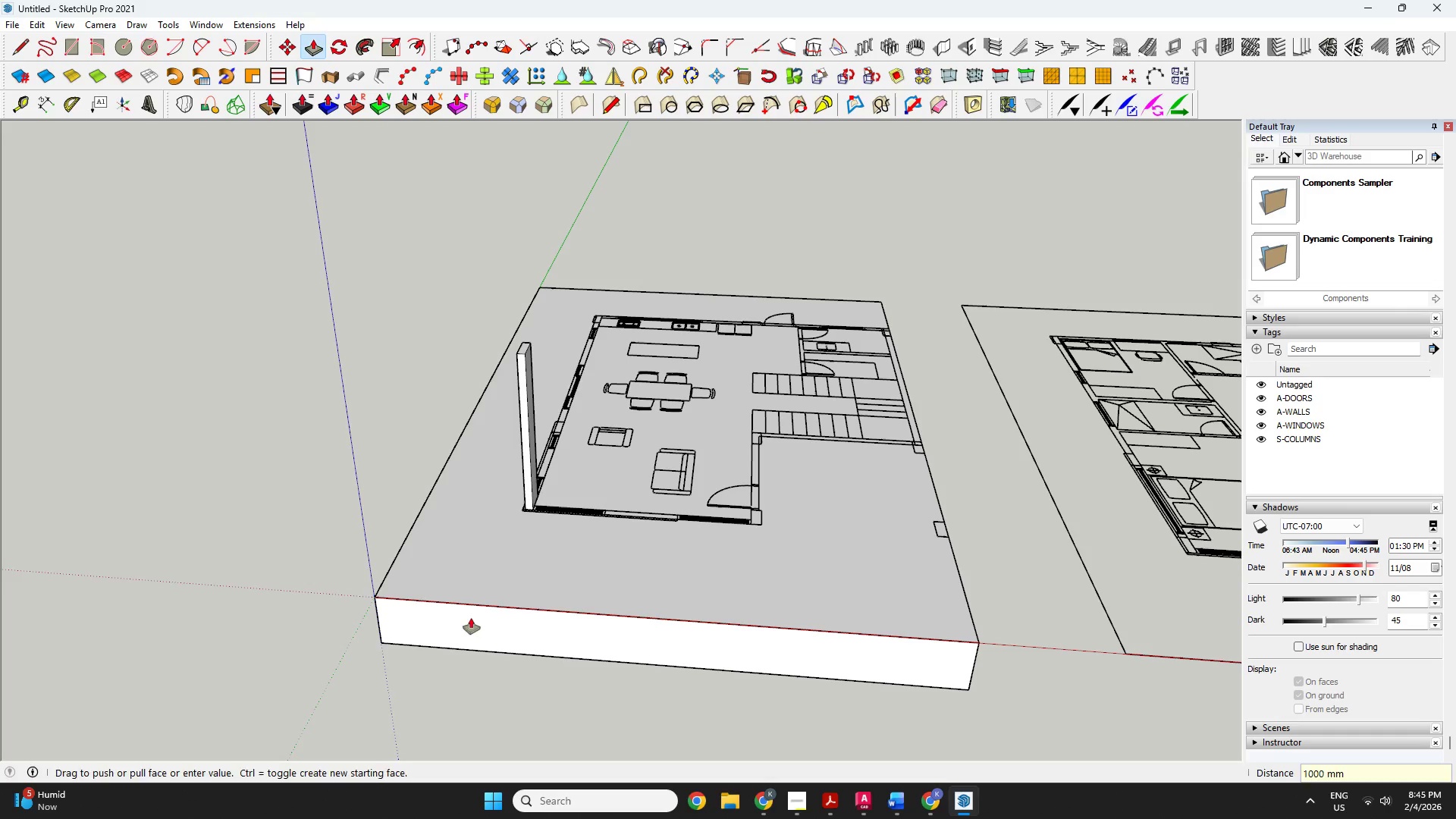 
key(Space)
 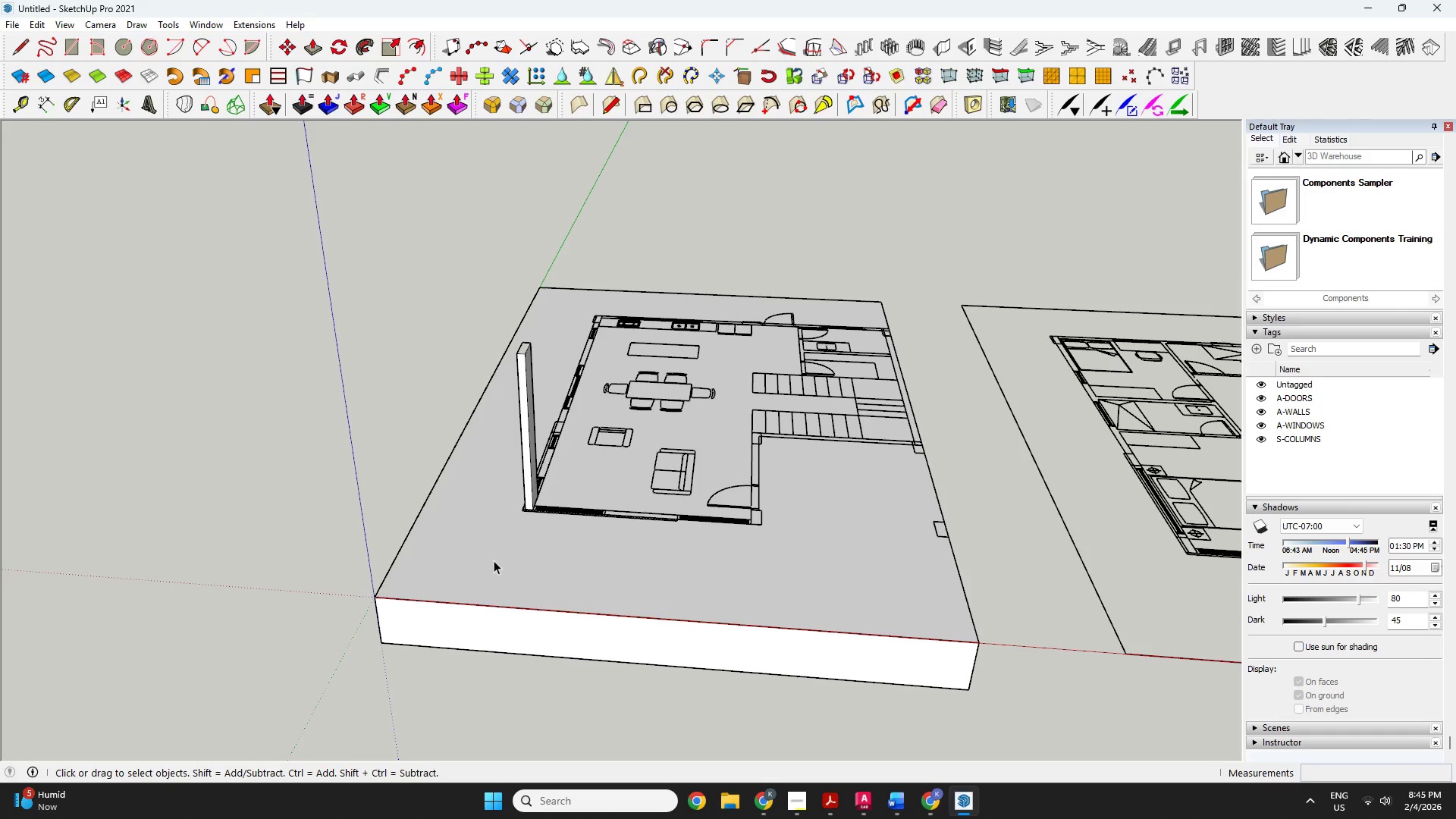 
double_click([494, 560])
 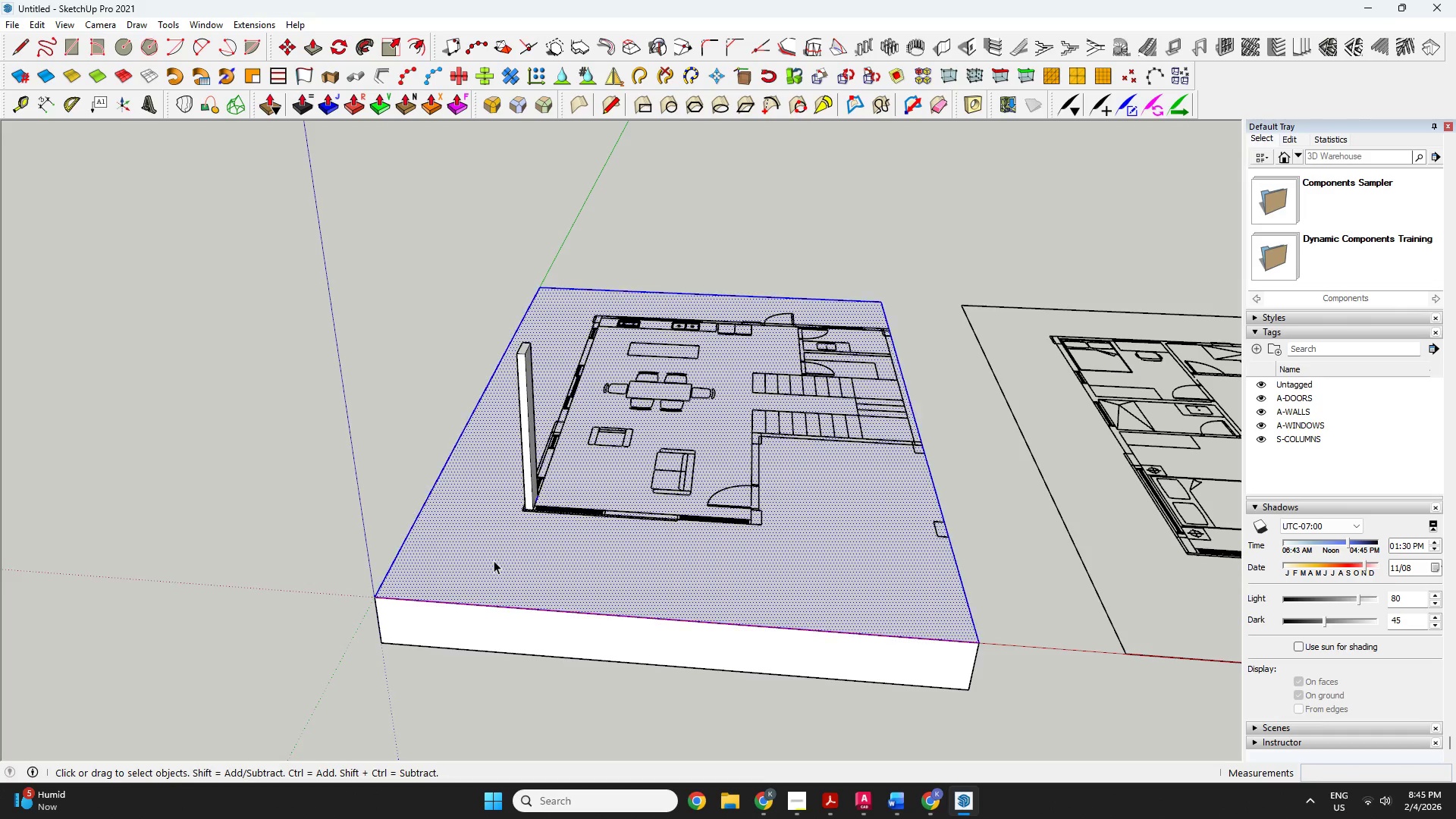 
triple_click([494, 560])
 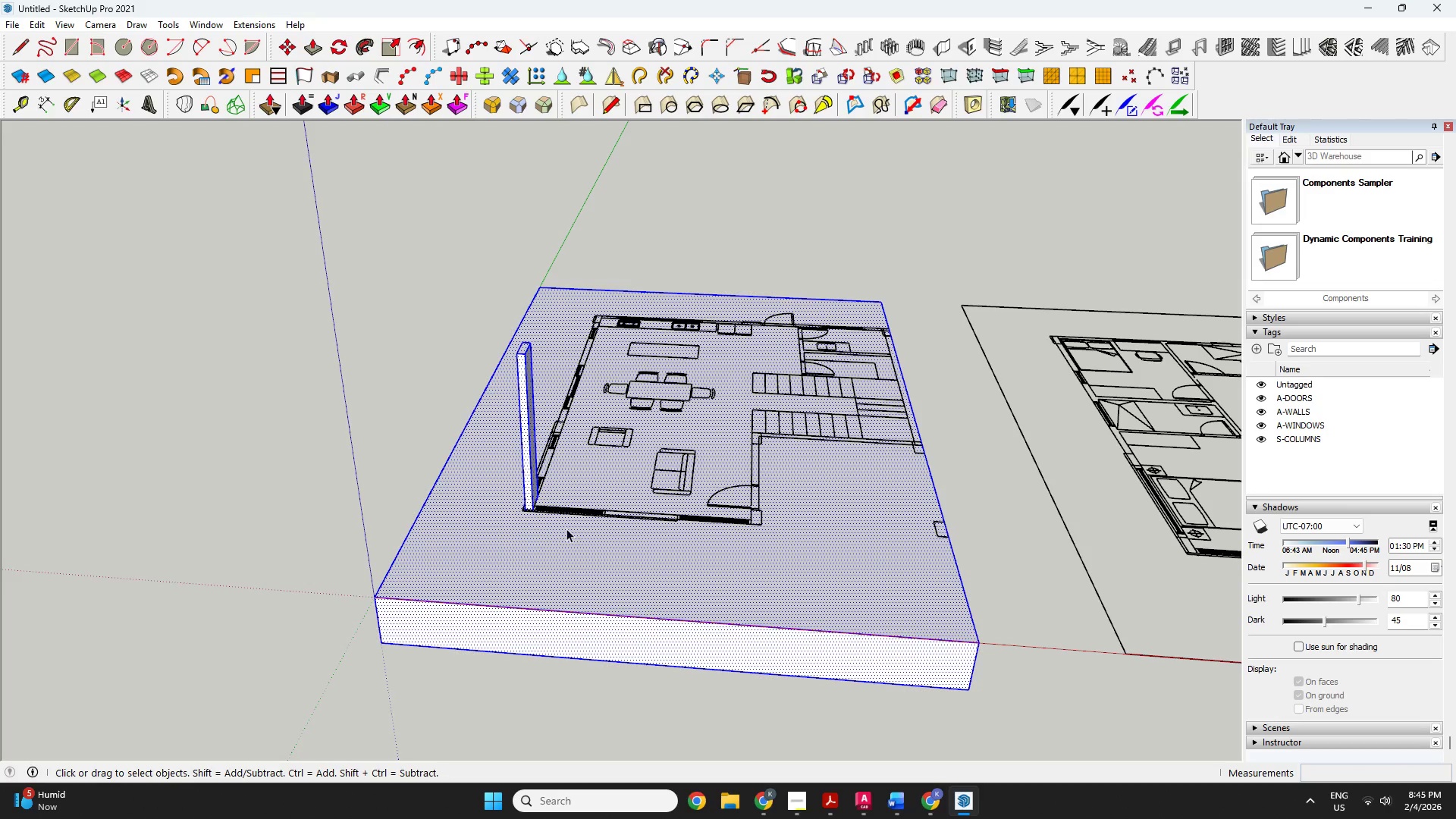 
right_click([579, 573])
 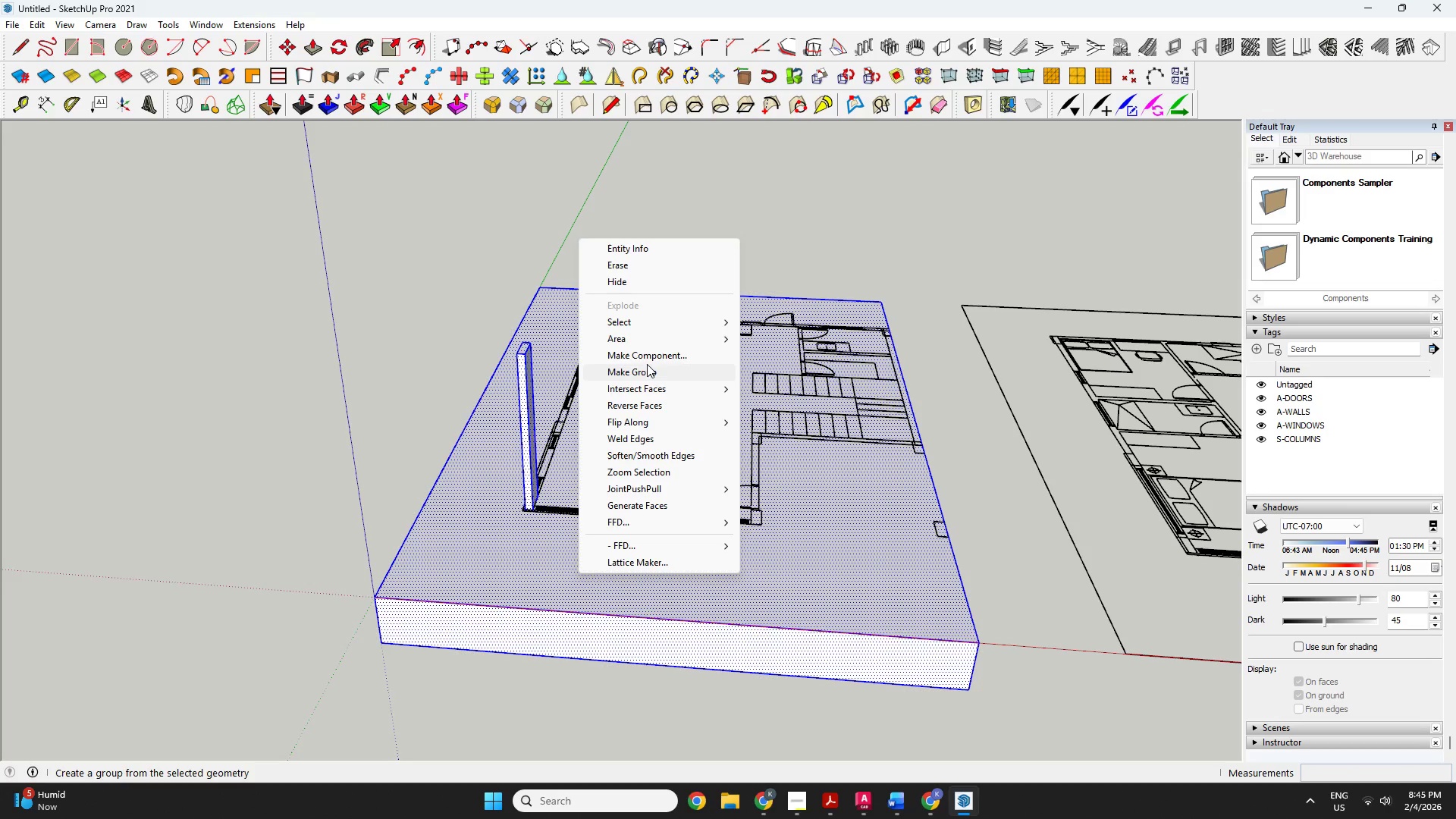 
left_click([648, 369])
 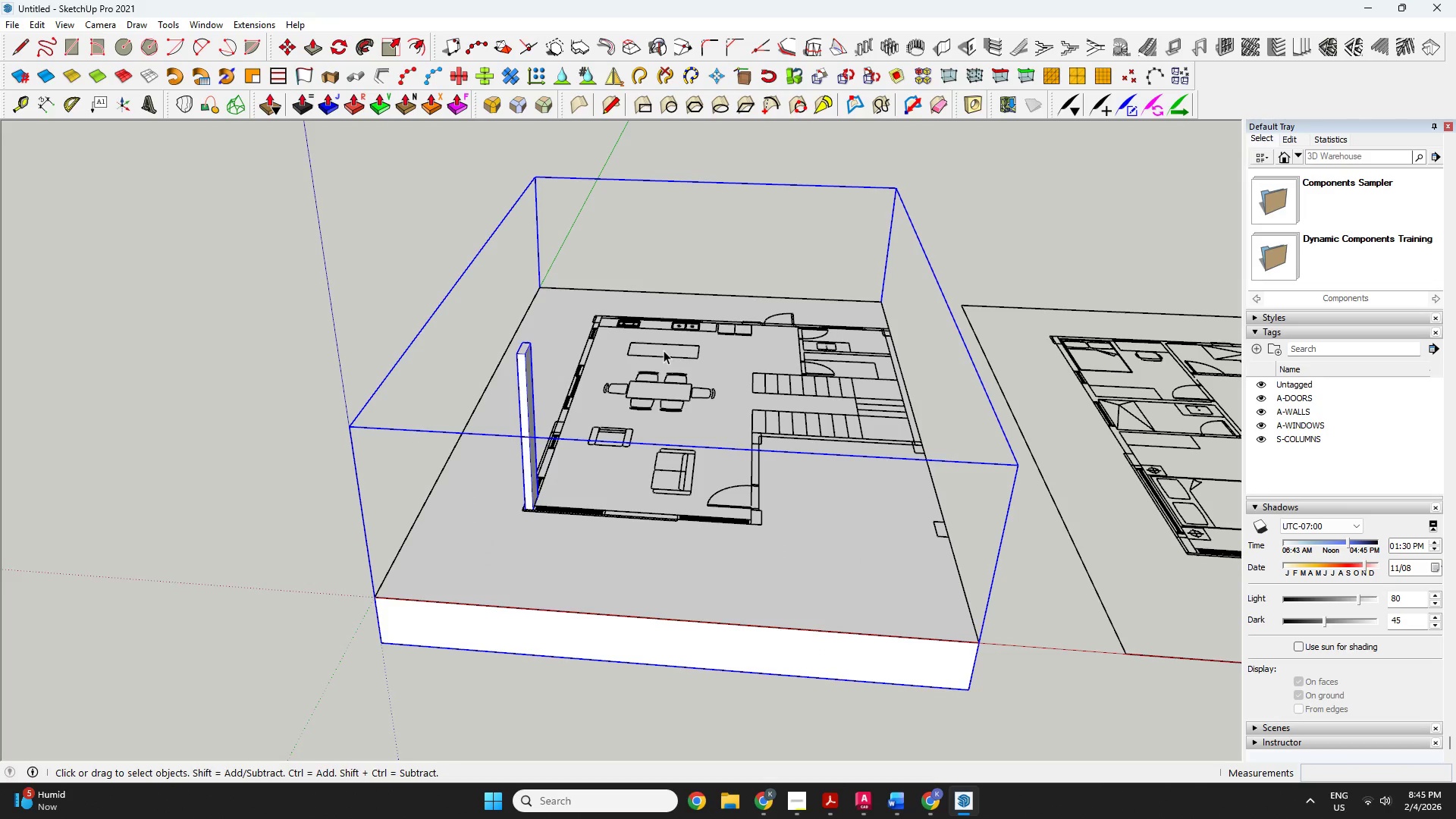 
key(Control+ControlLeft)
 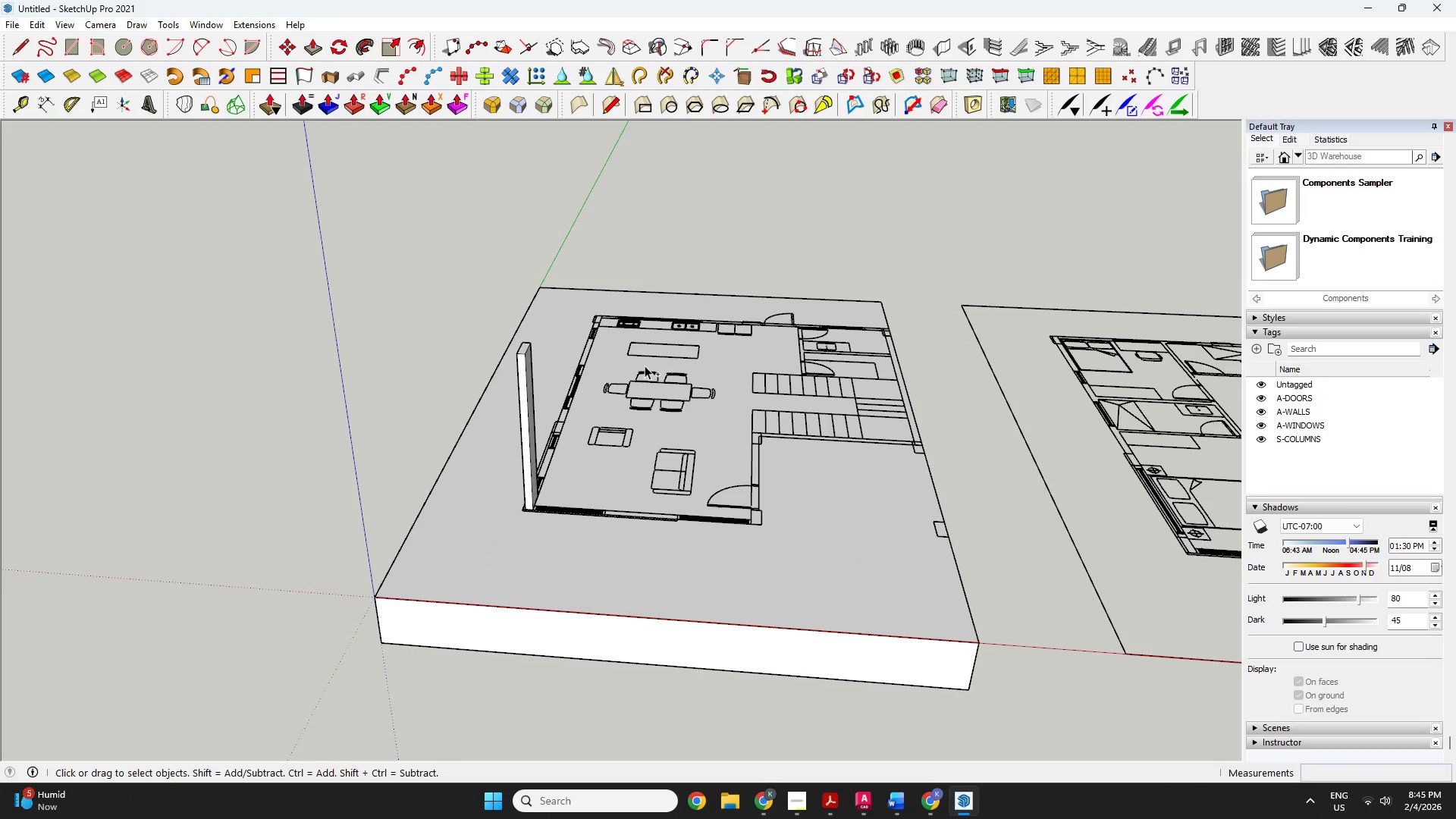 
key(Control+Z)
 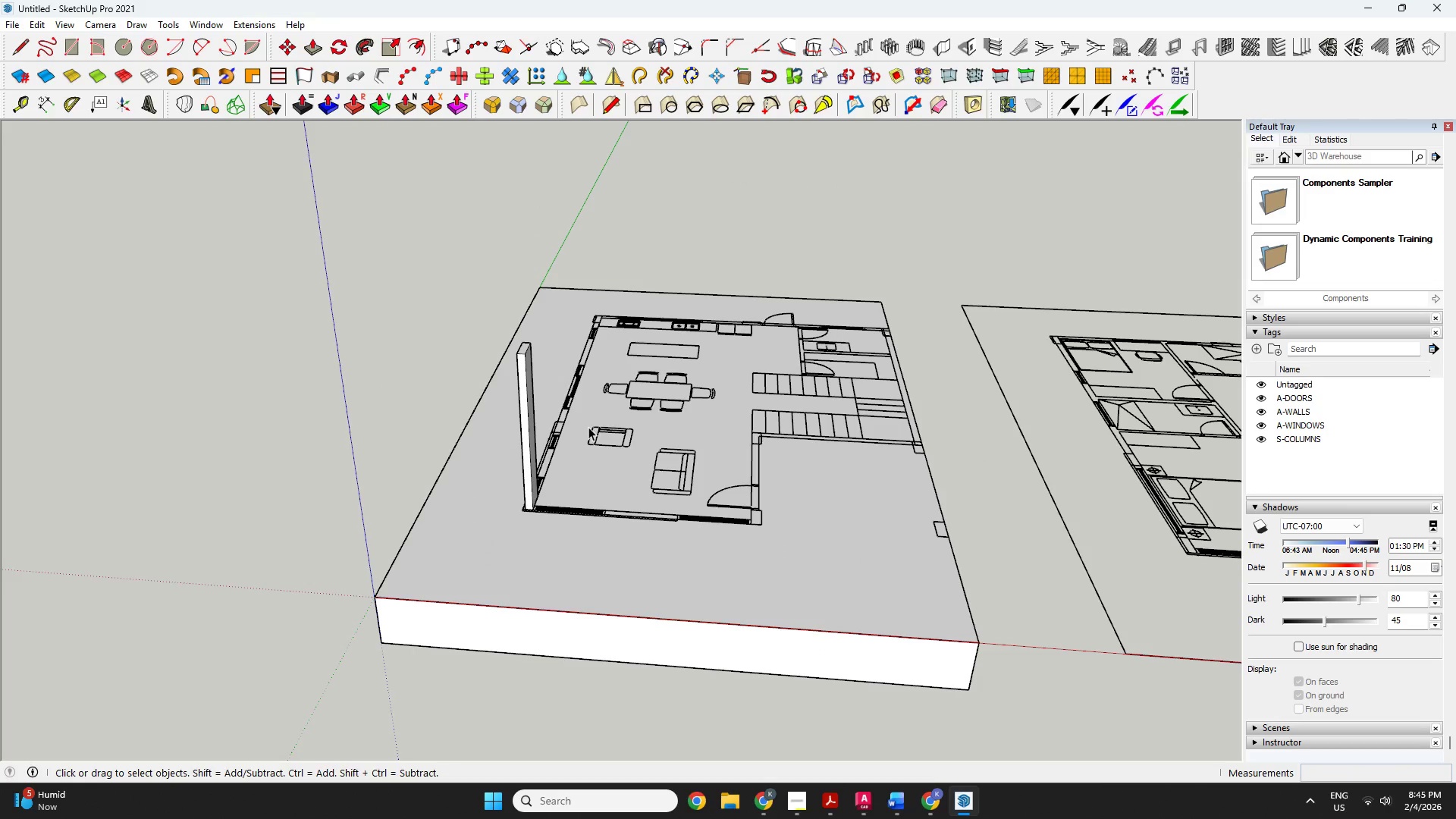 
key(Control+Z)
 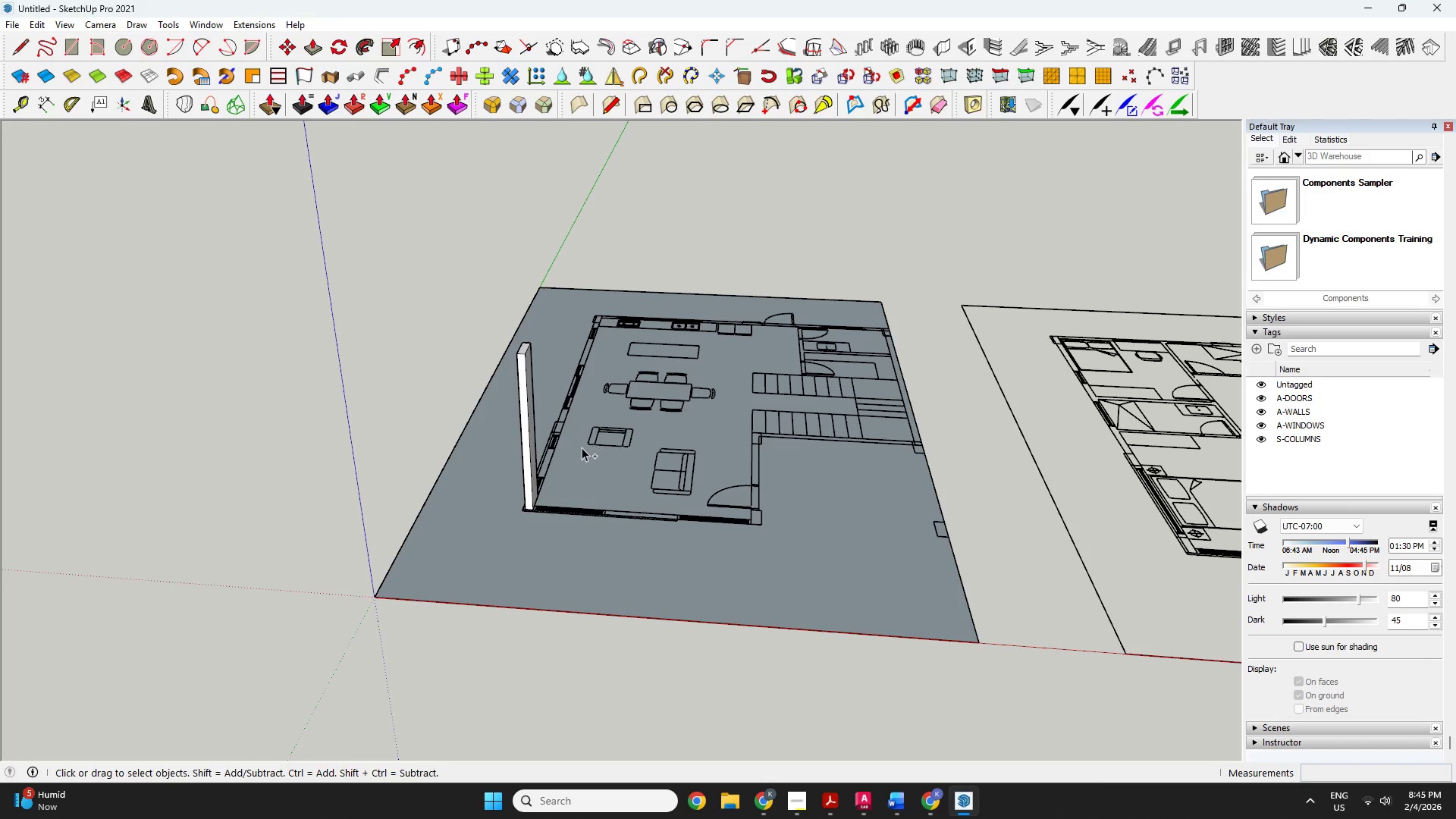 
key(Control+Z)
 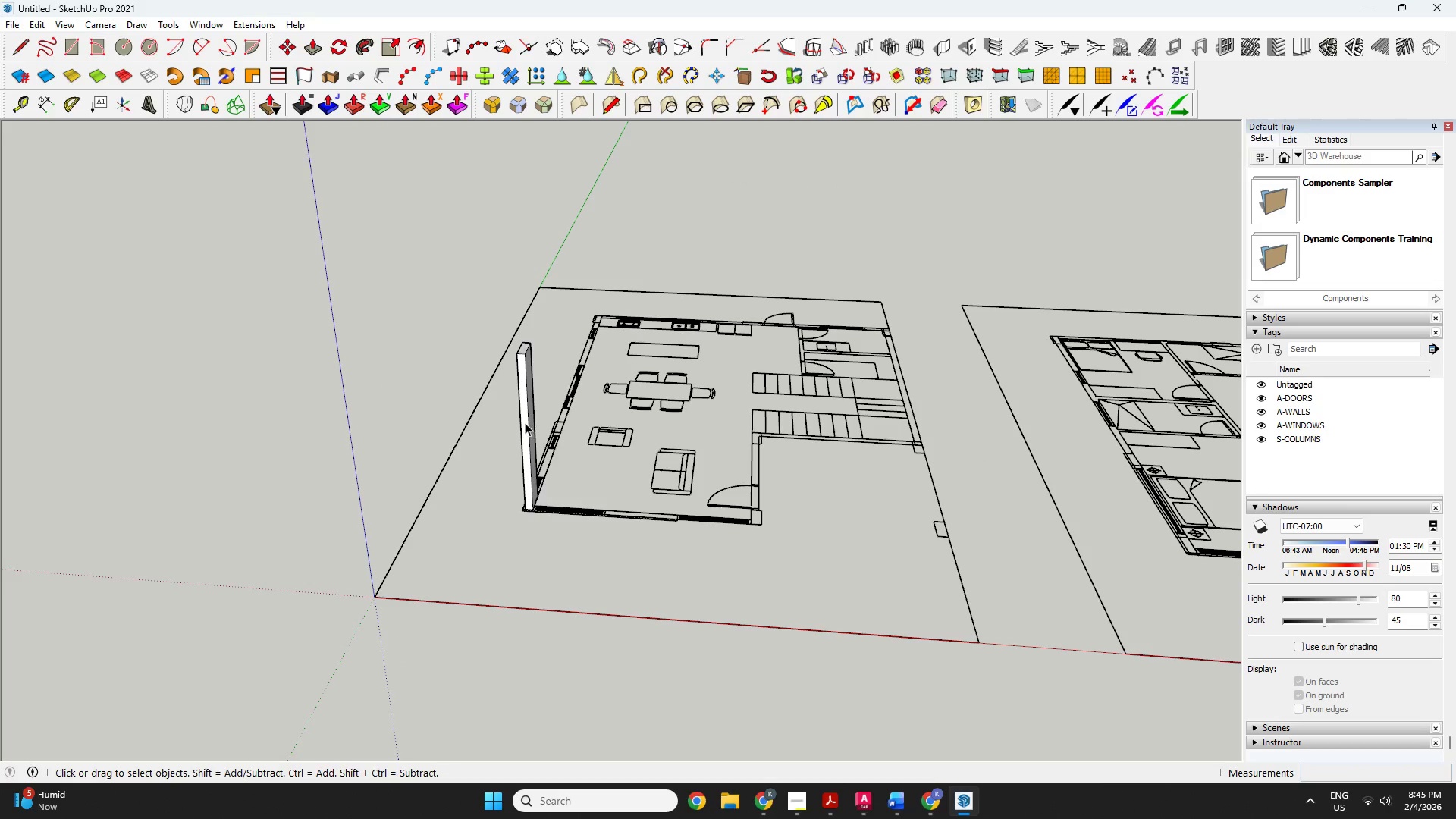 
double_click([525, 422])
 